 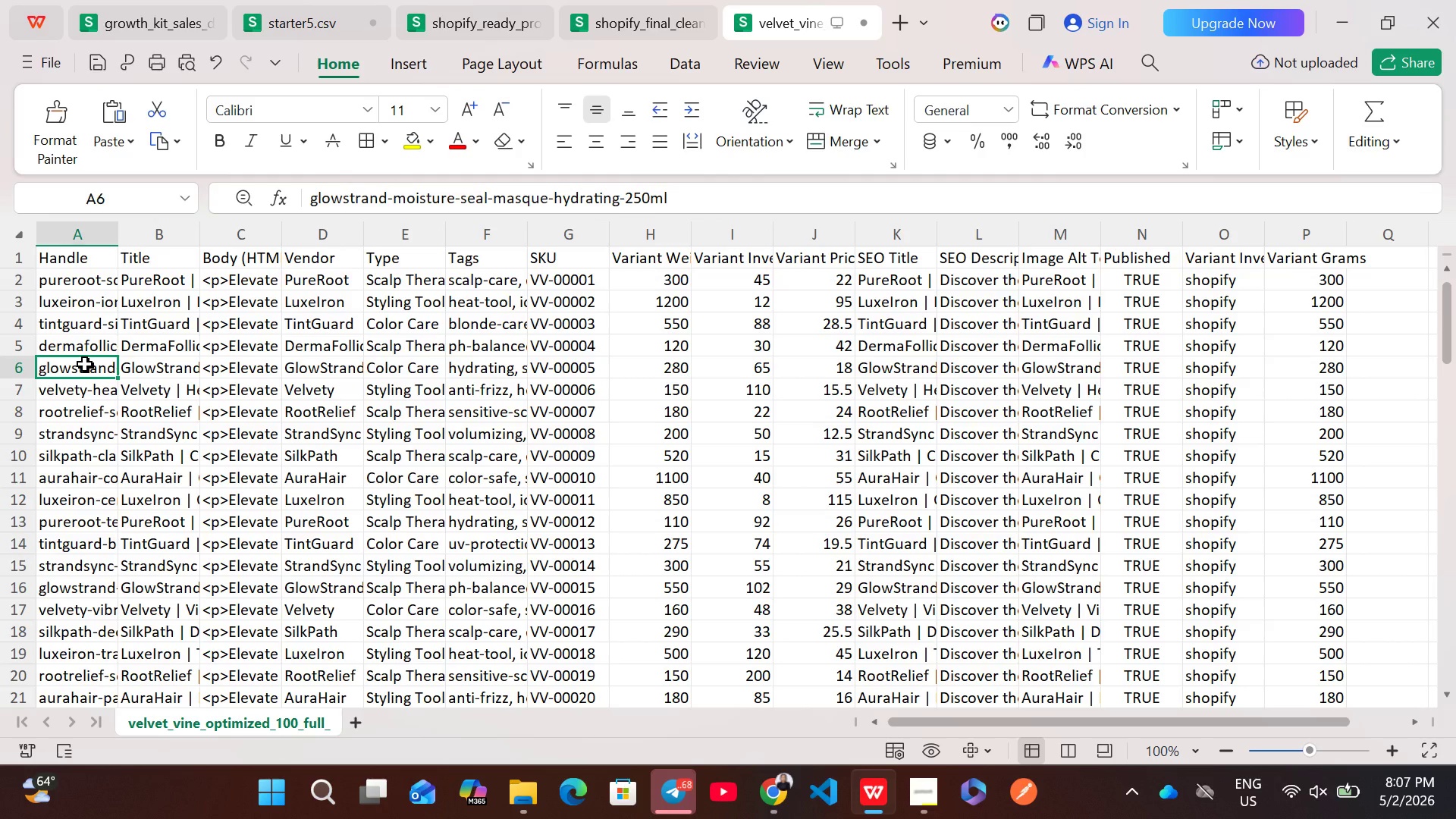 
left_click([223, 372])
 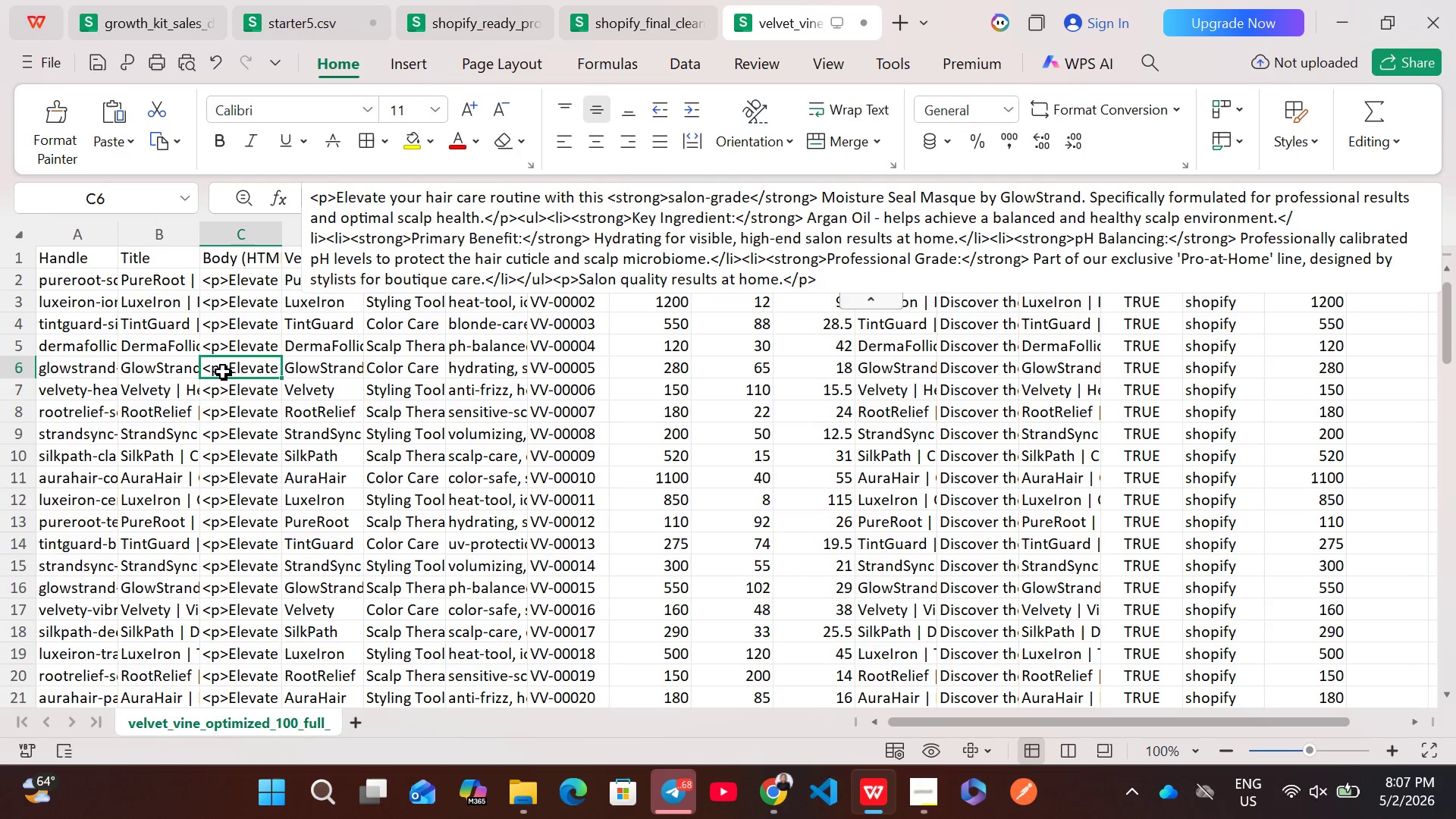 
double_click([223, 372])
 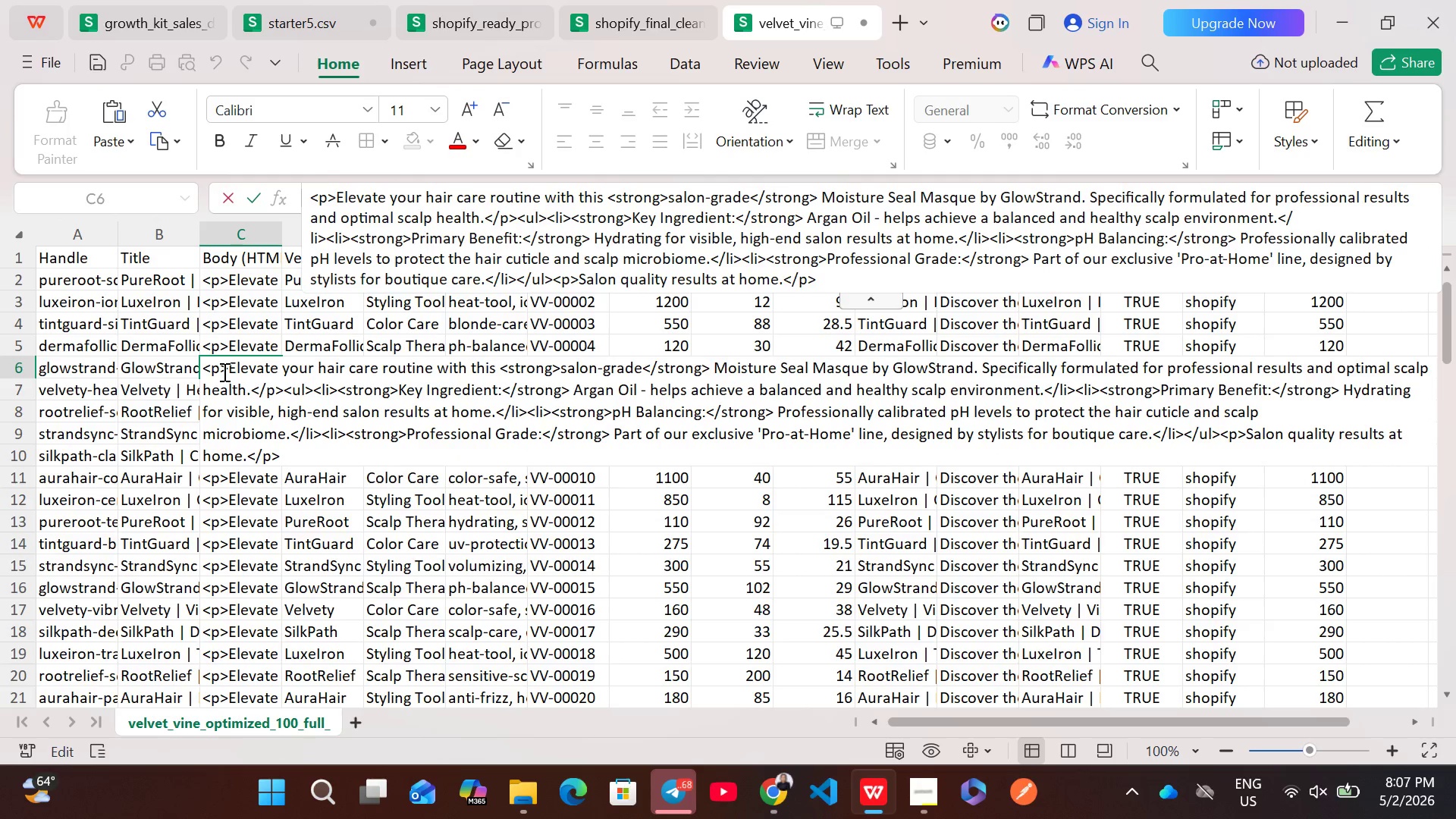 
key(Control+A)
 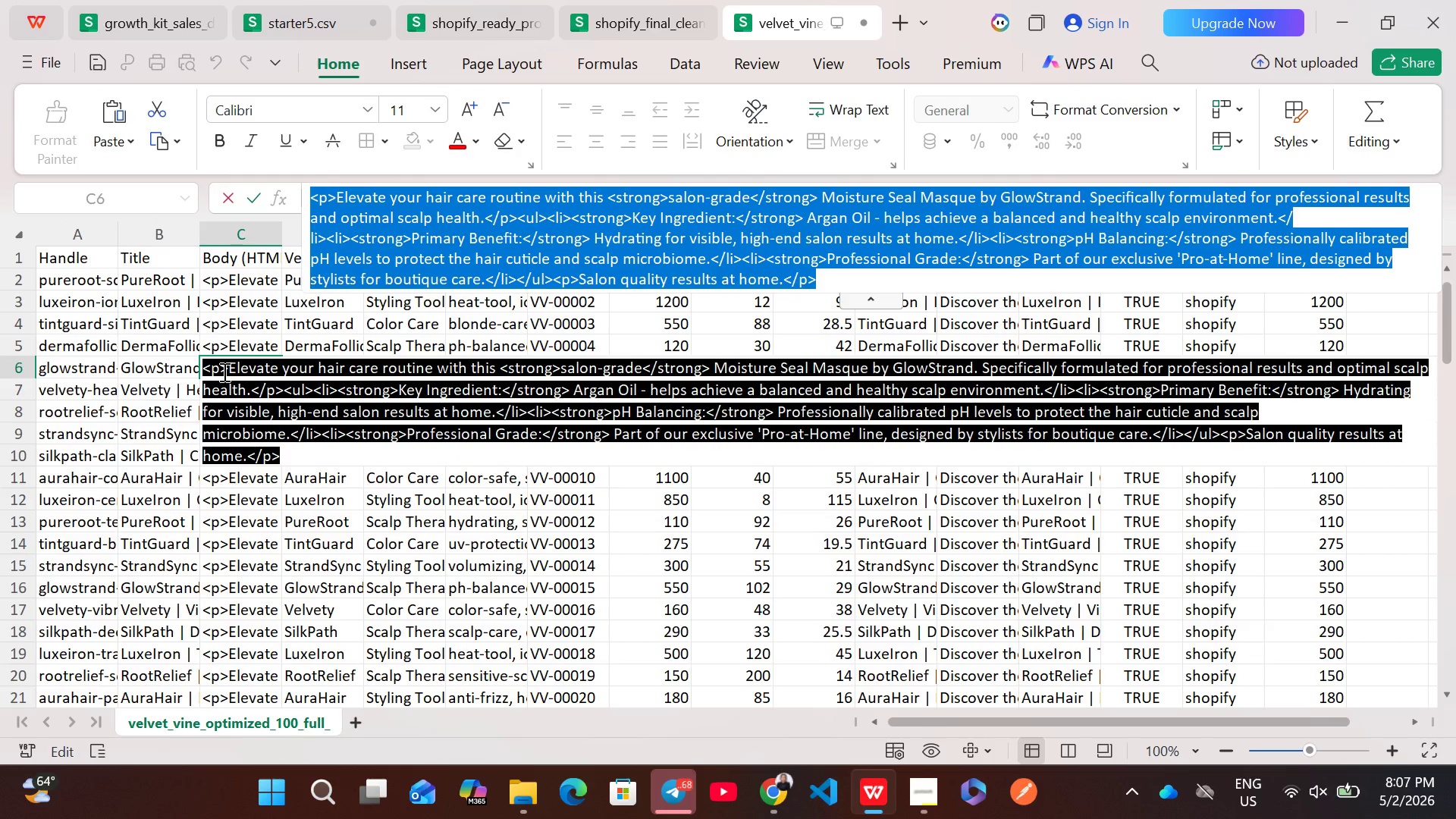 
key(Control+V)
 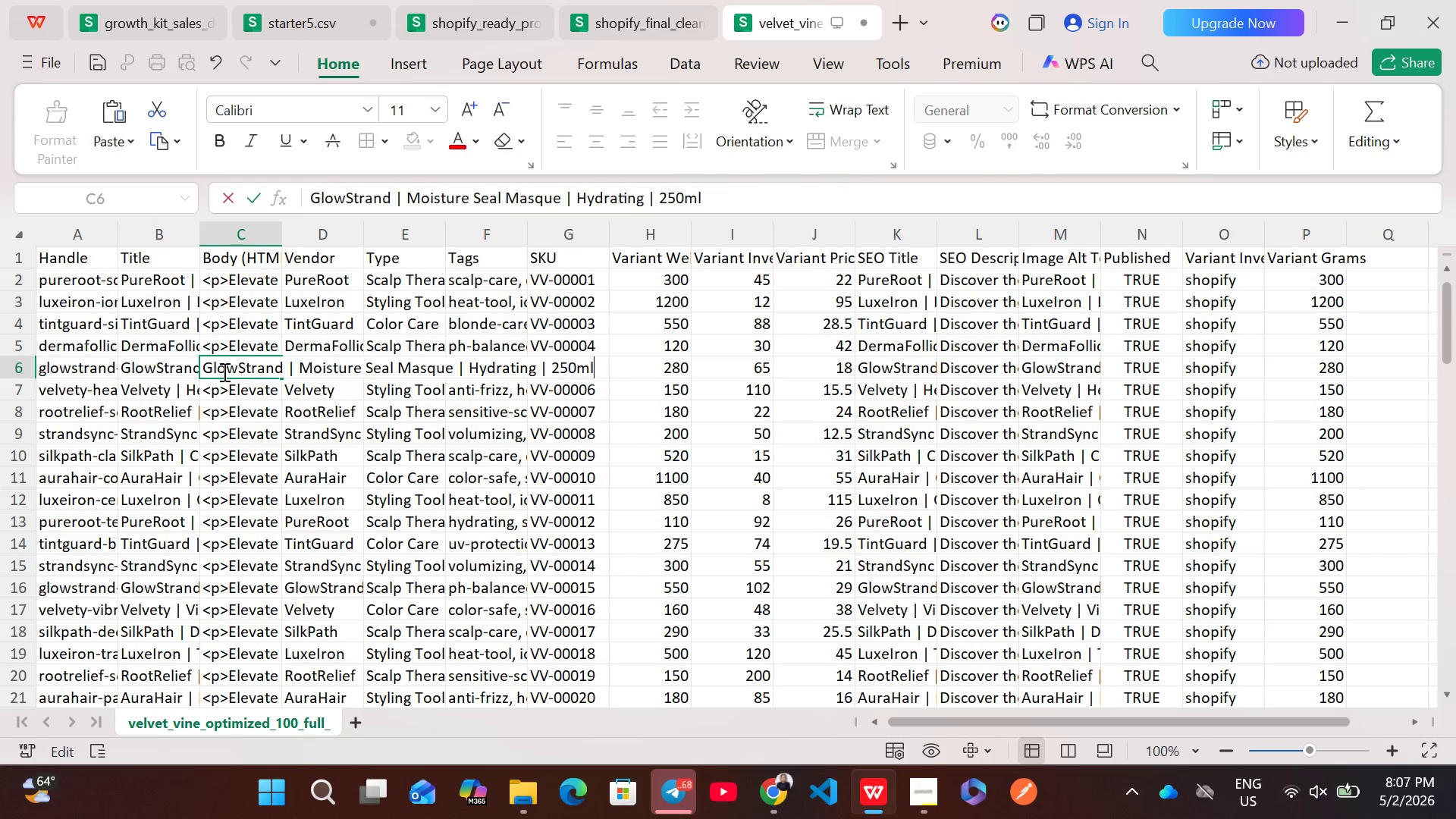 
key(Control+Z)
 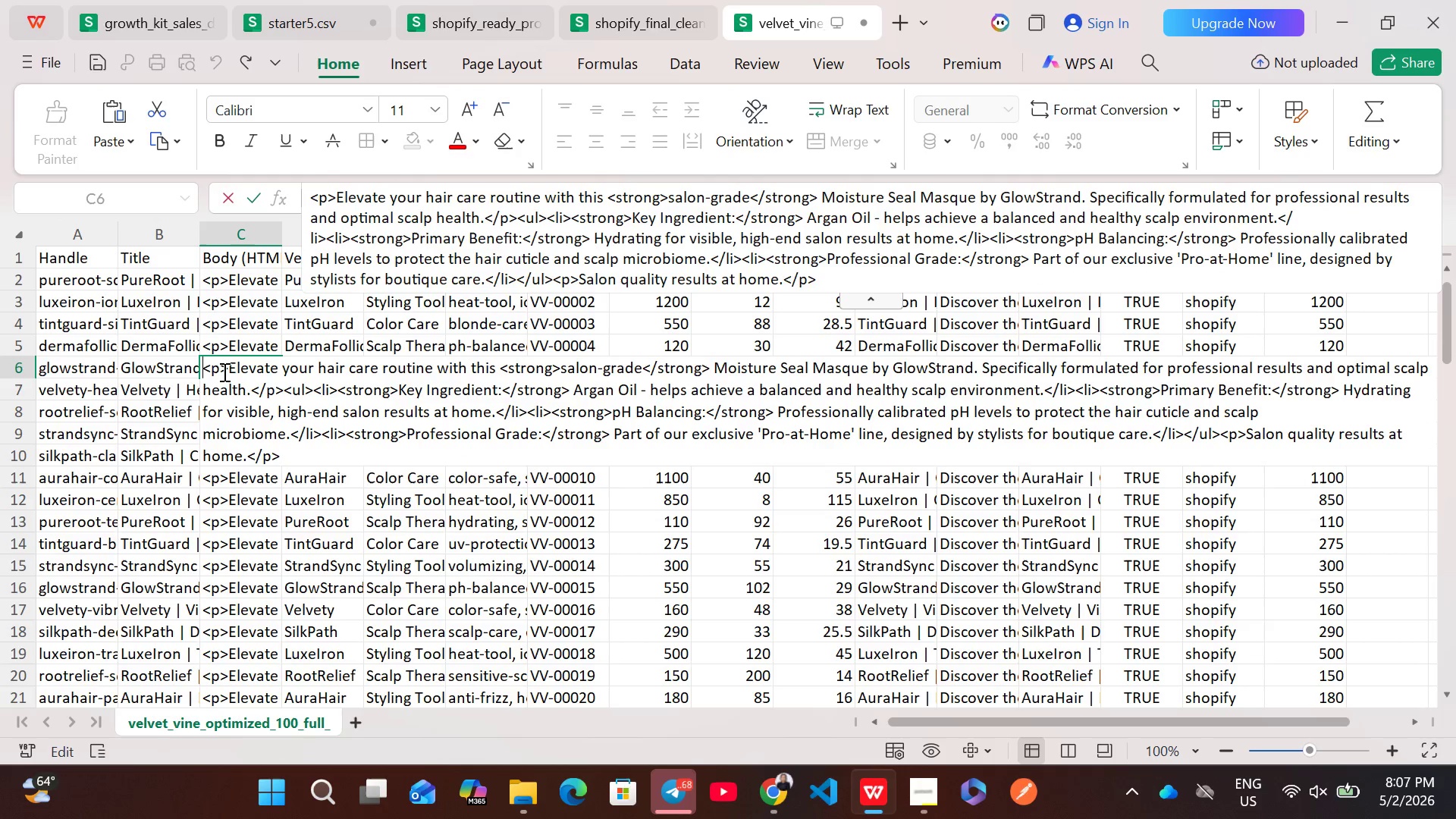 
key(Control+A)
 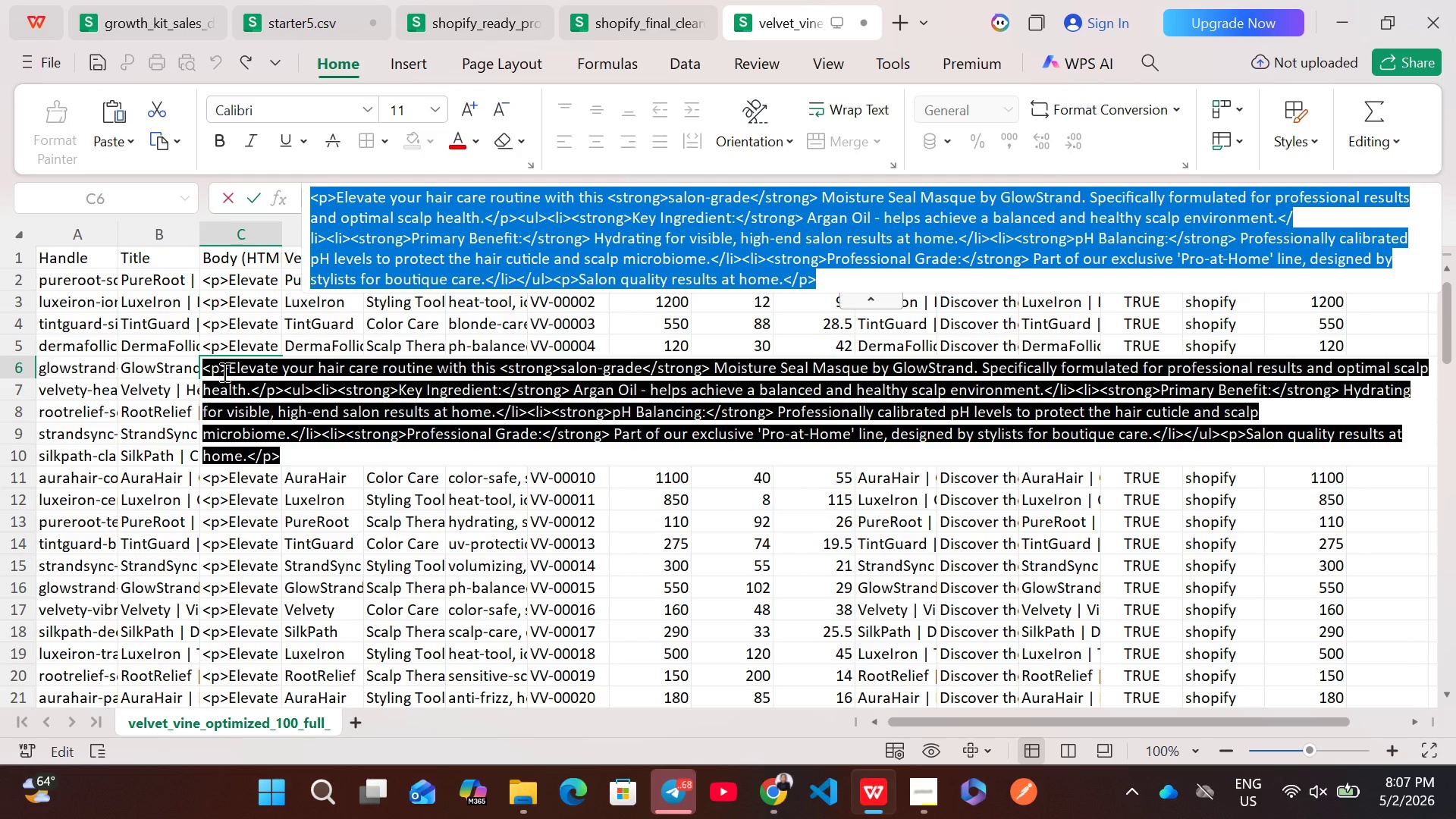 
key(Control+C)
 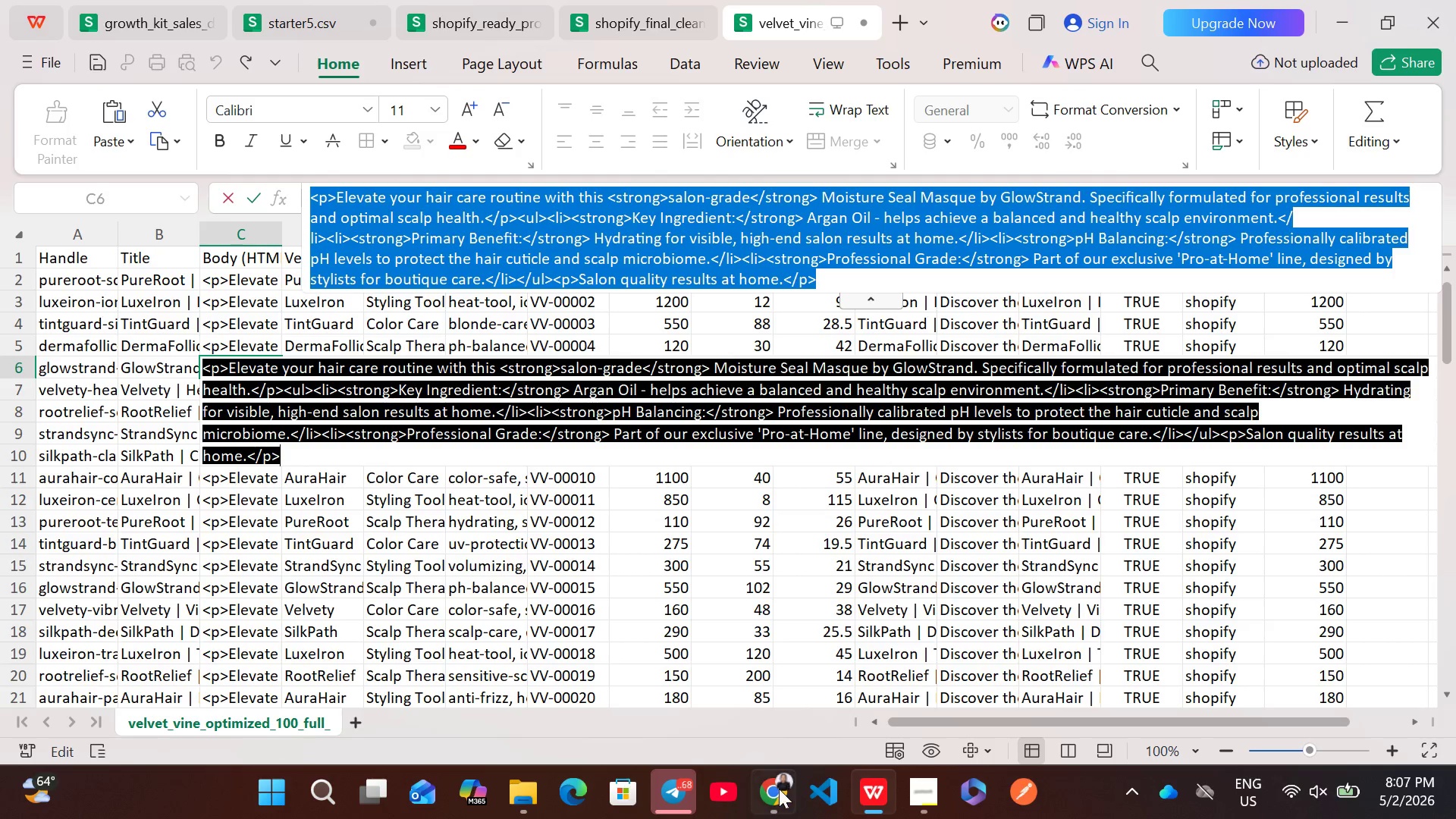 
left_click([777, 797])
 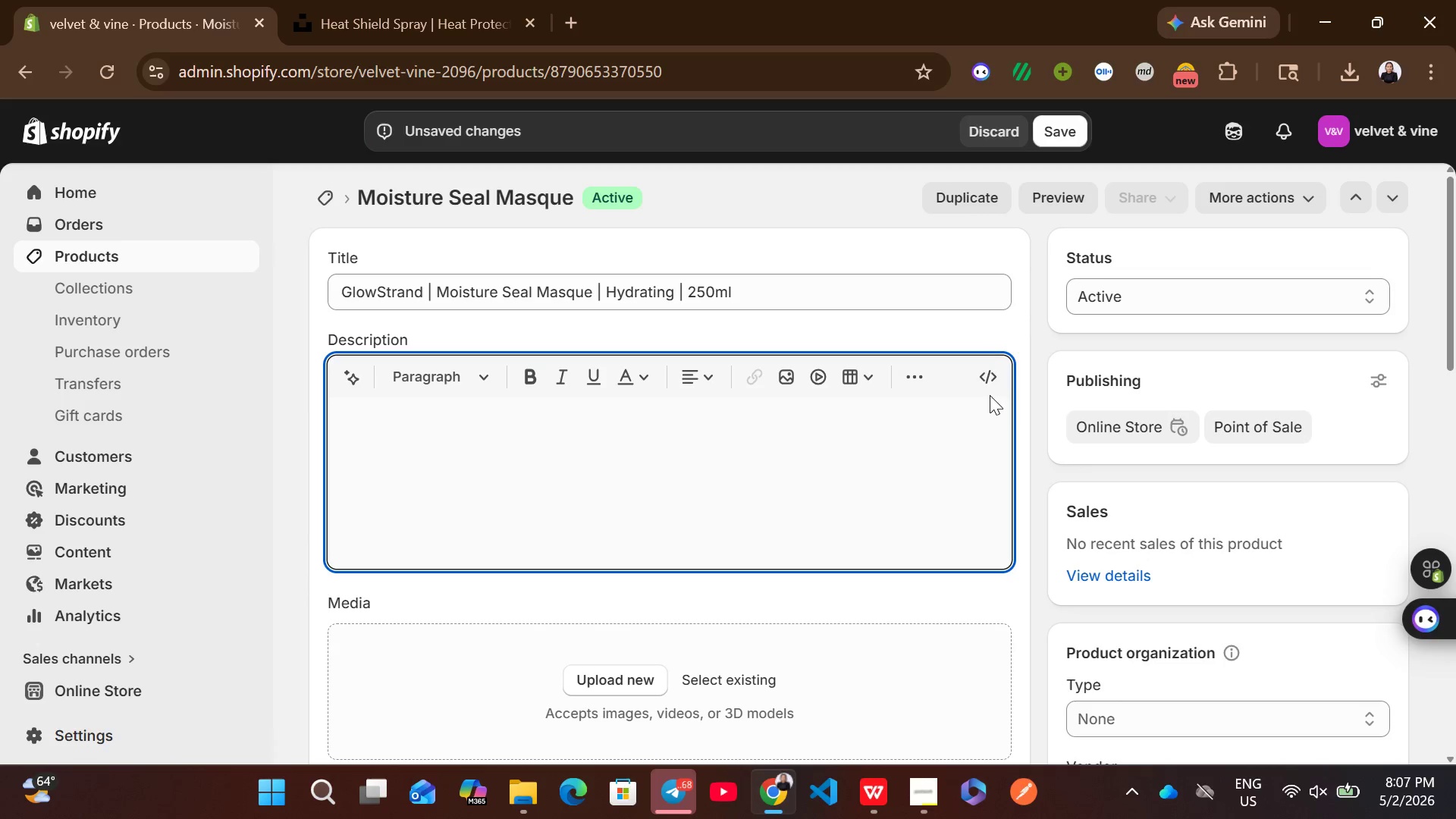 
left_click([984, 362])
 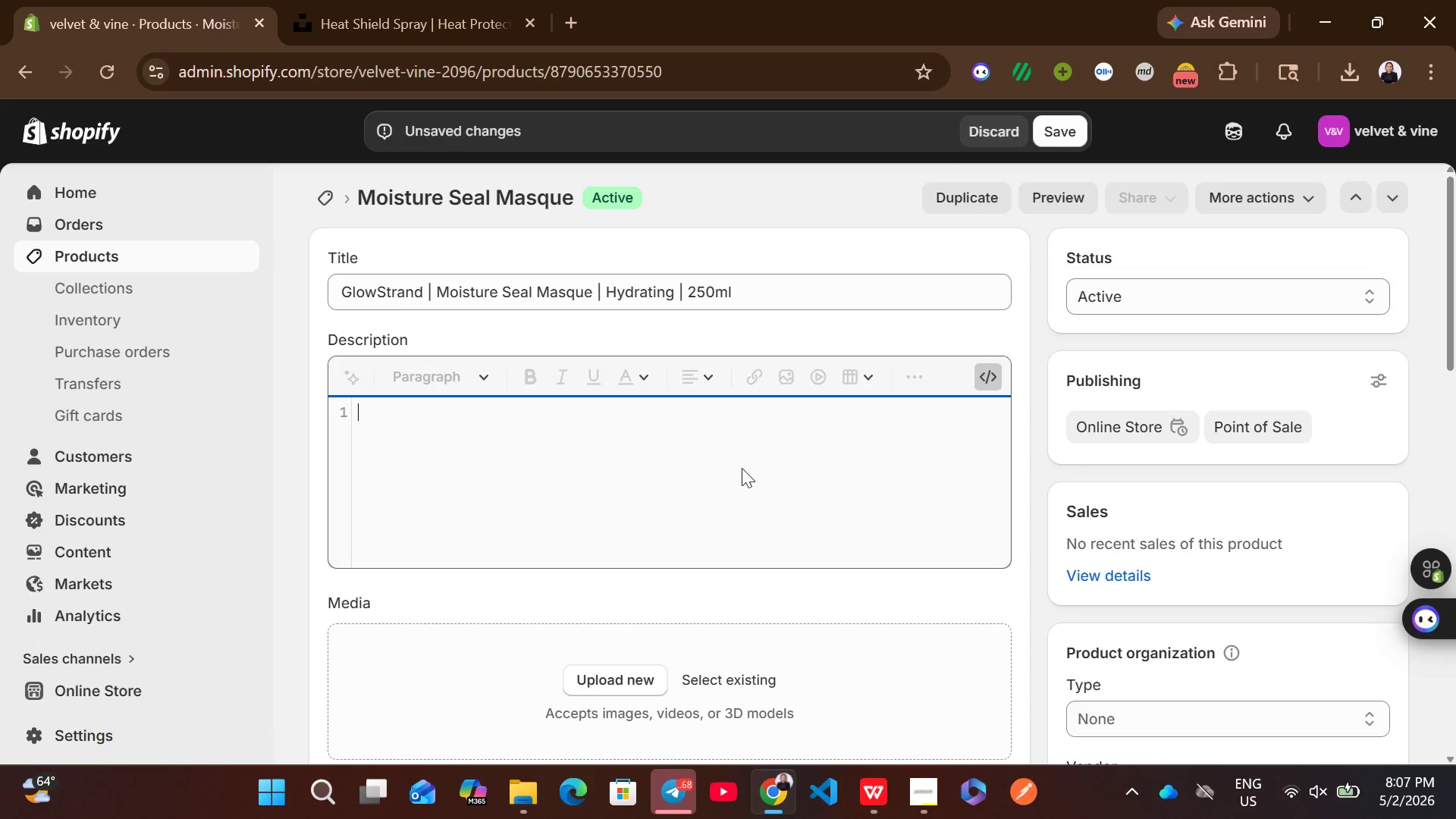 
left_click([736, 469])
 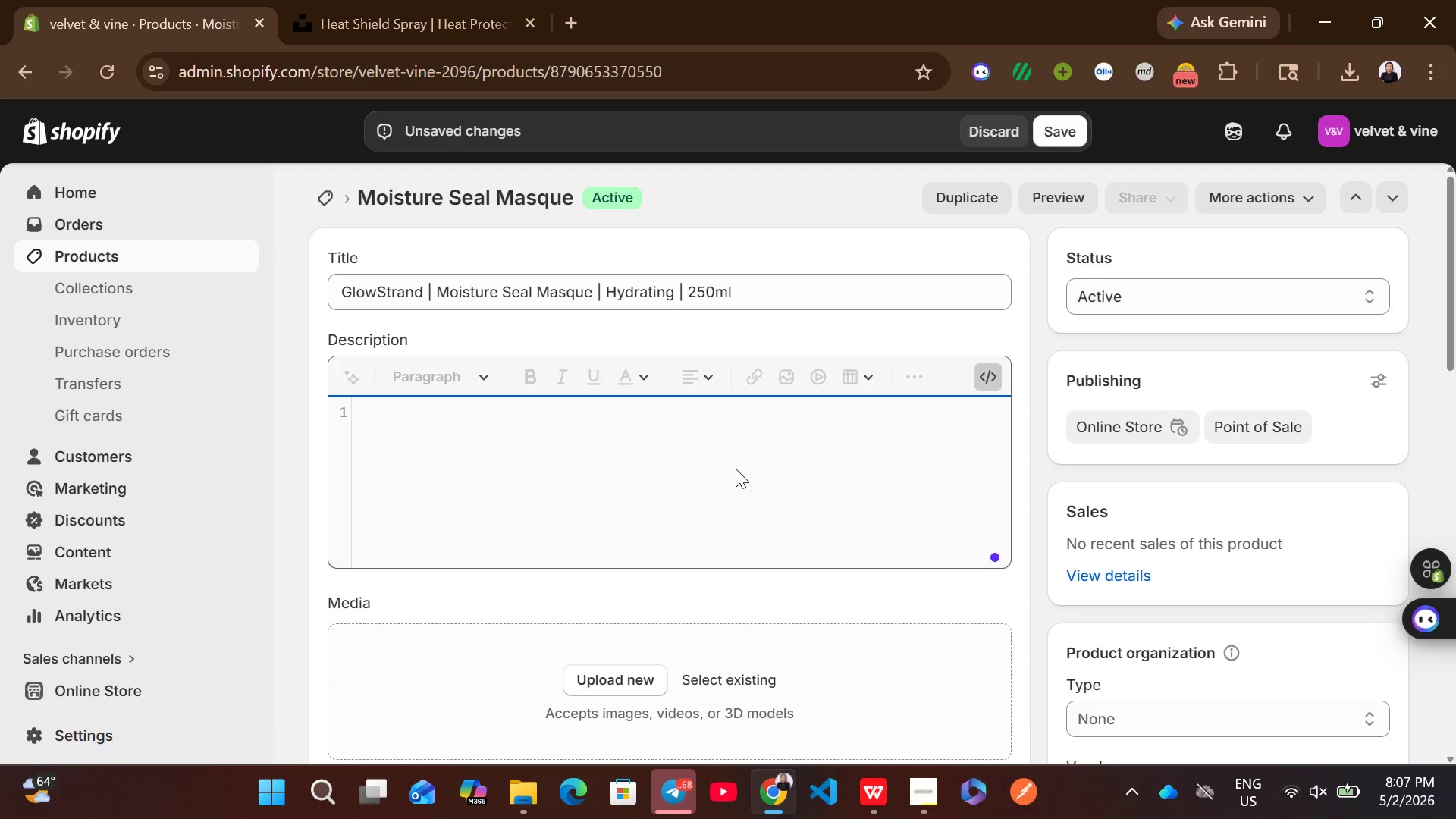 
key(Control+V)
 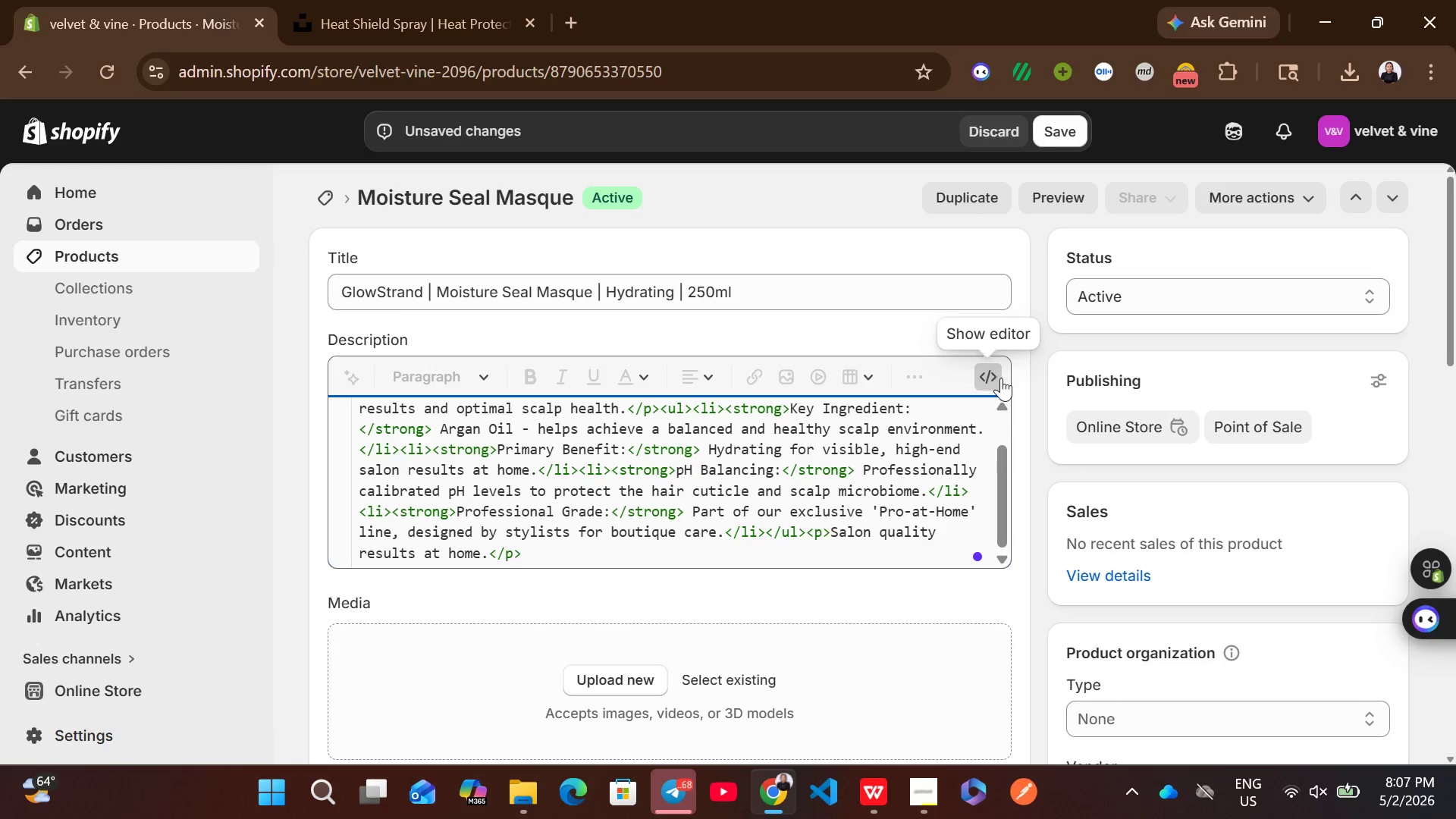 
left_click([1001, 378])
 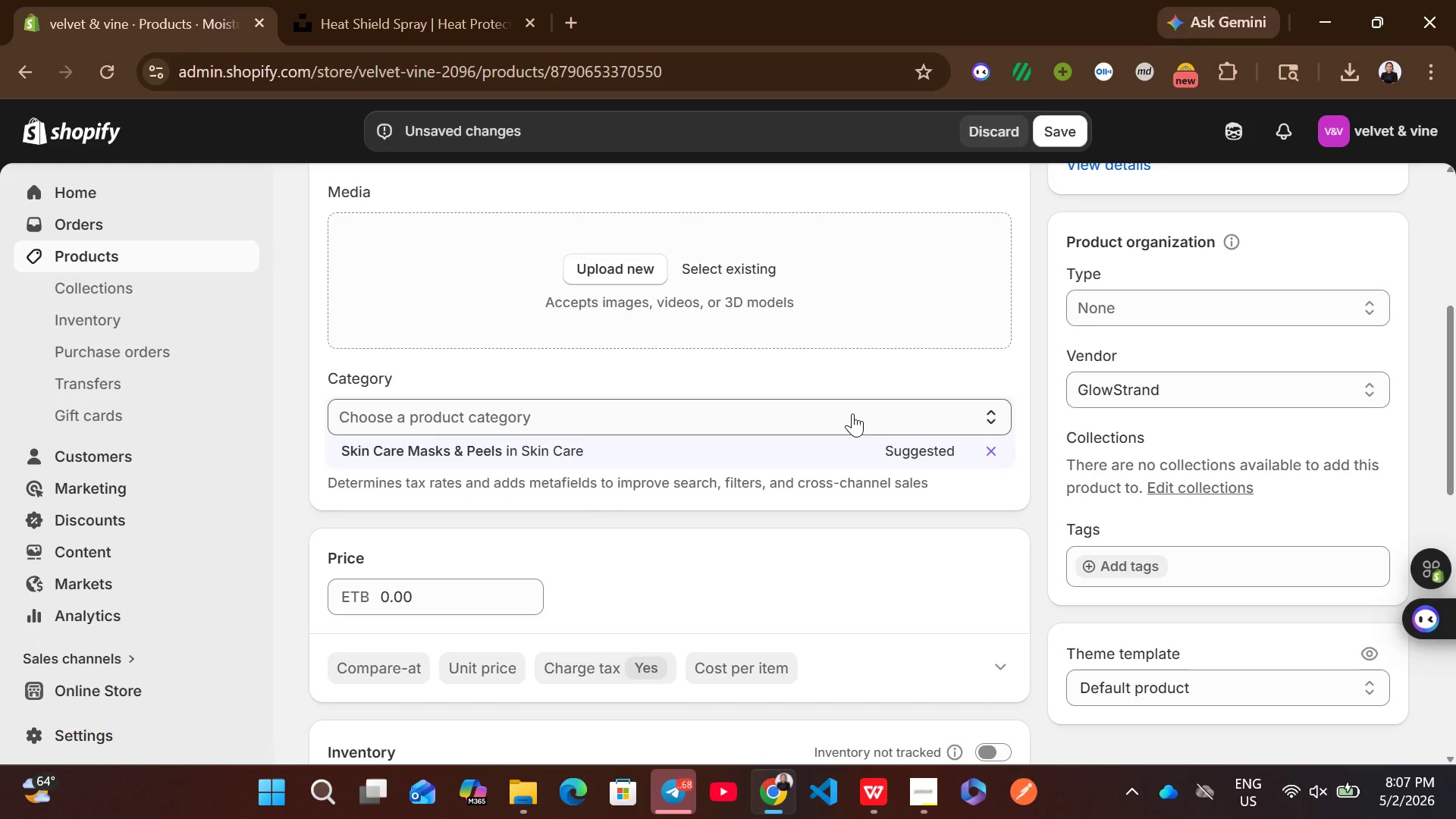 
wait(5.61)
 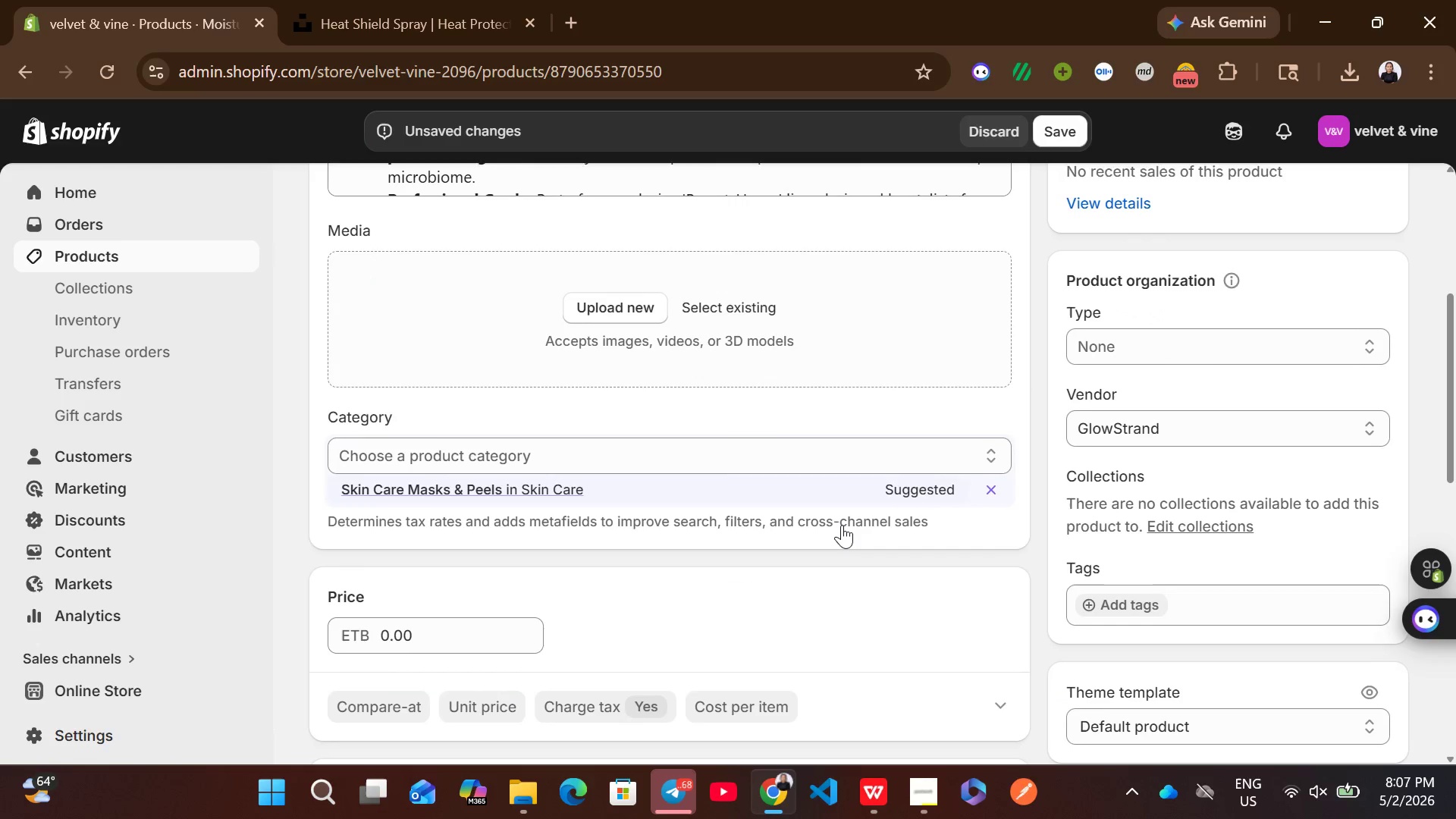 
left_click([1139, 323])
 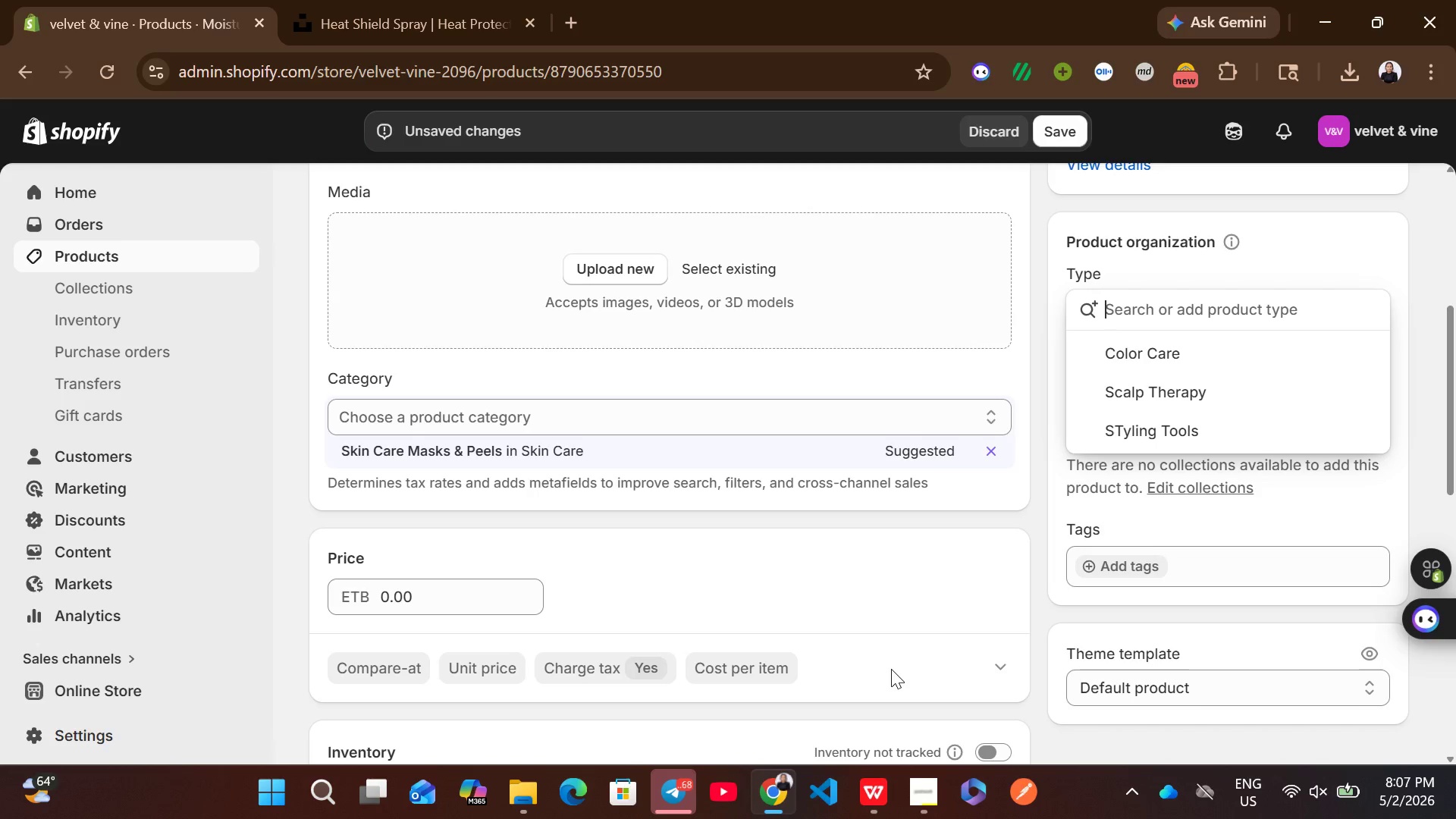 
wait(27.84)
 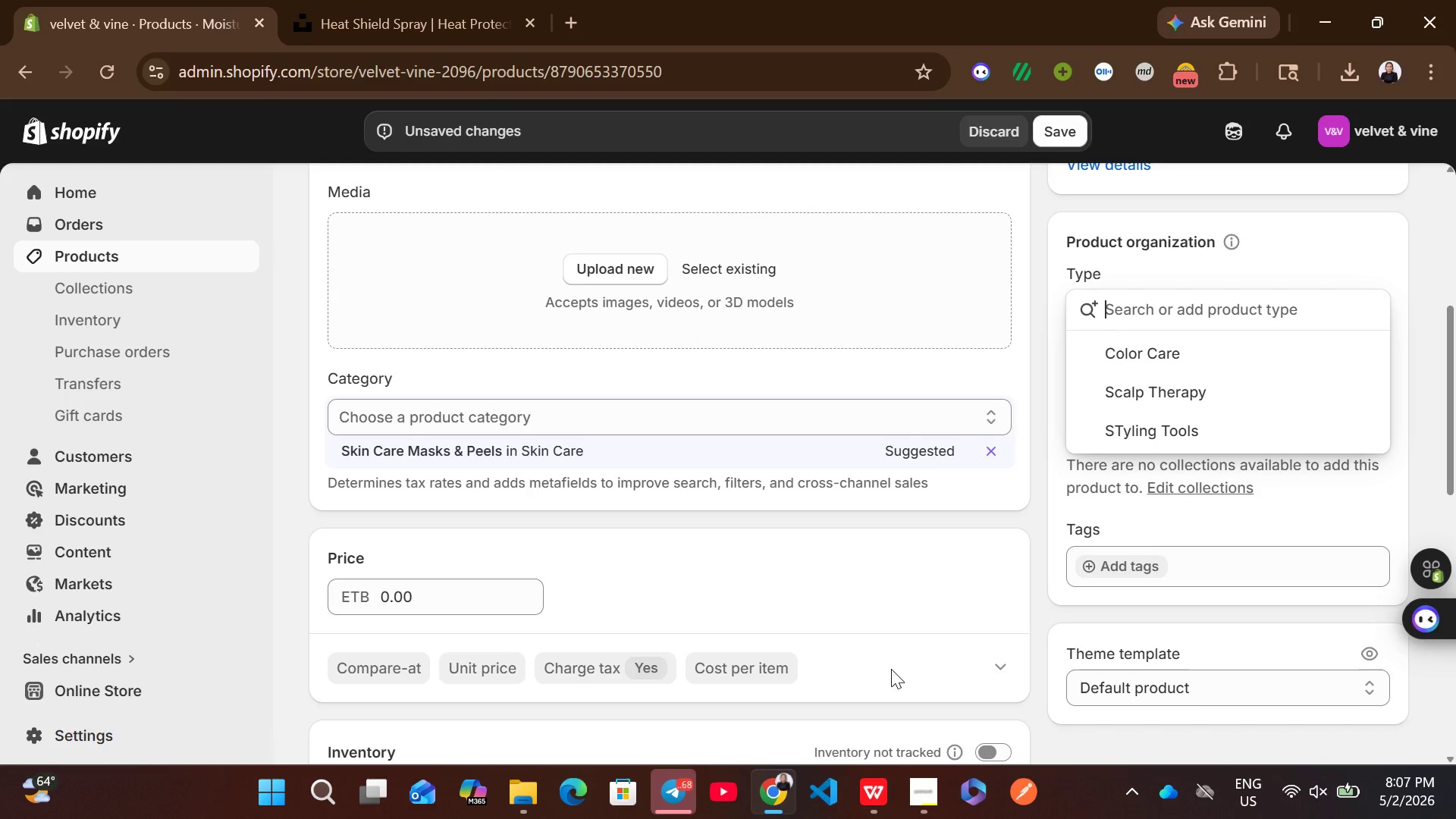 
left_click([1169, 401])
 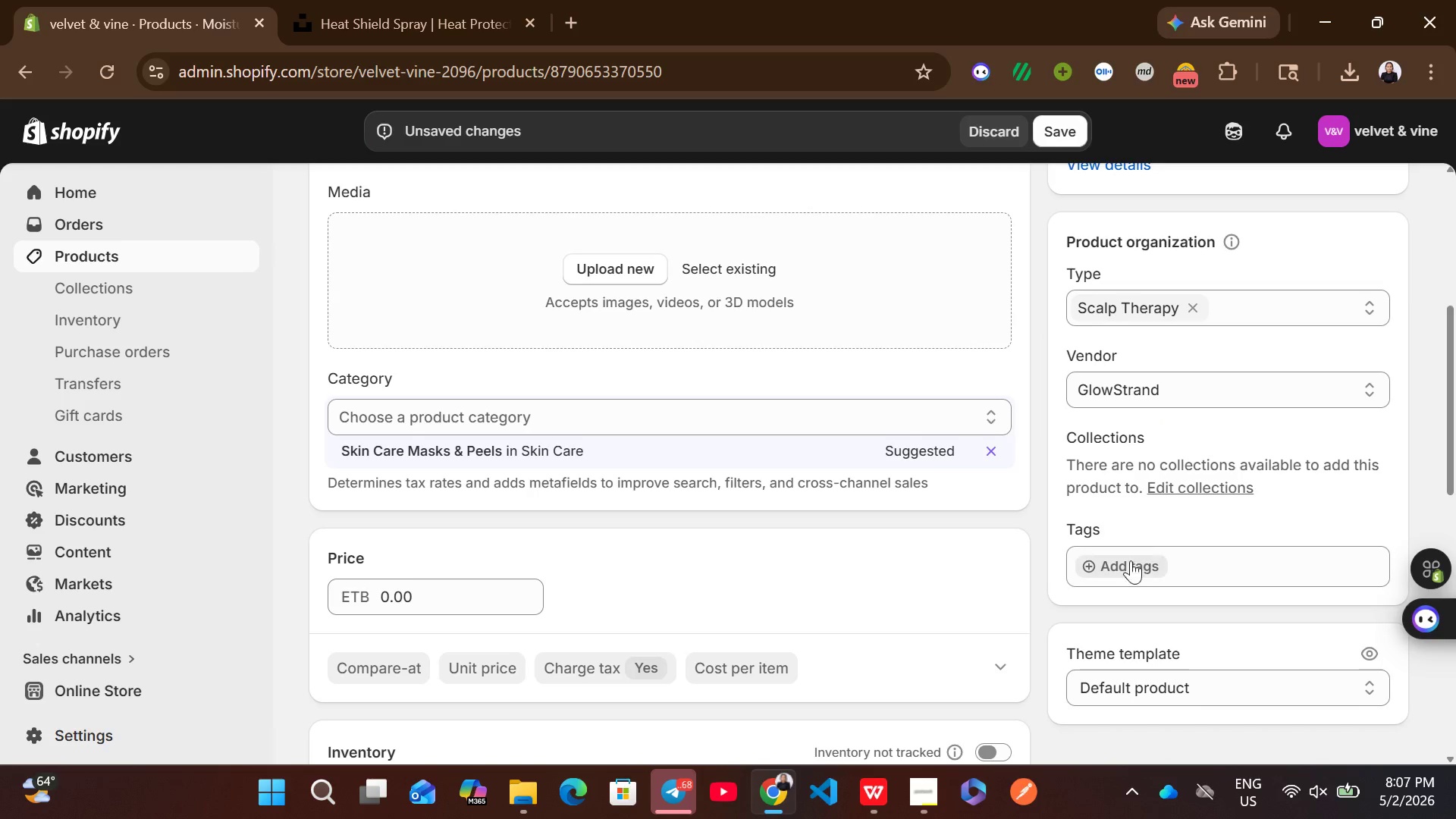 
left_click([1125, 573])
 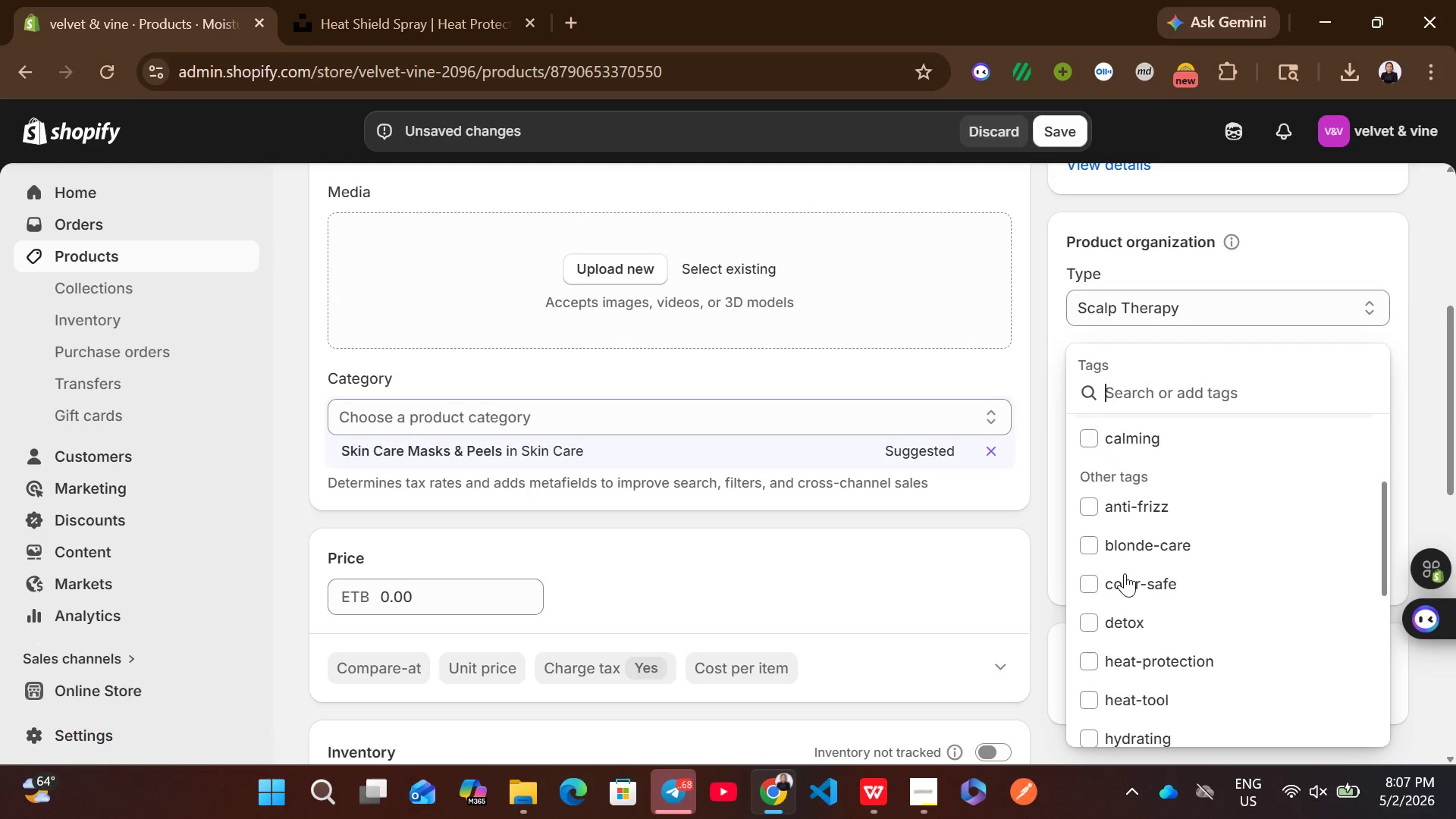 
wait(5.03)
 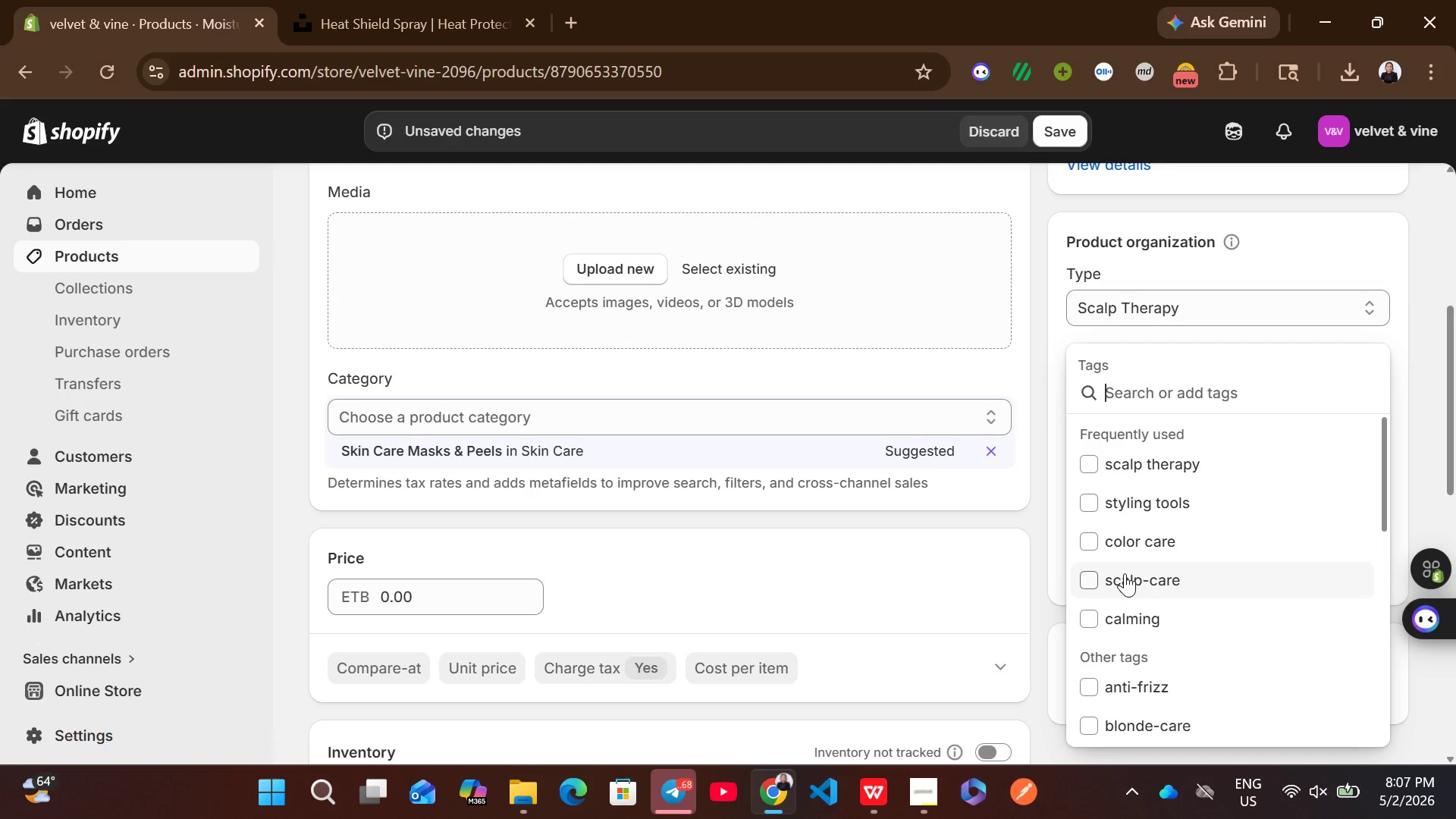 
left_click([1144, 616])
 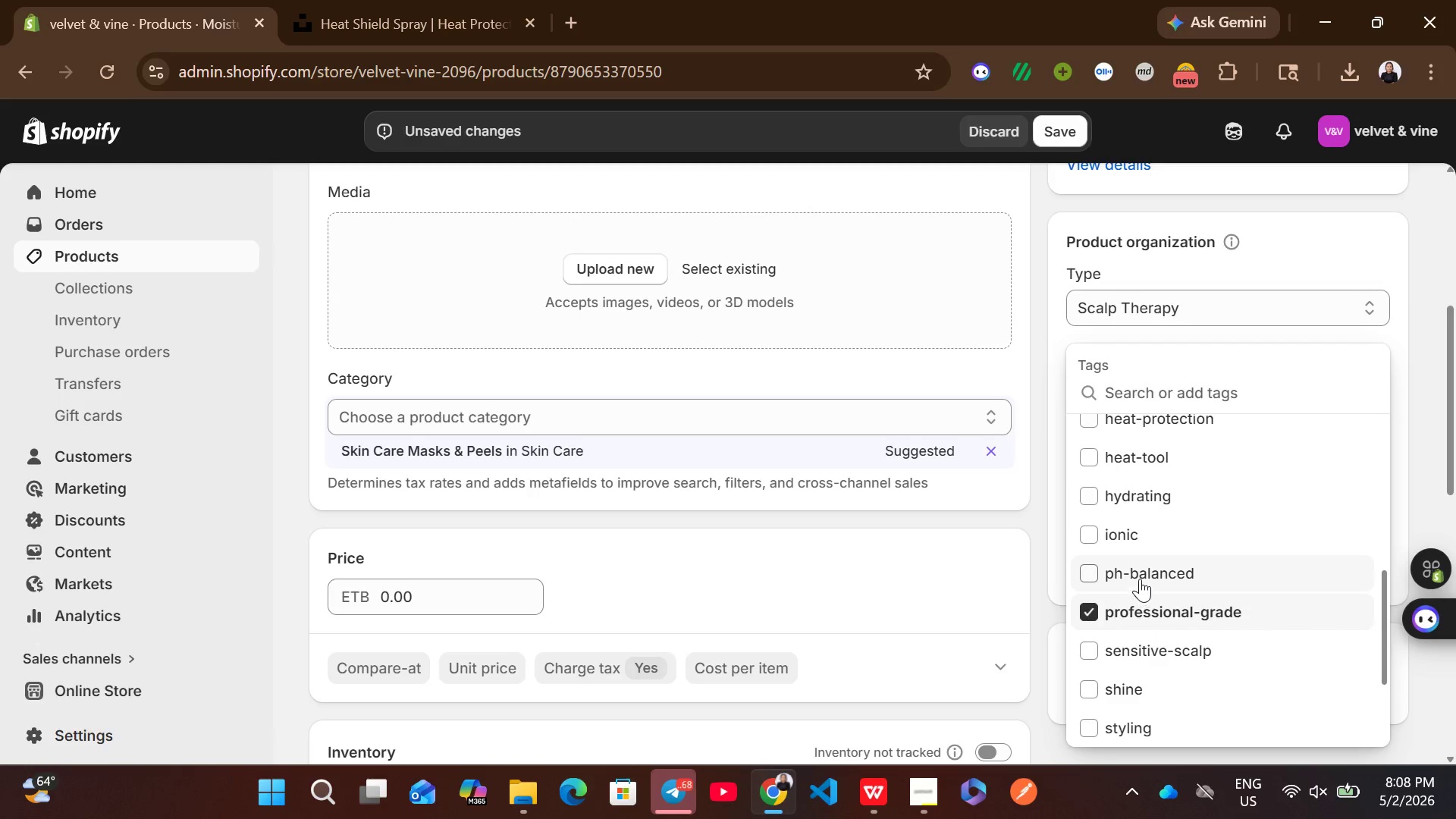 
left_click([1140, 579])
 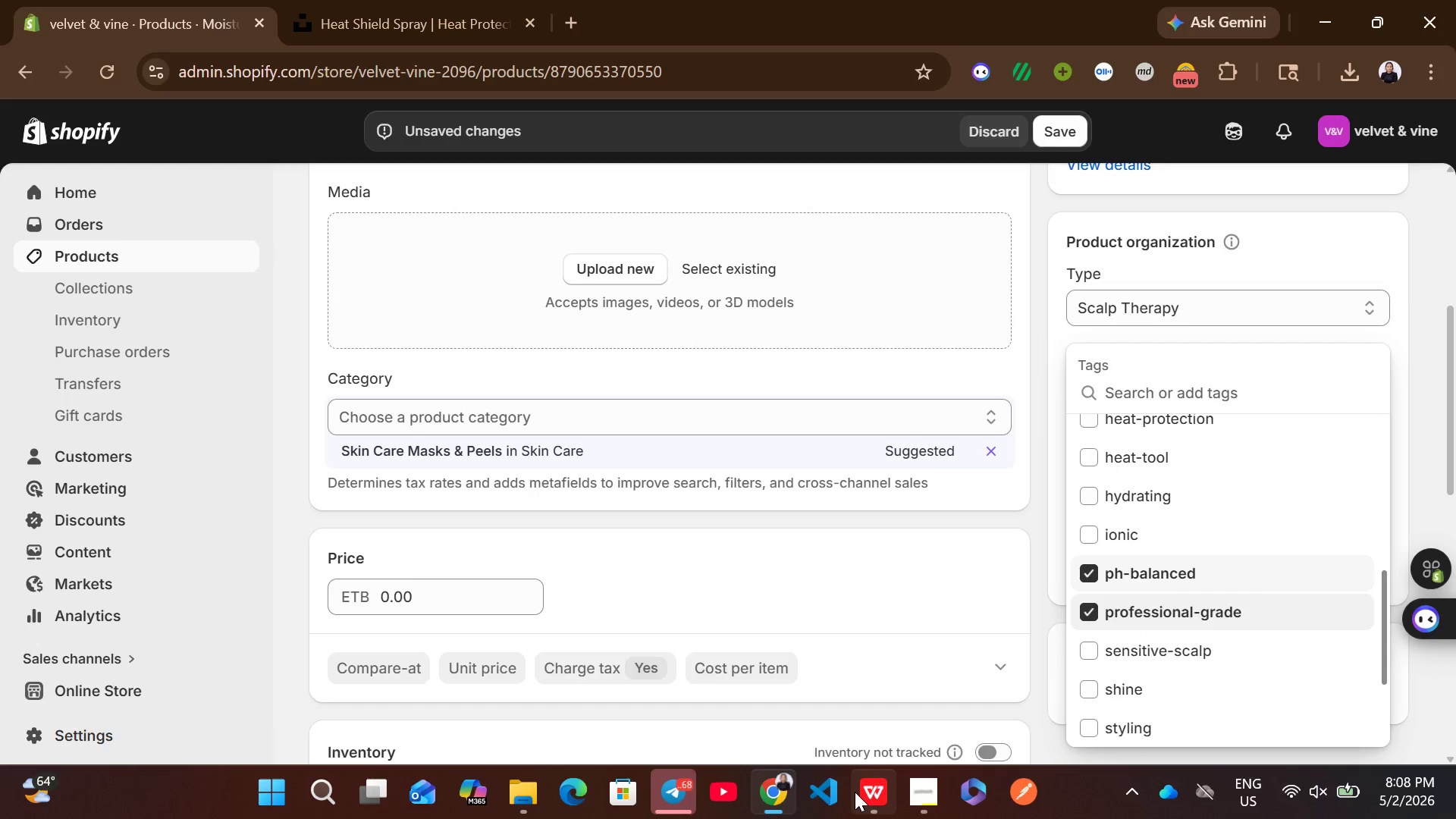 
left_click([869, 790])
 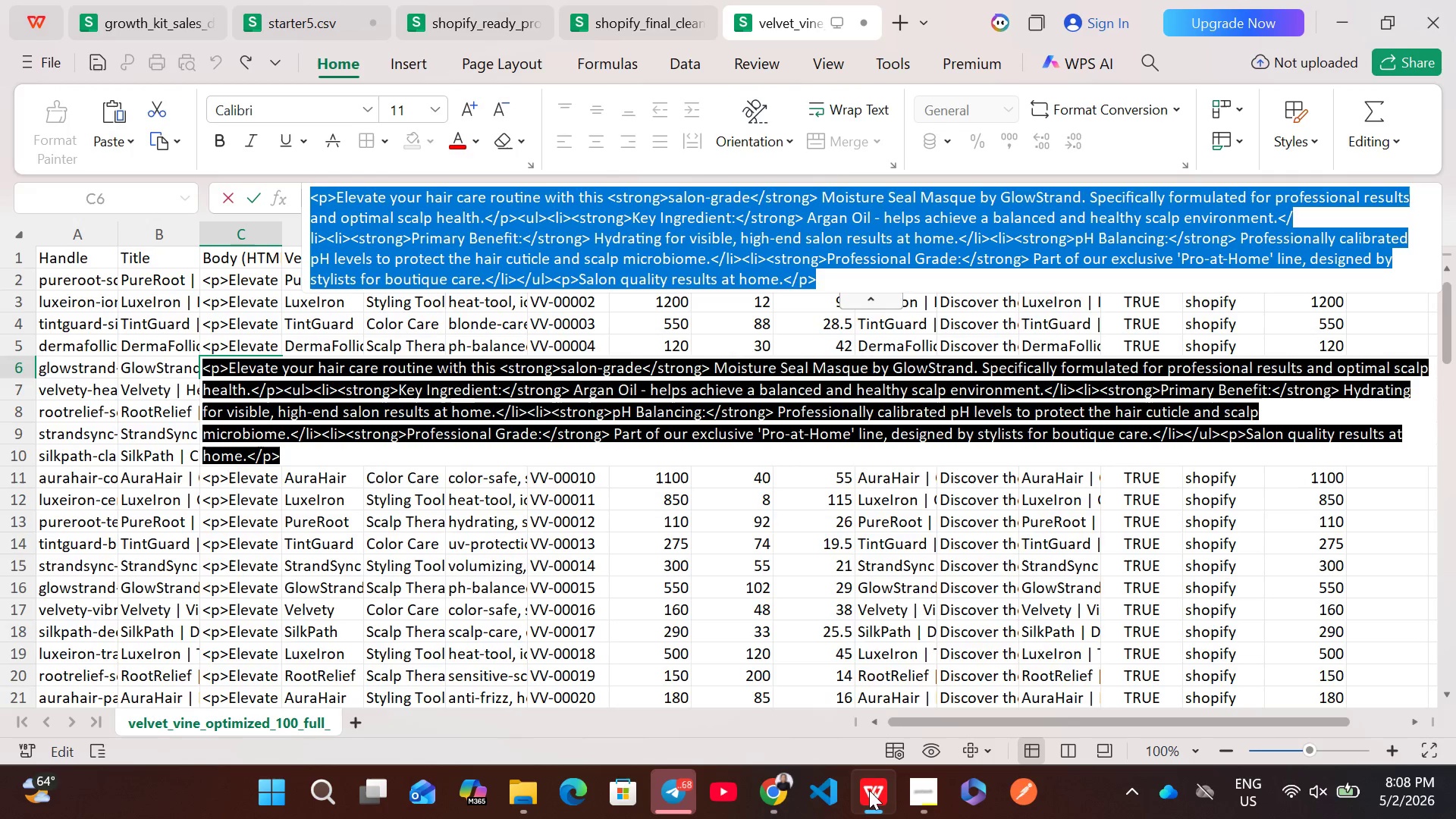 
left_click([869, 790])
 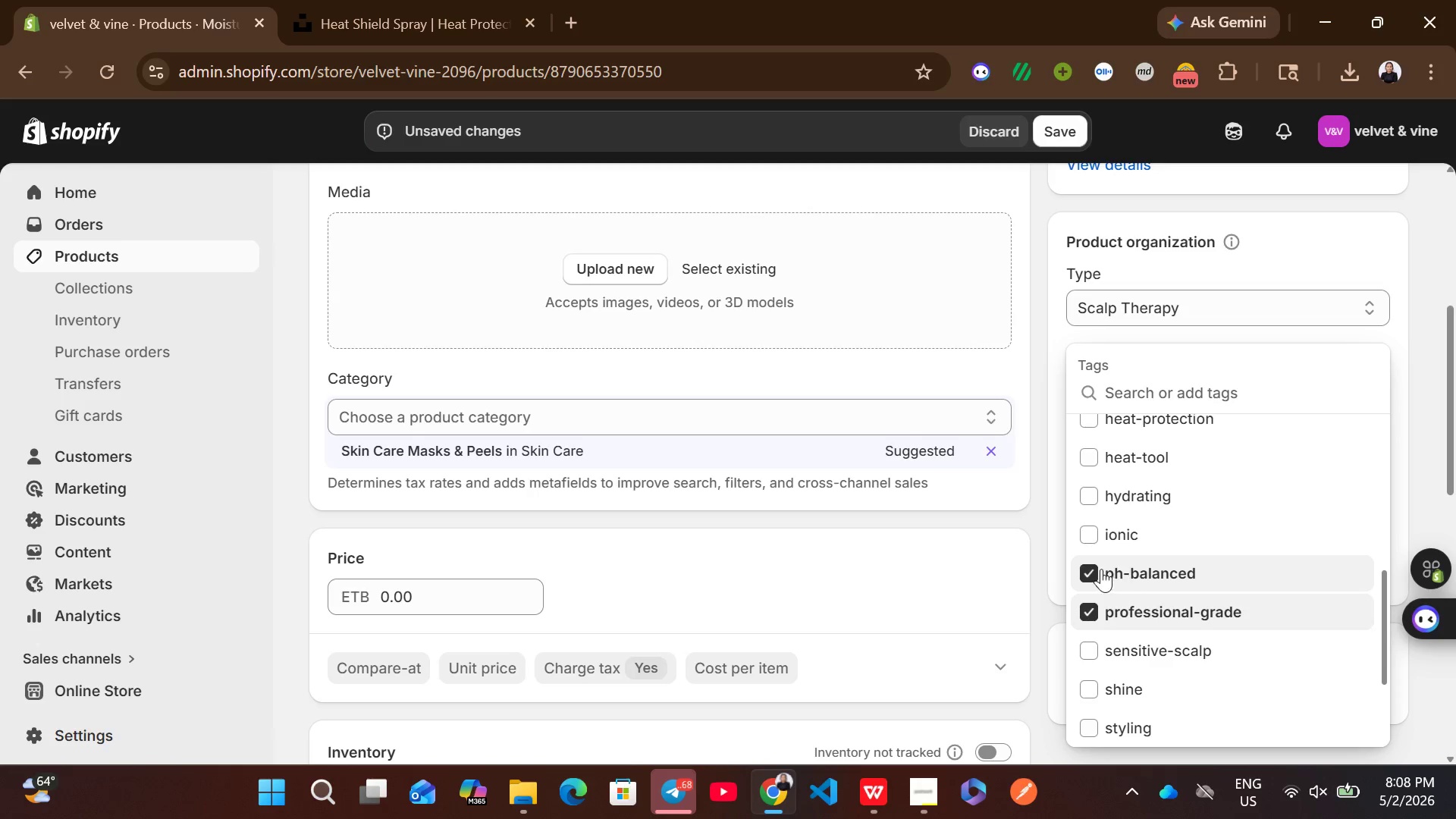 
wait(7.11)
 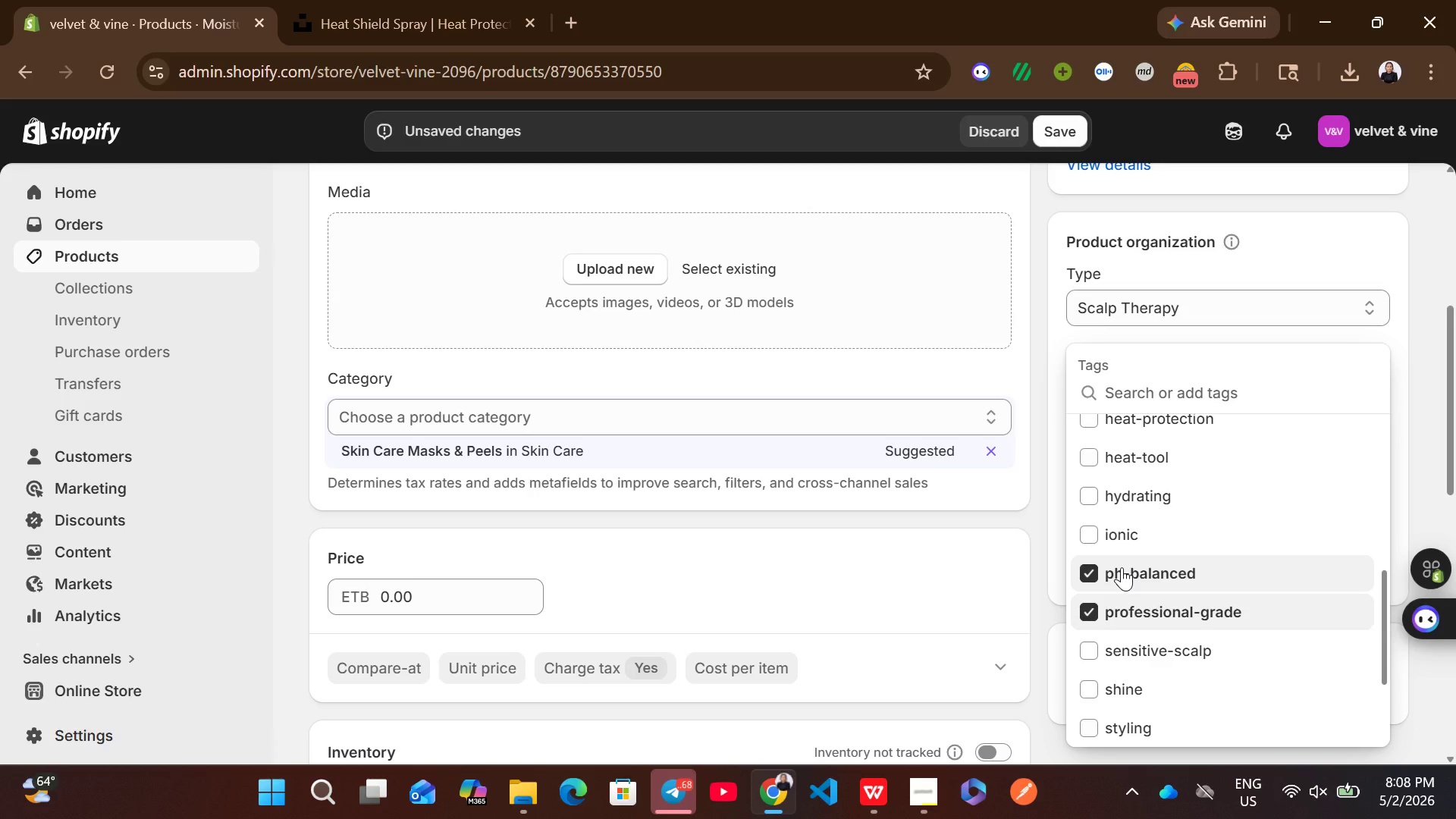 
left_click([1213, 299])
 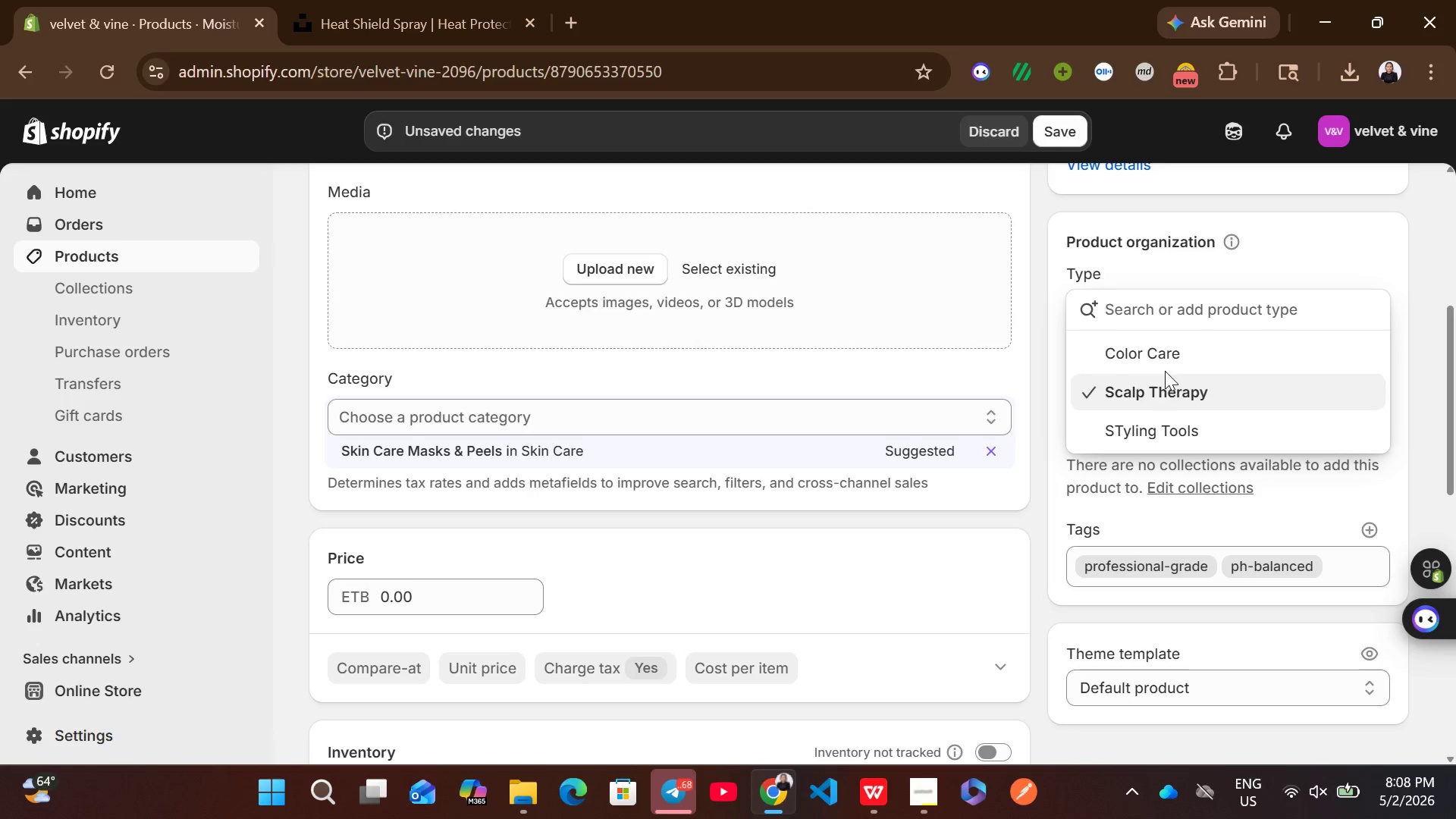 
left_click([1170, 350])
 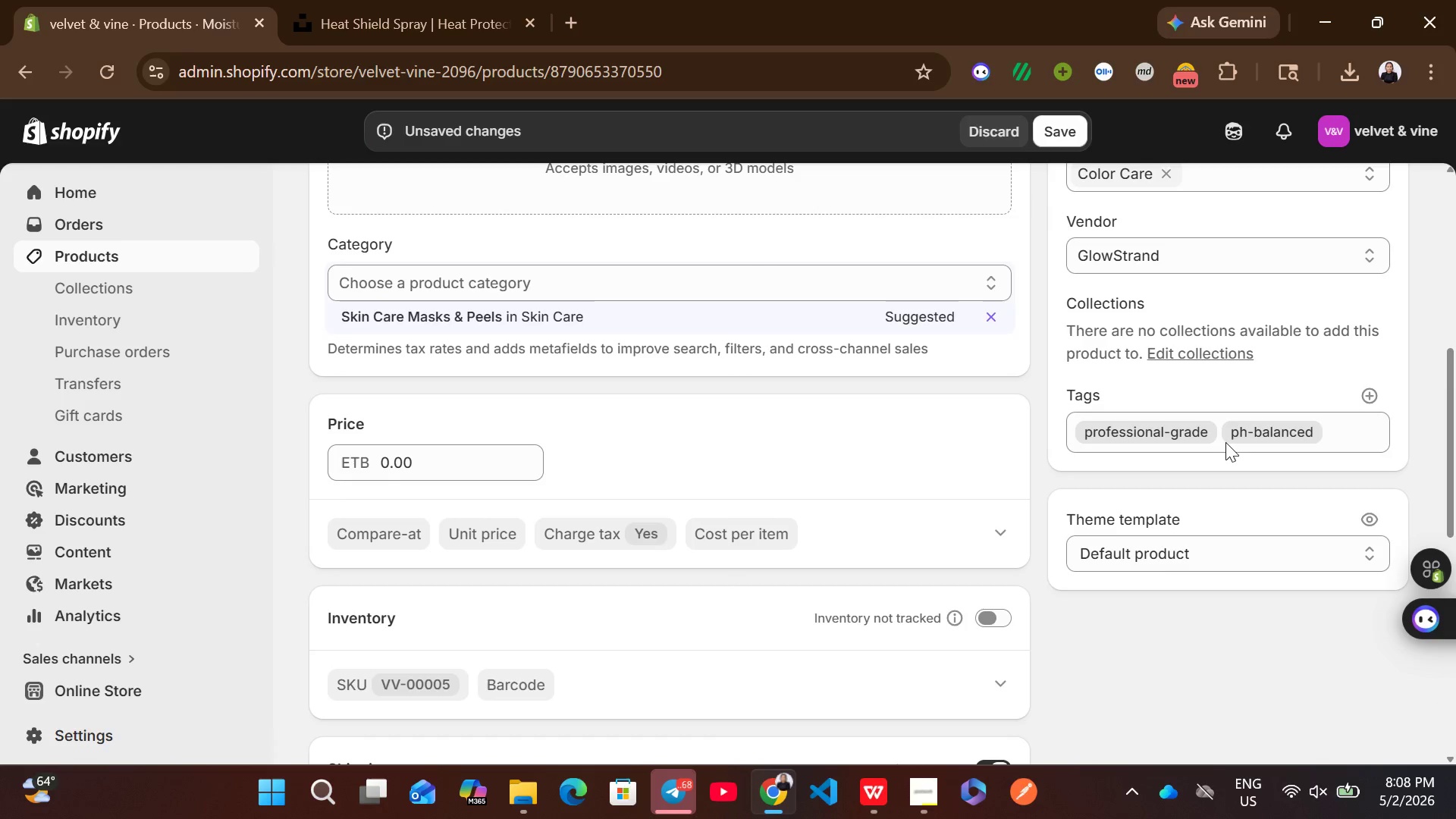 
left_click([1202, 435])
 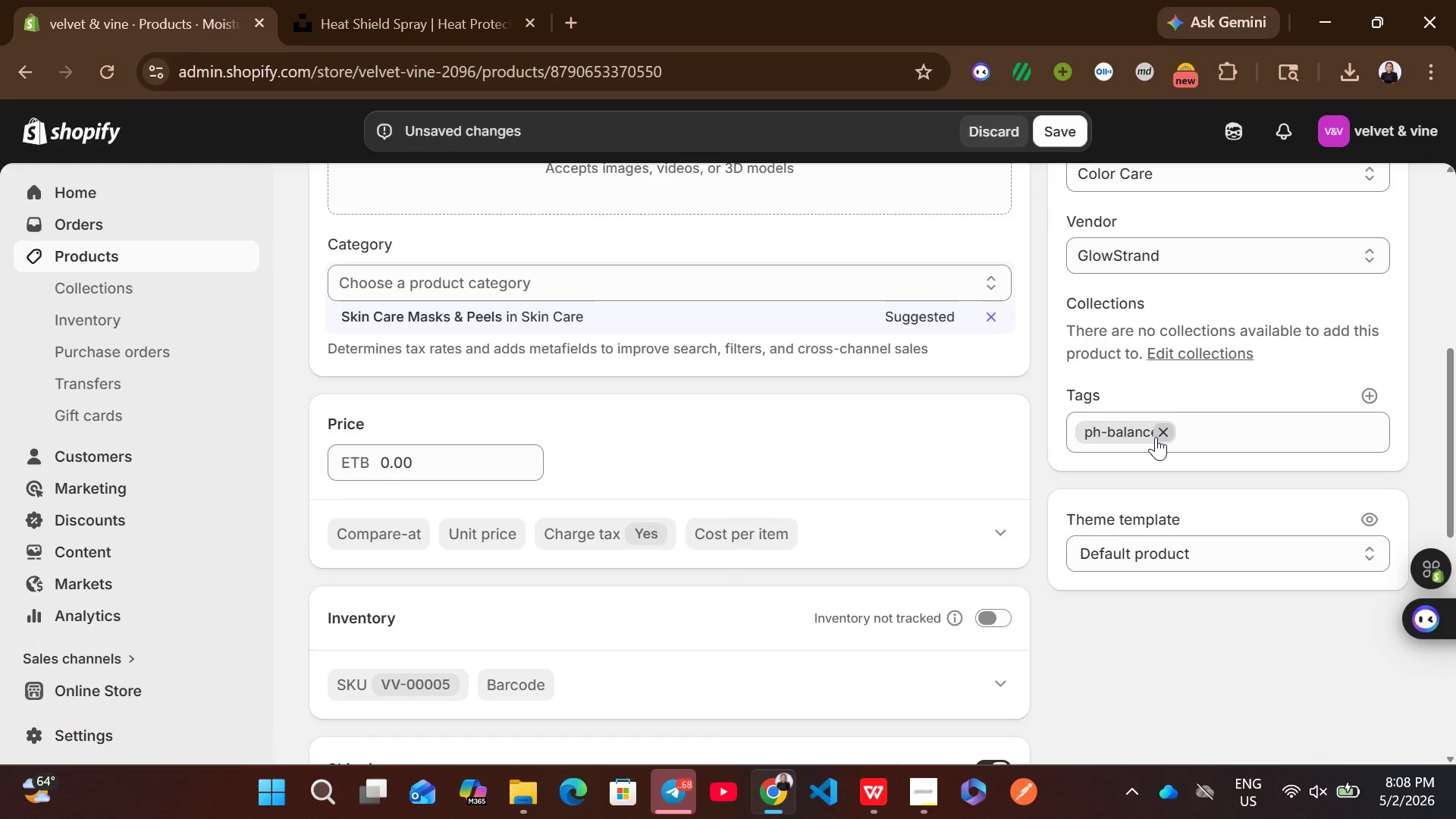 
left_click([1155, 437])
 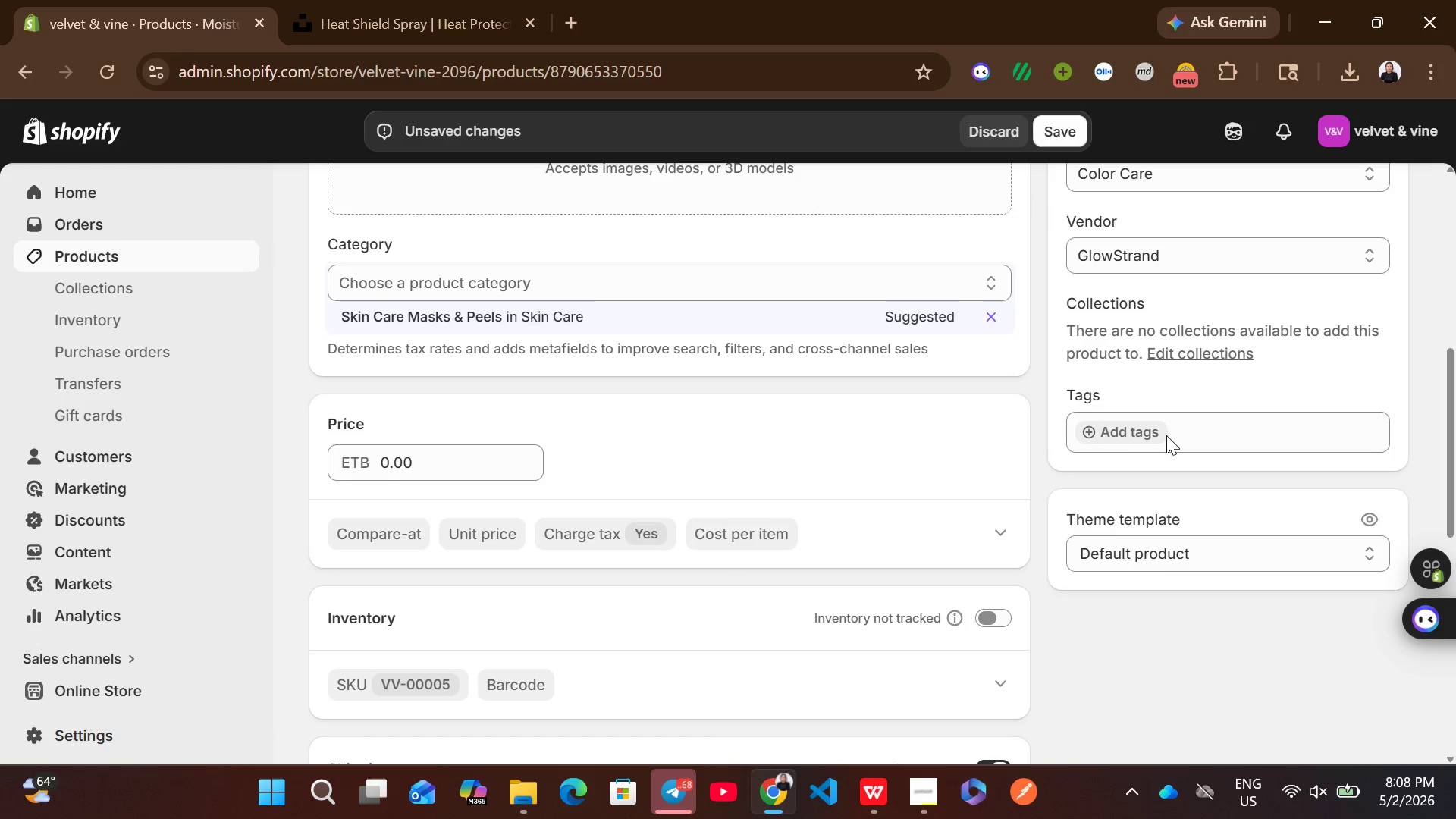 
left_click([1131, 429])
 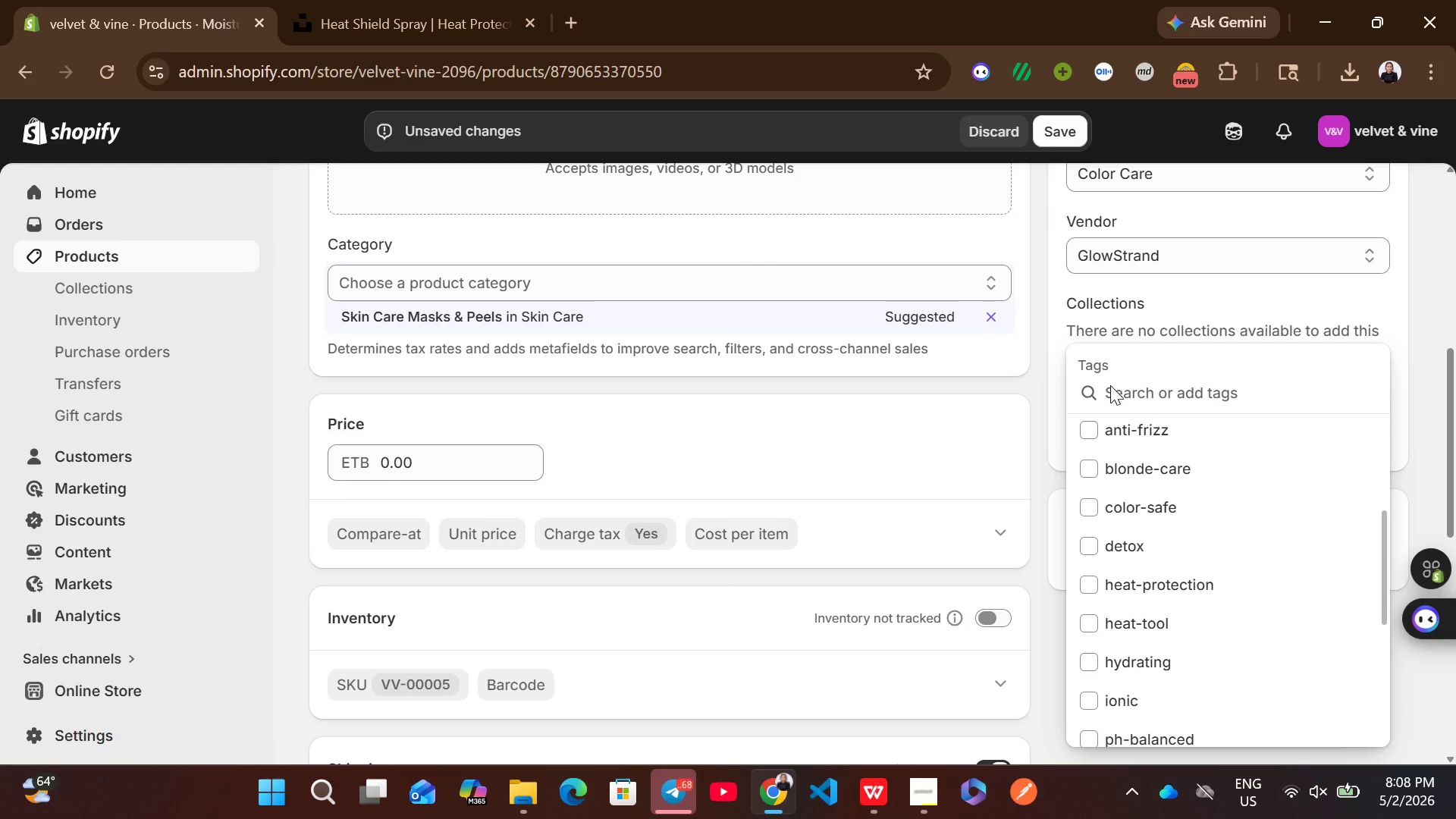 
wait(7.09)
 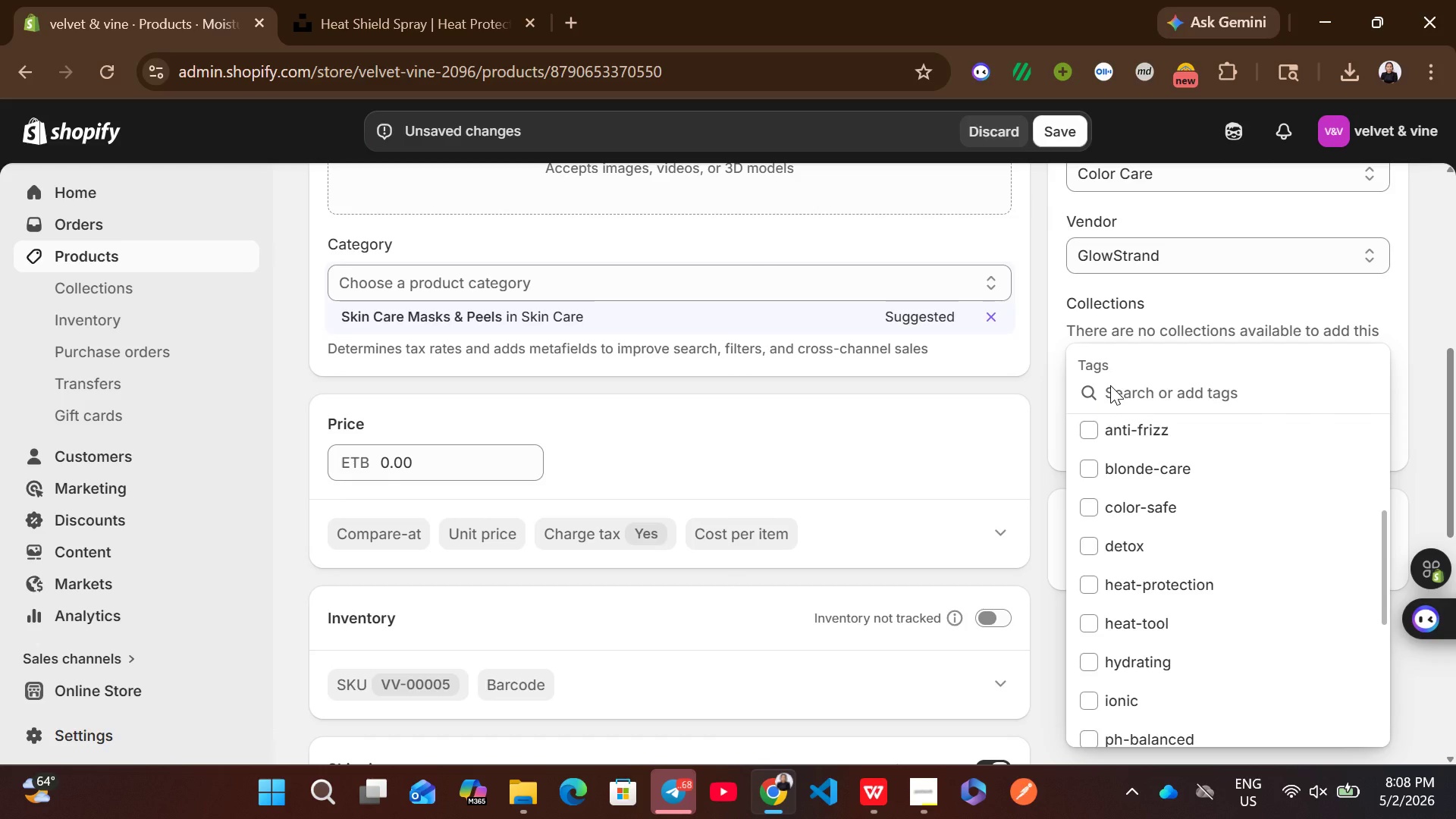 
left_click([1136, 671])
 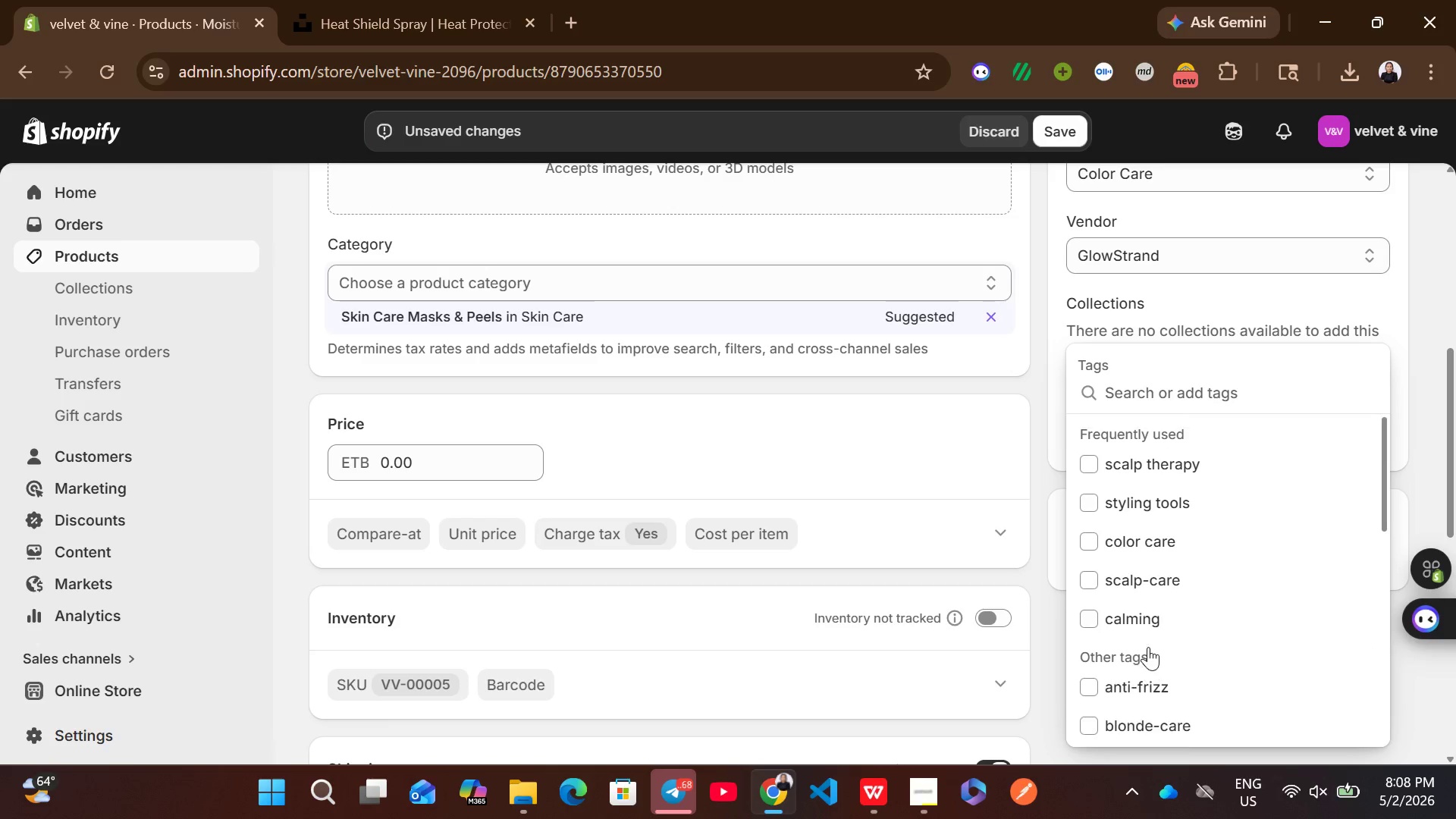 
wait(5.16)
 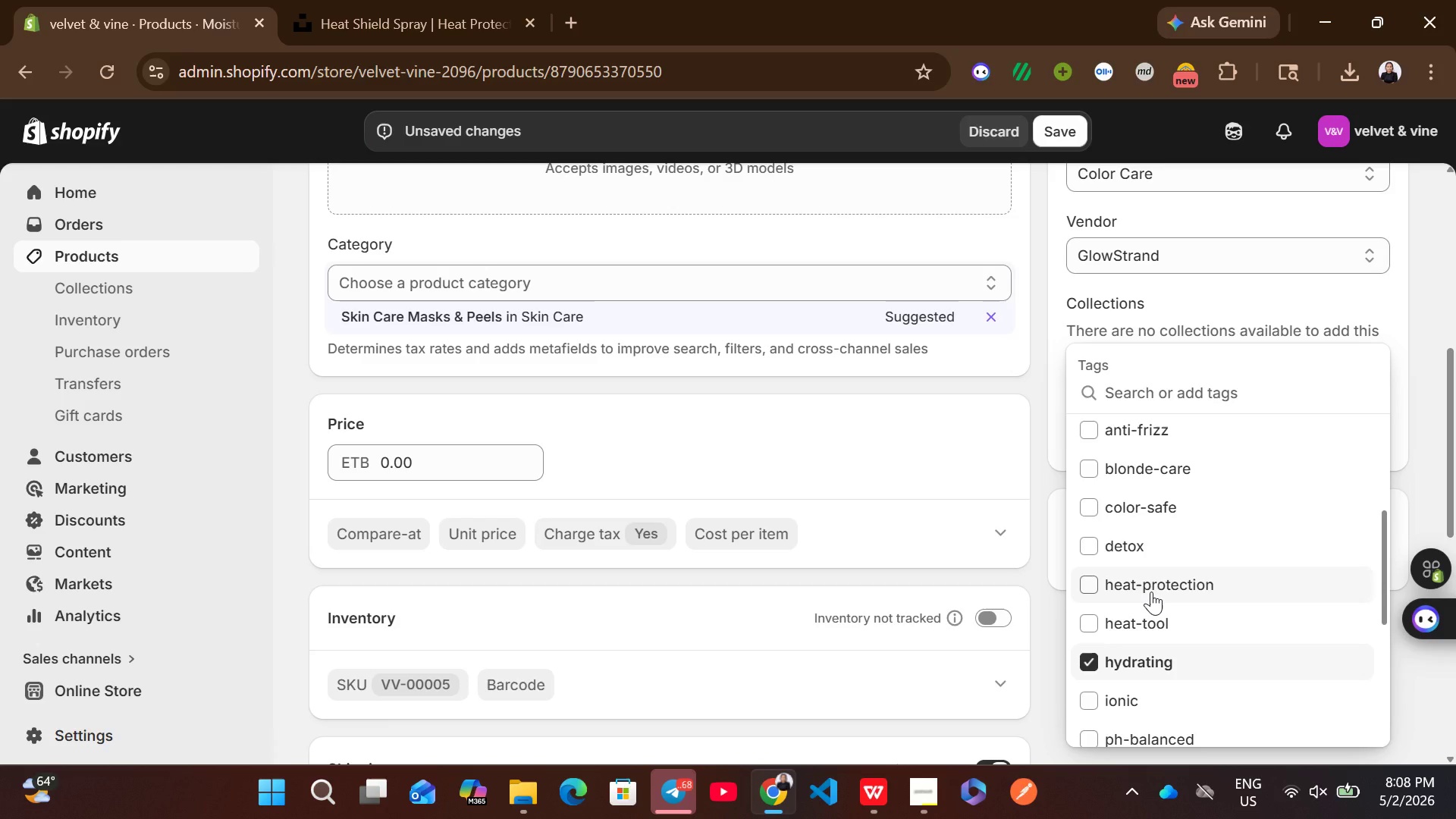 
left_click([1162, 572])
 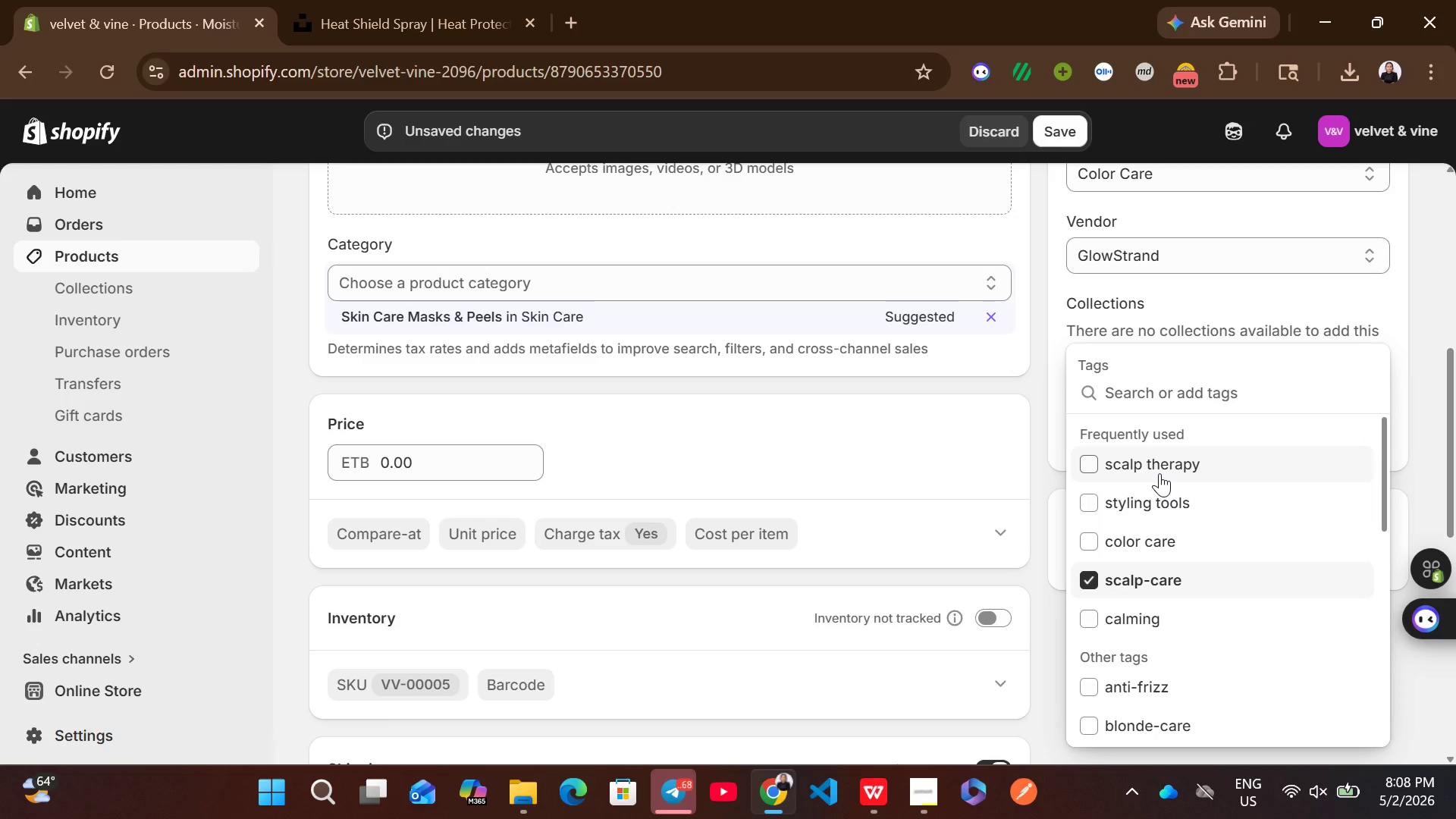 
left_click([1161, 529])
 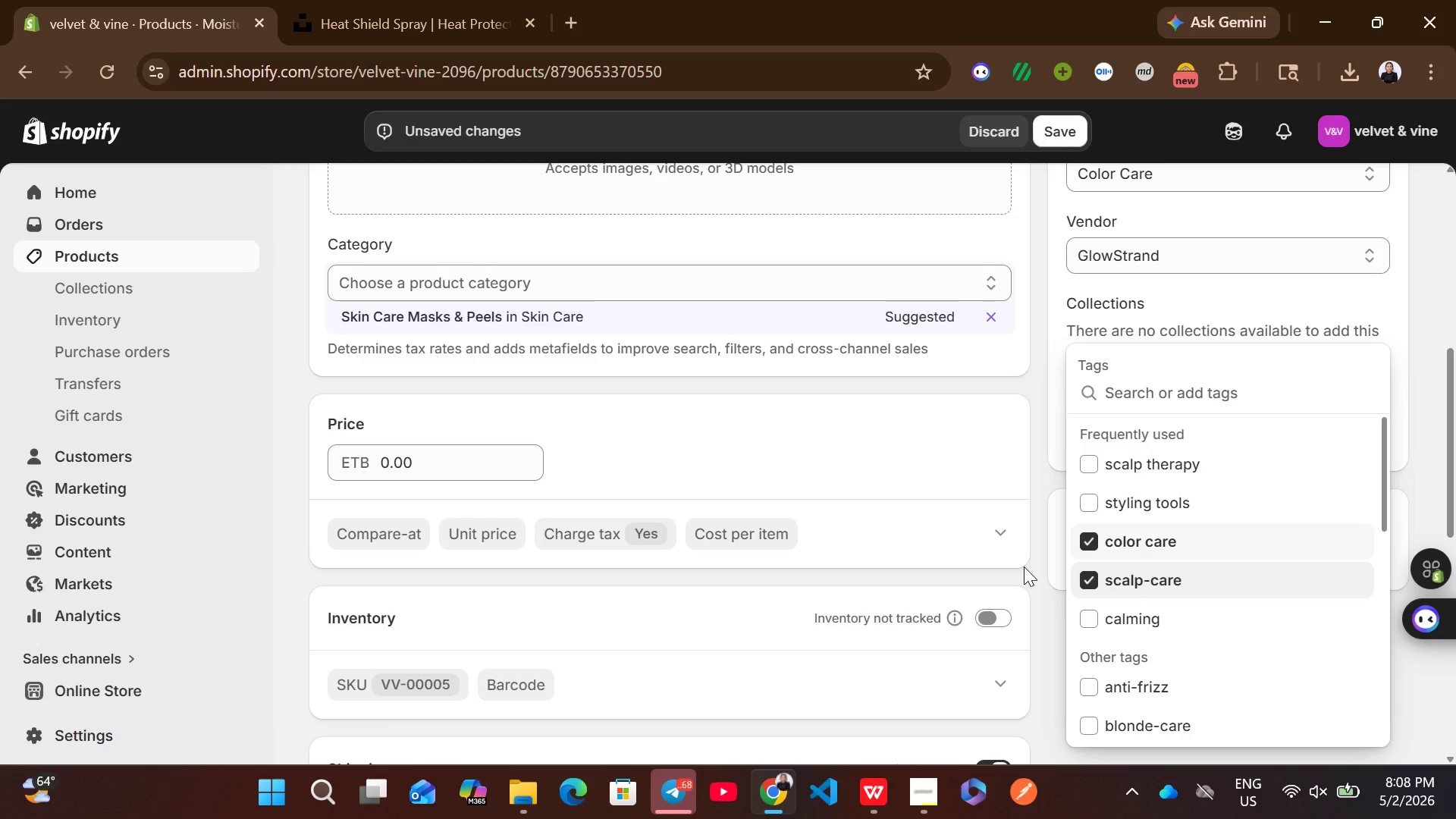 
left_click([1028, 577])
 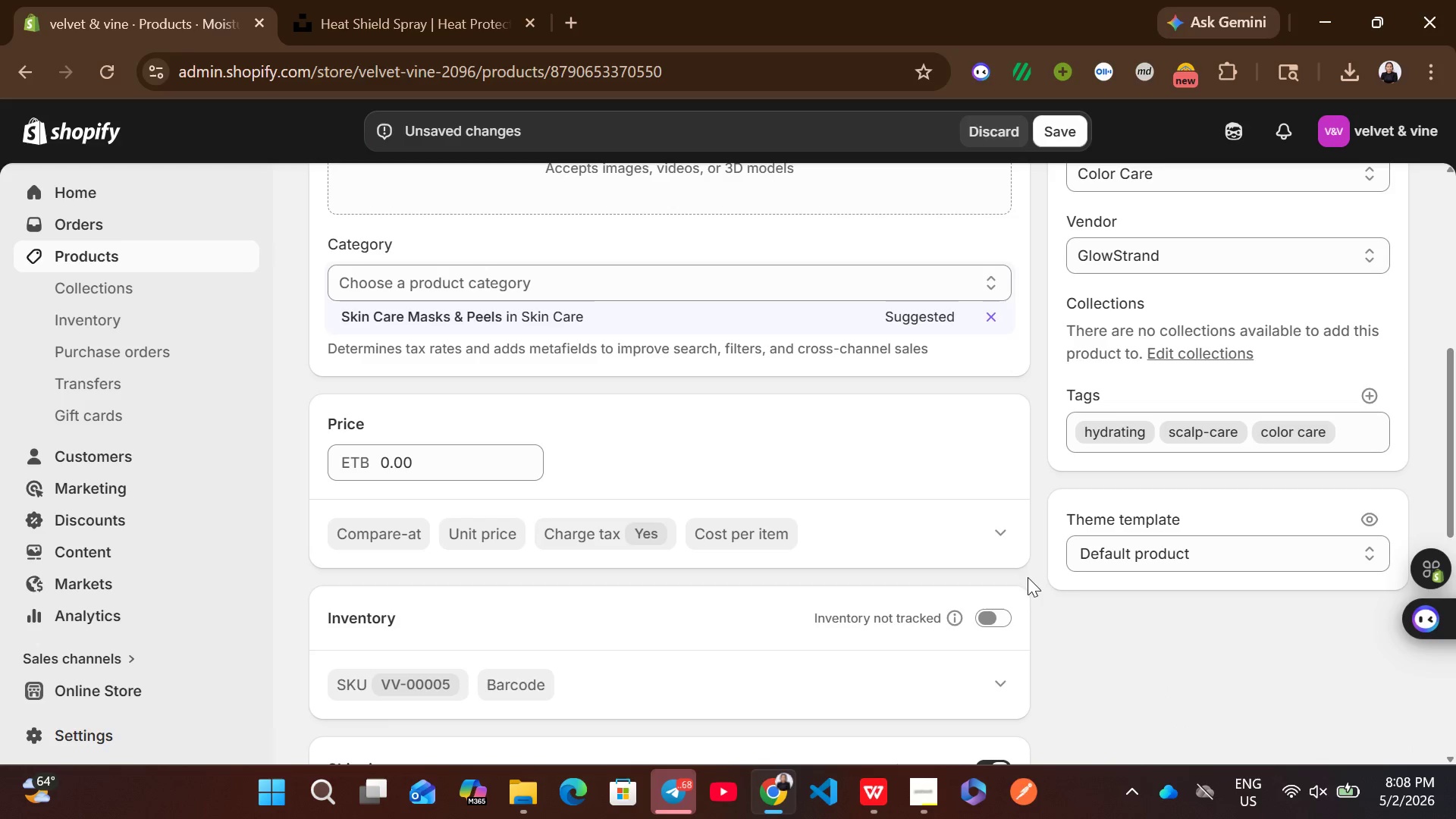 
mouse_move([1038, 579])
 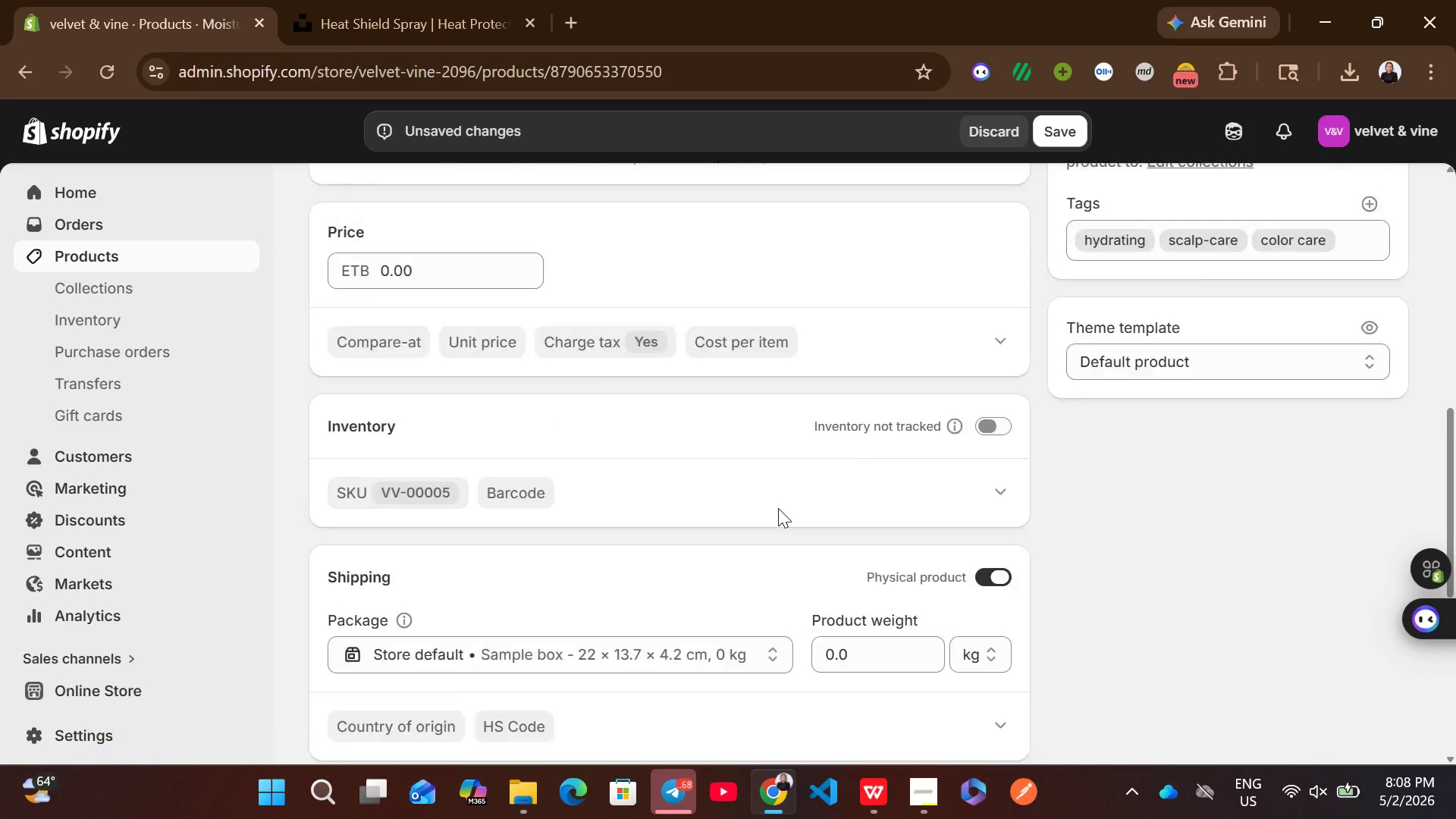 
left_click([979, 483])
 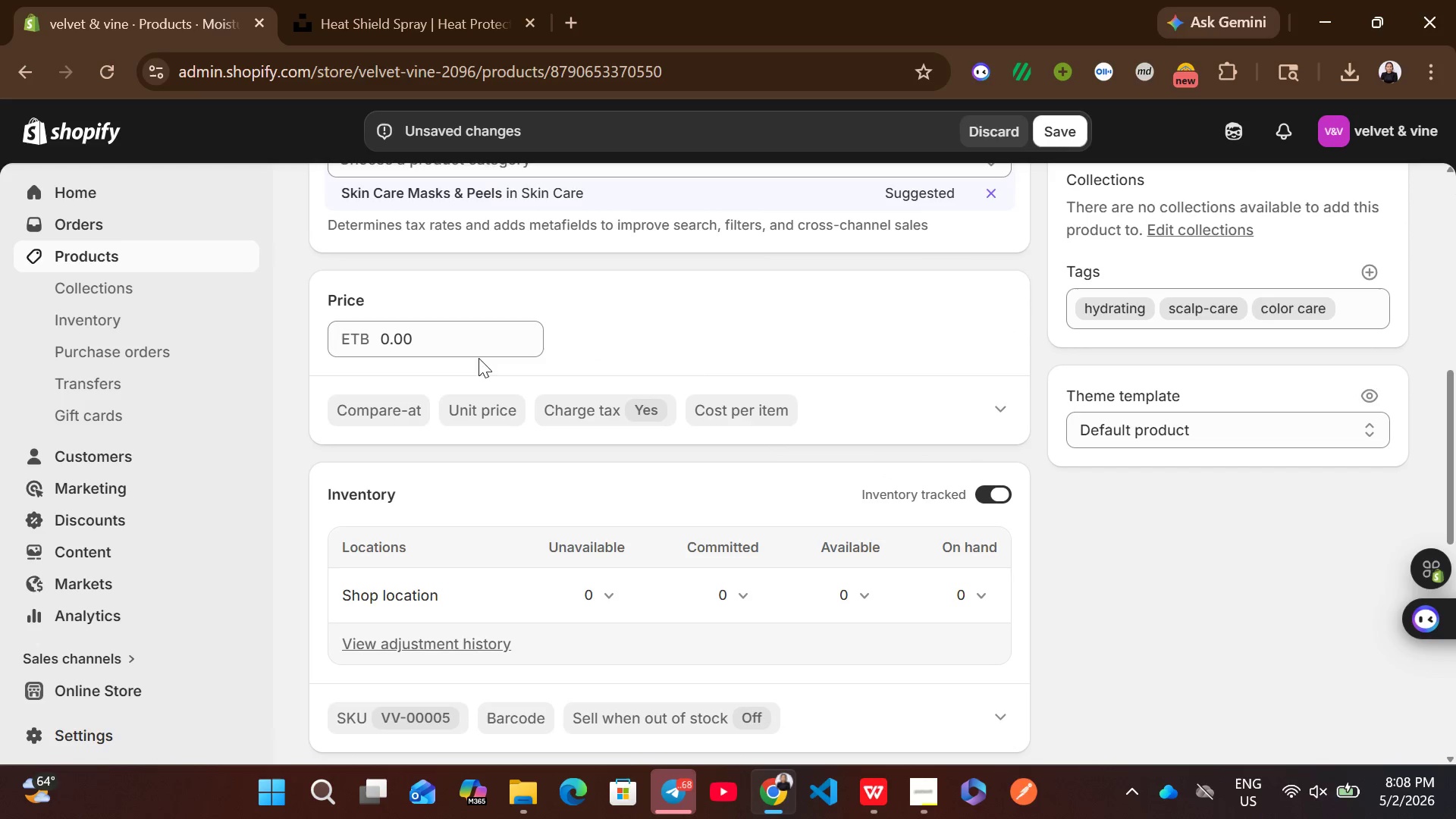 
left_click([457, 343])
 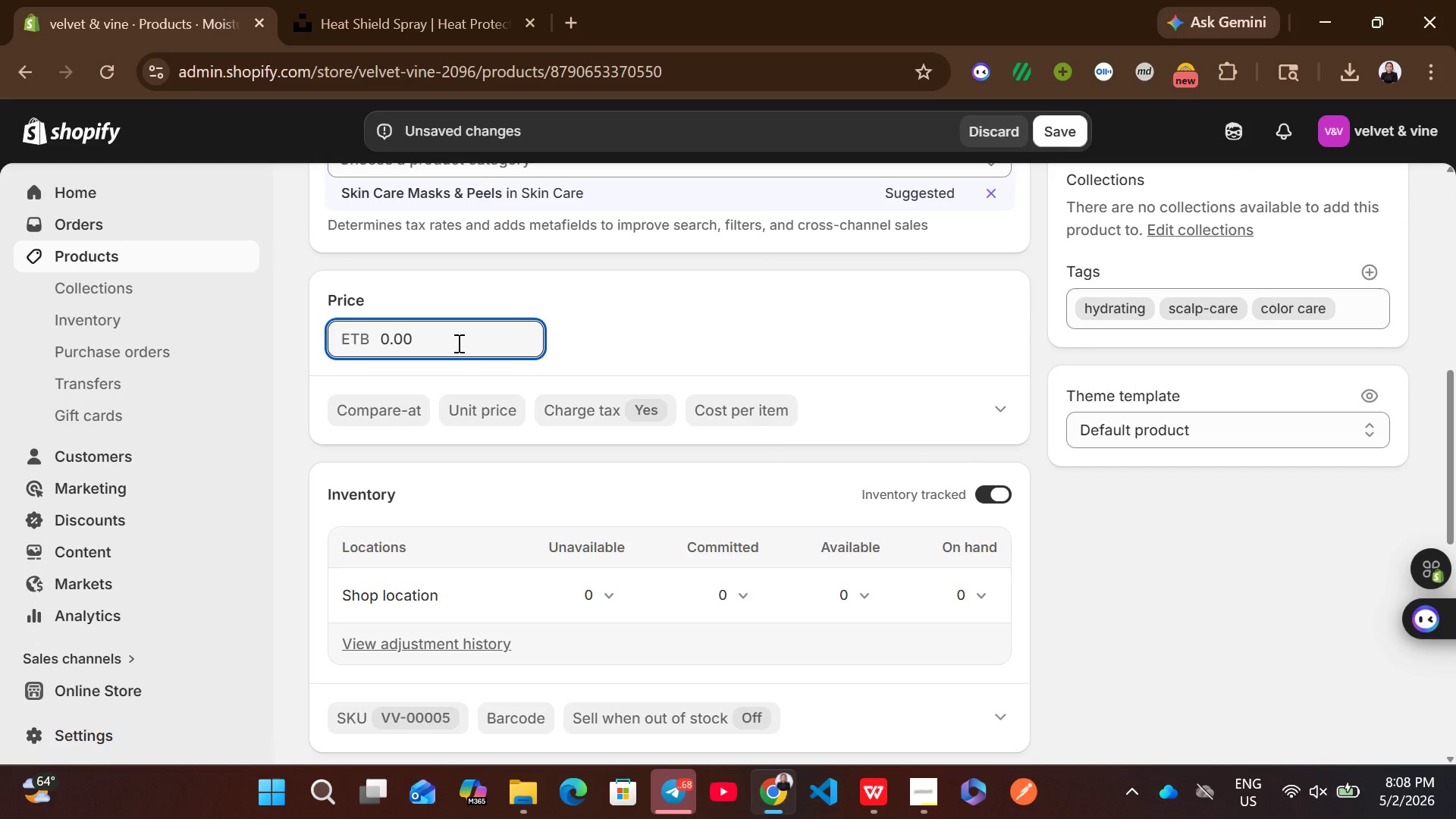 
key(Control+A)
 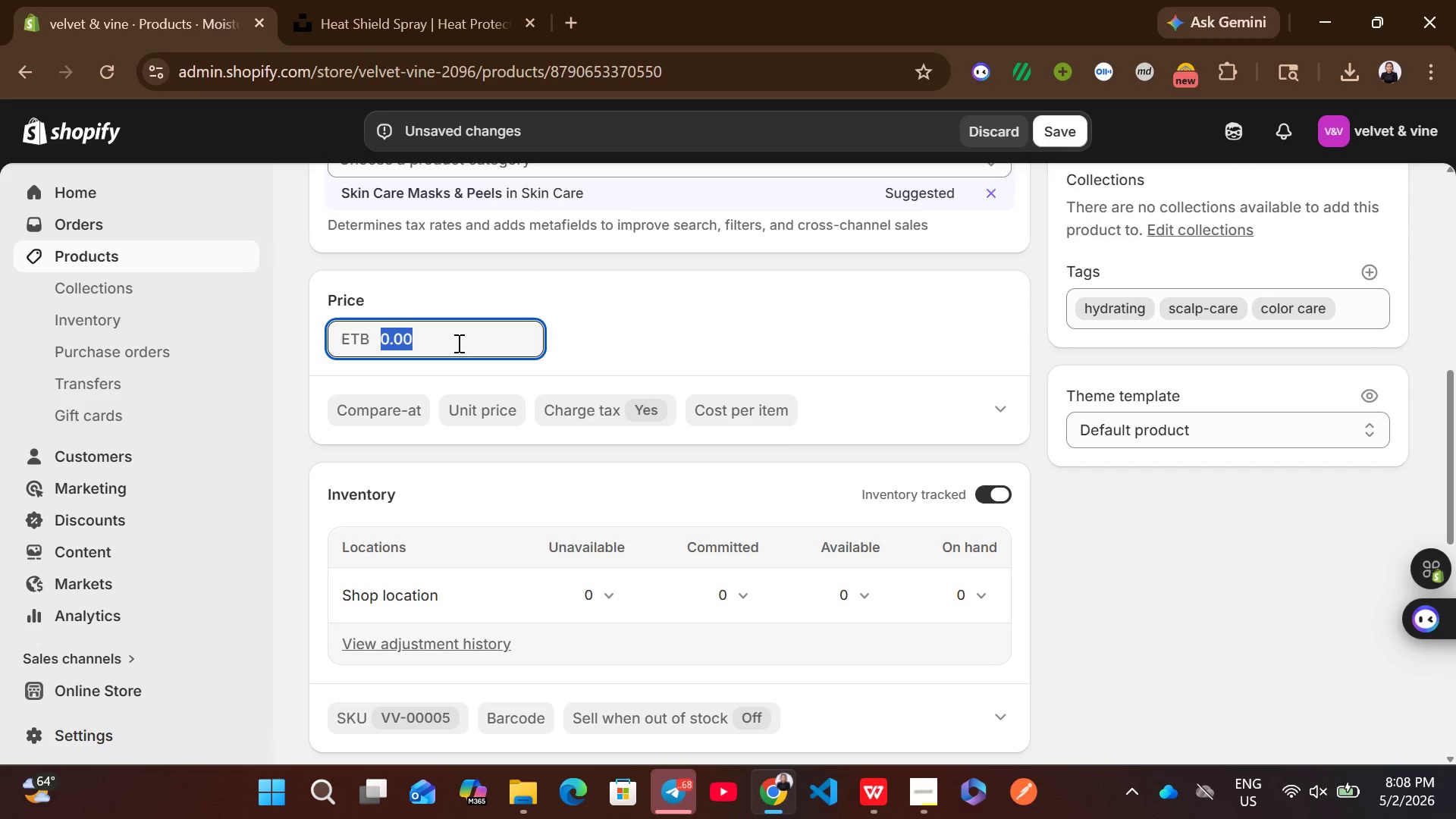 
type(18)
 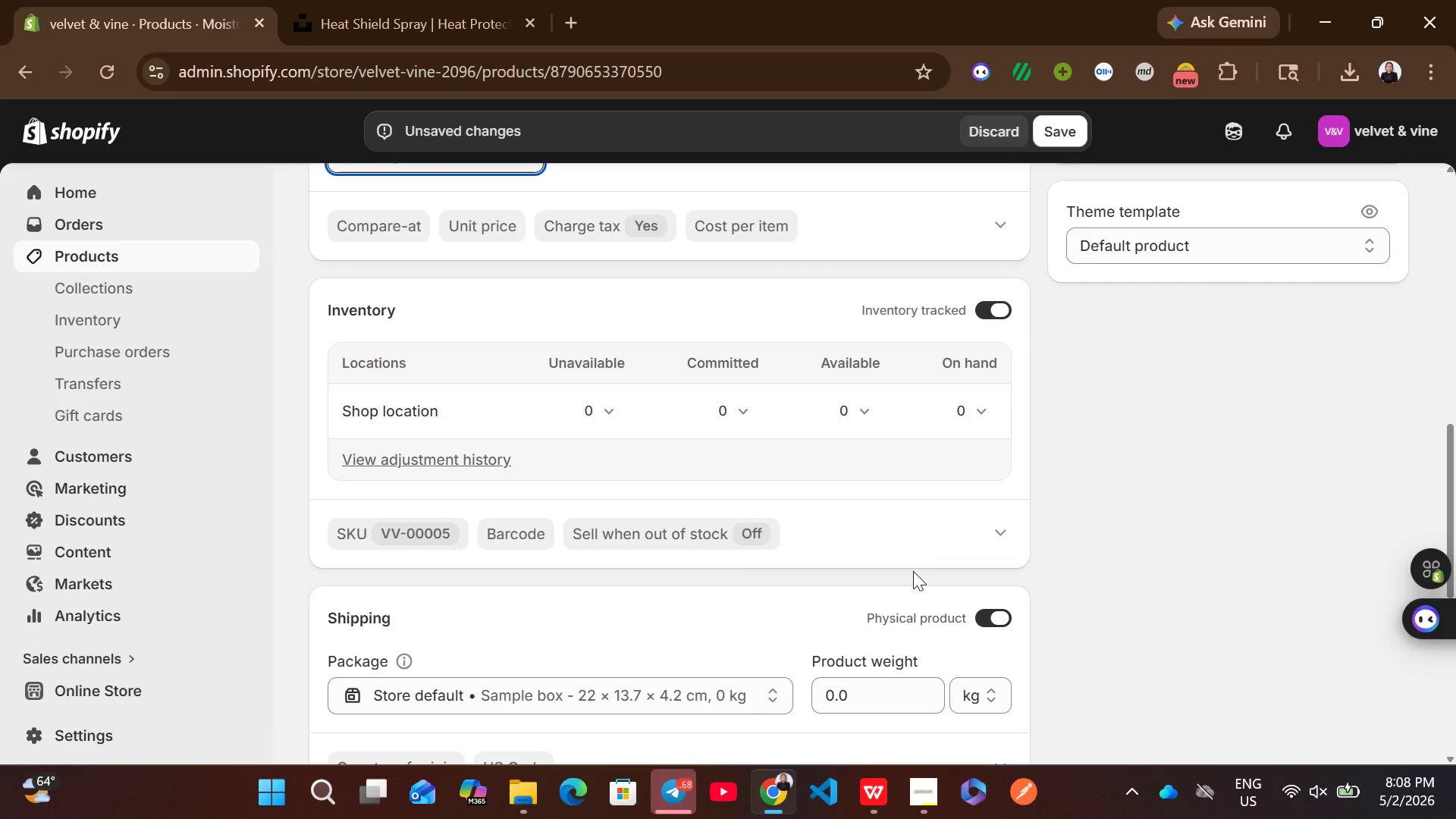 
left_click([868, 400])
 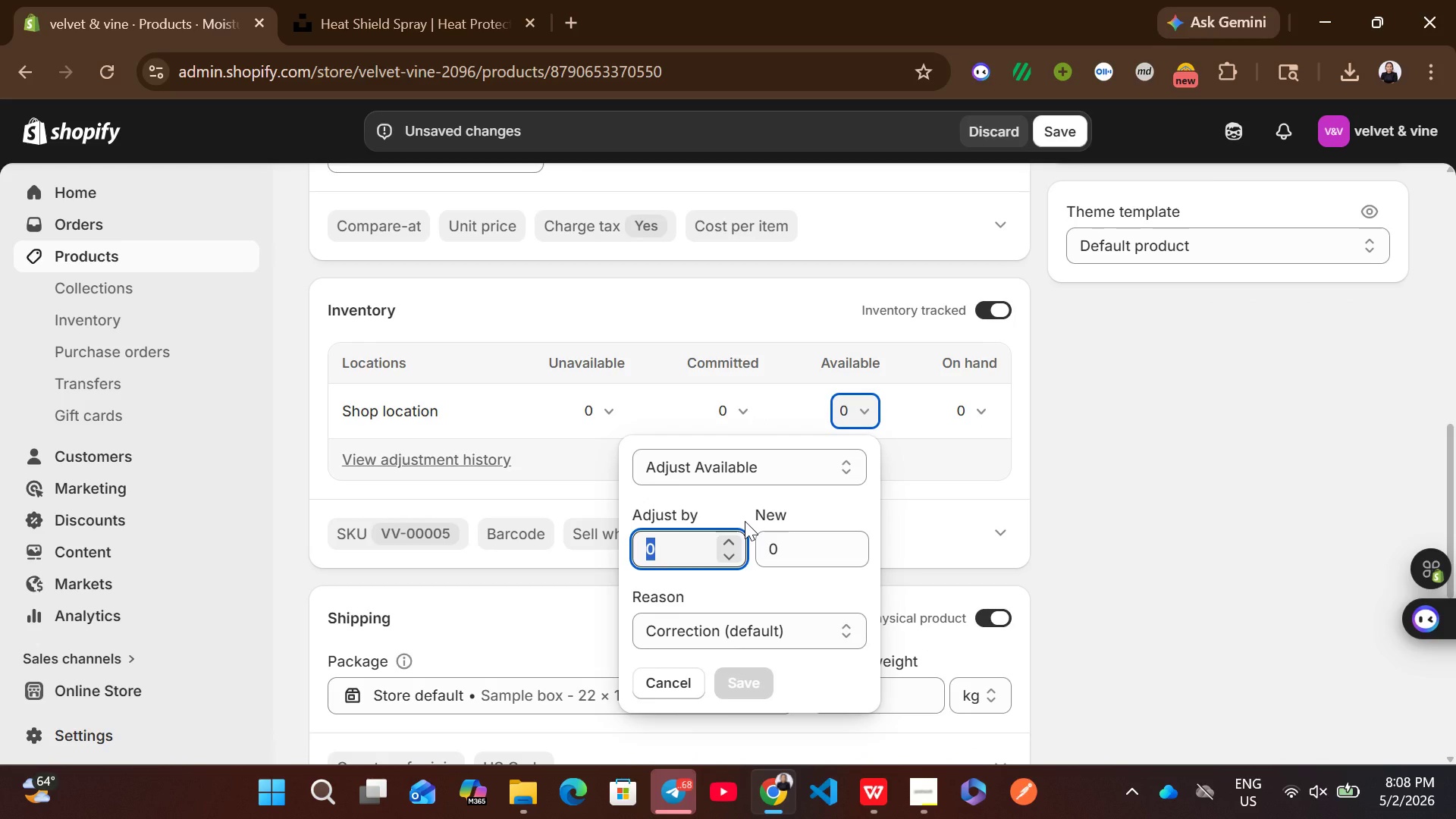 
wait(5.49)
 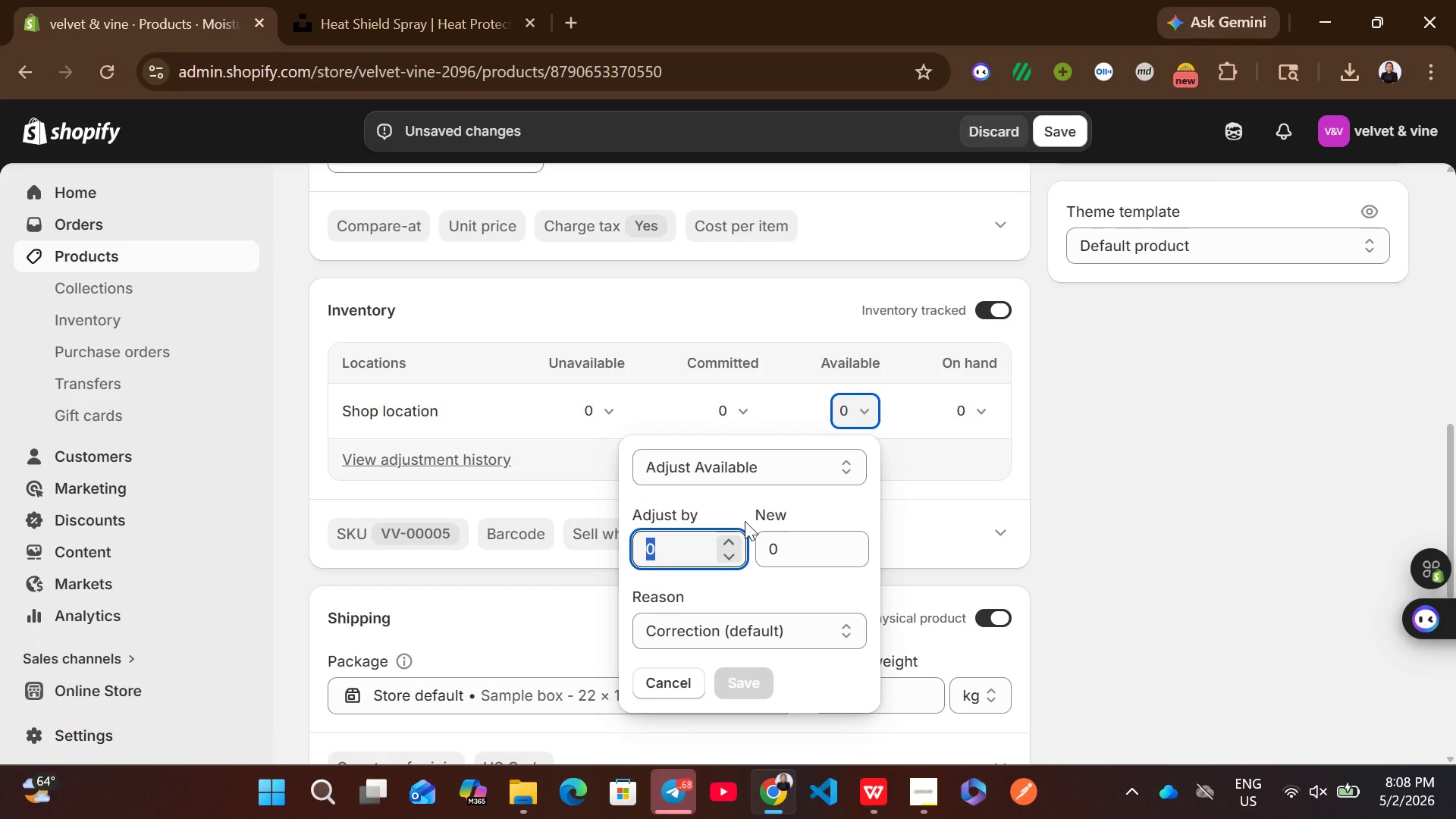 
type(65)
 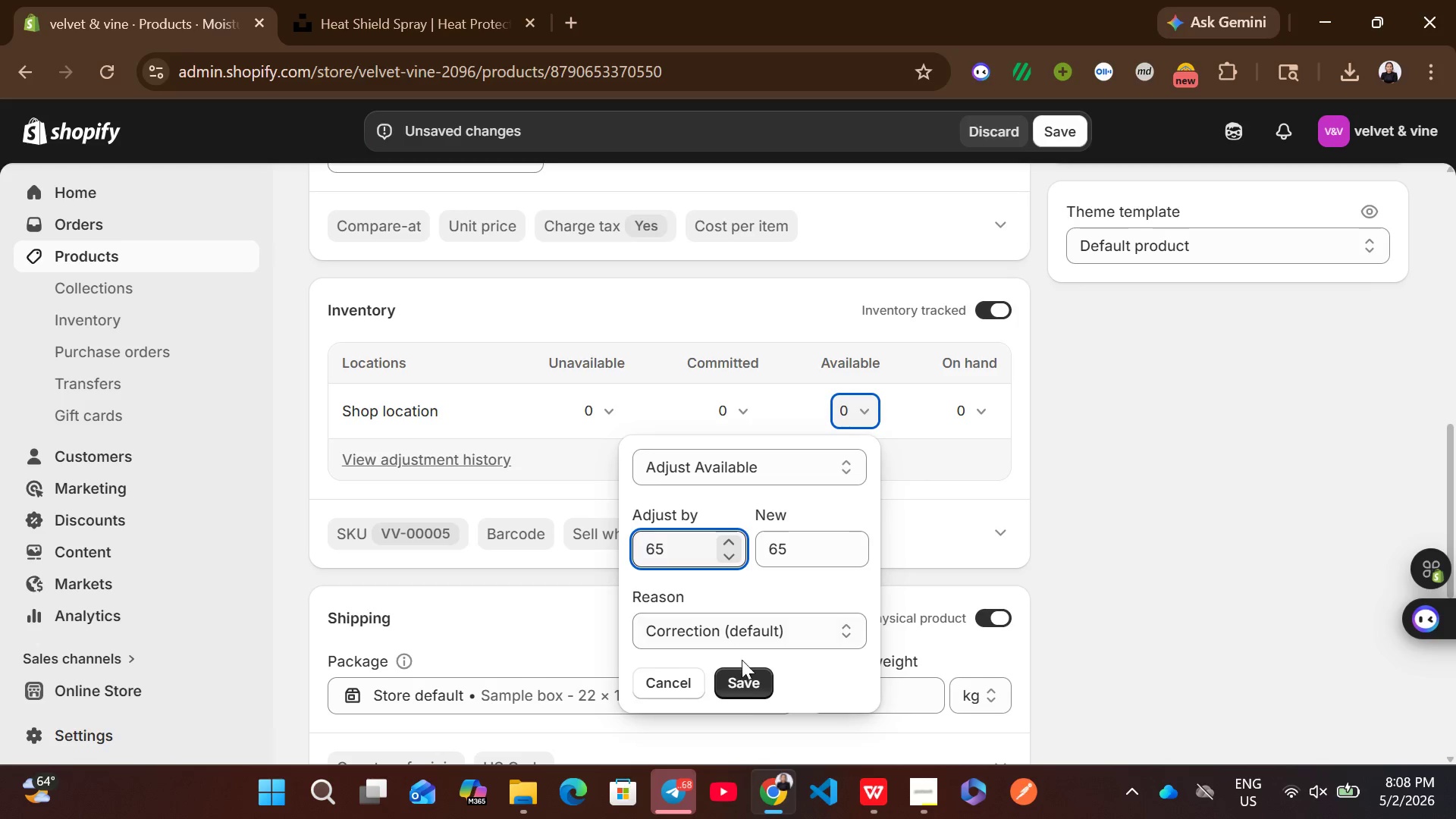 
left_click([745, 686])
 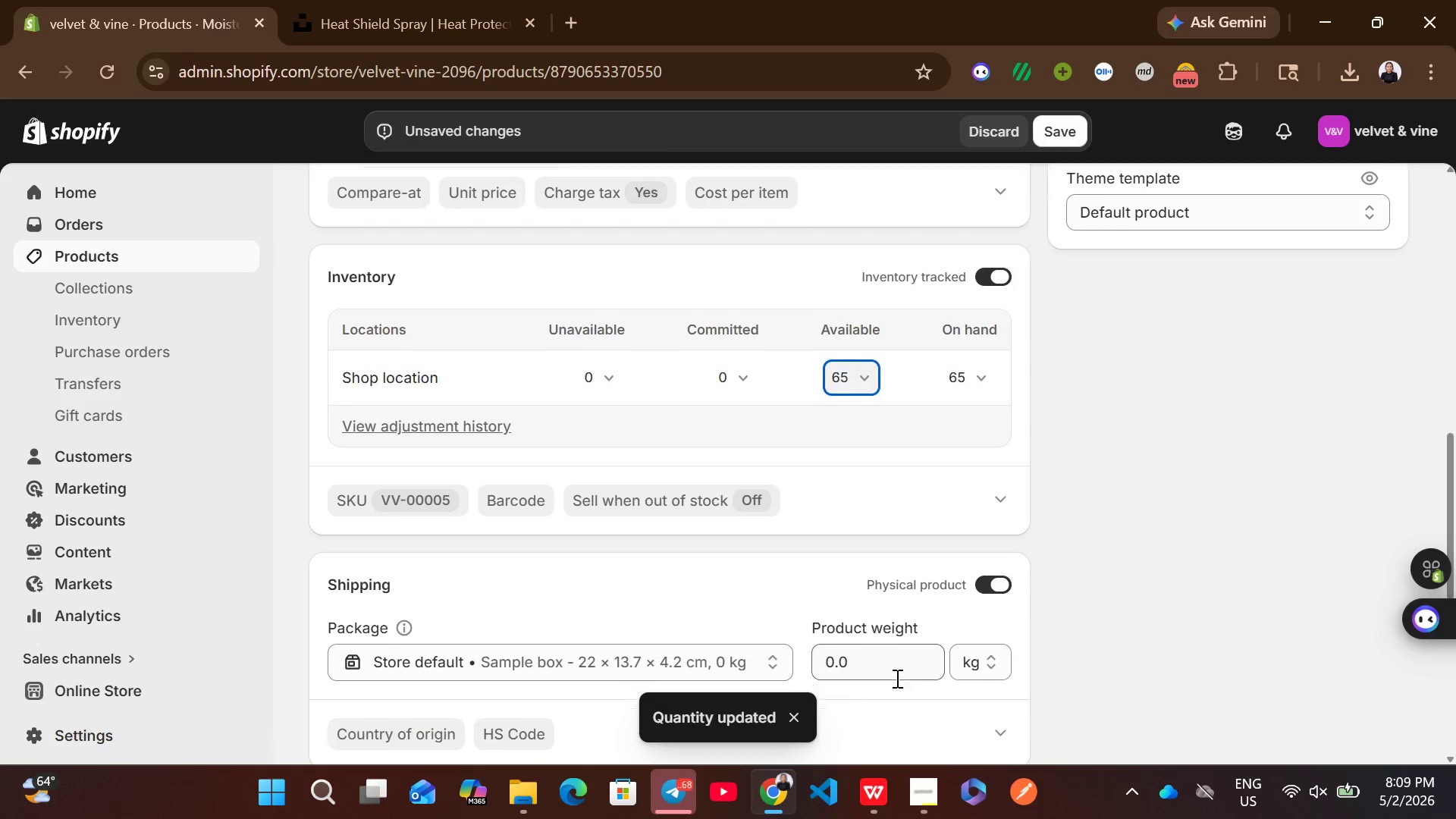 
left_click([888, 665])
 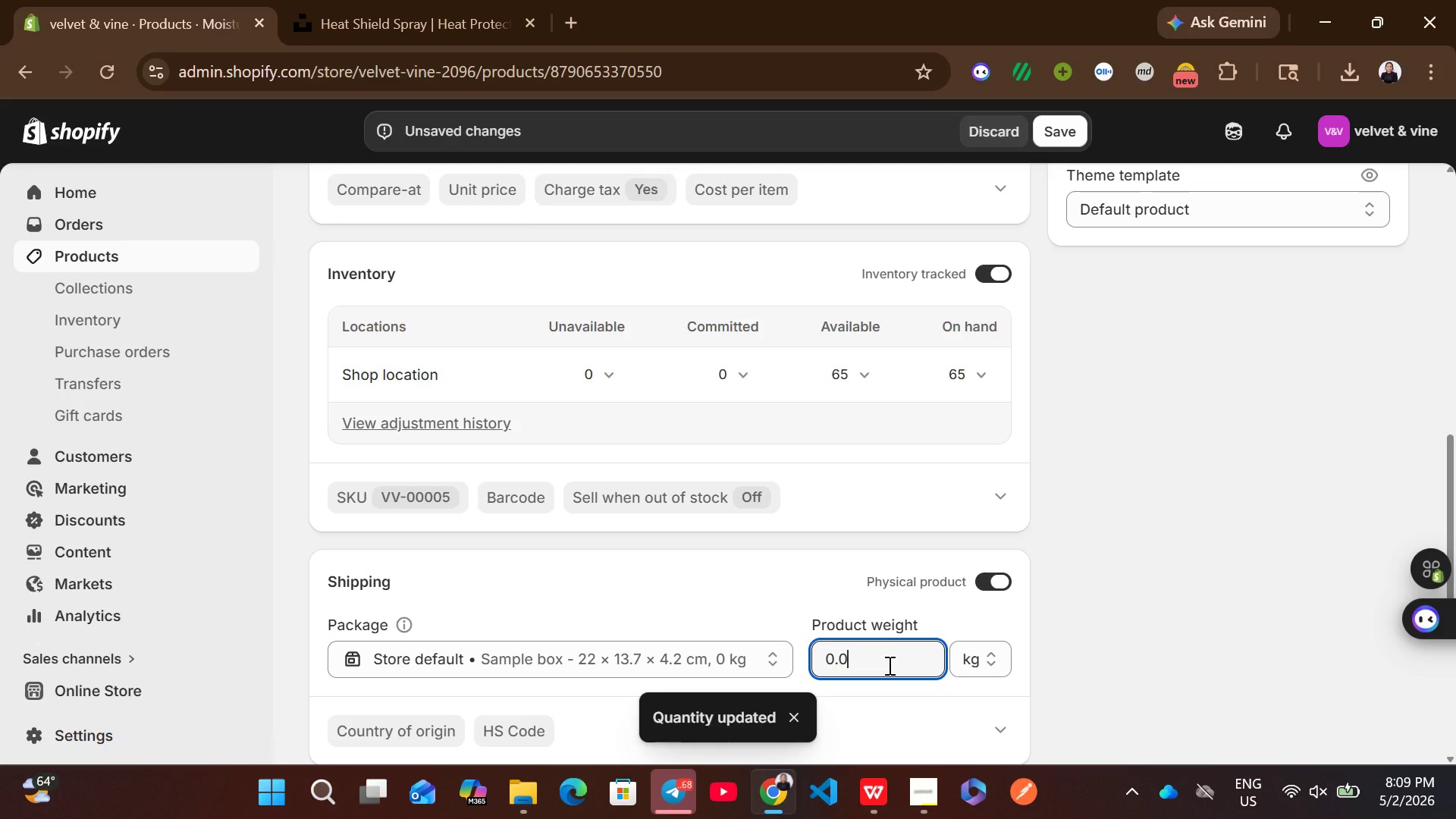 
key(Control+A)
 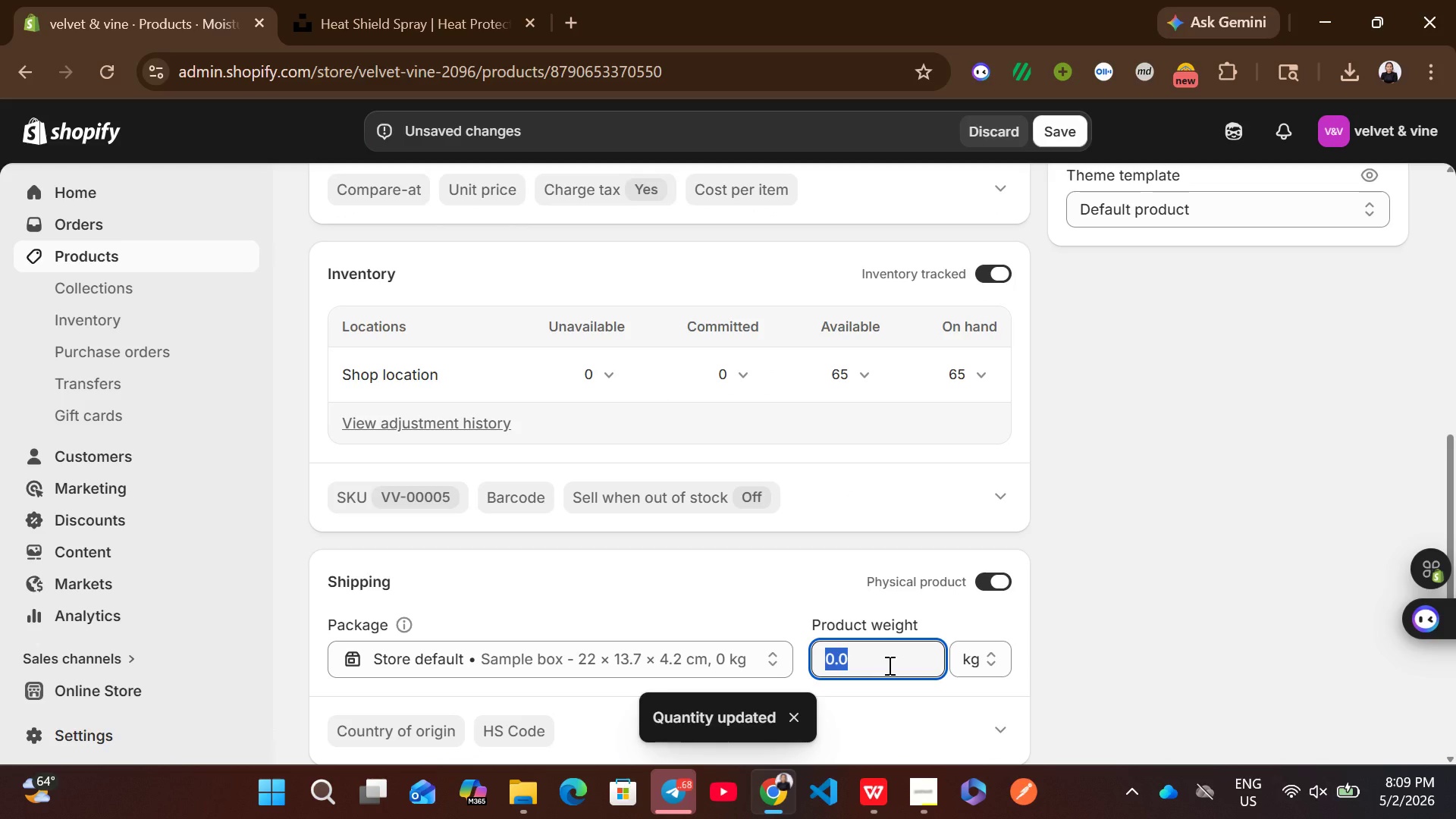 
type(280)
 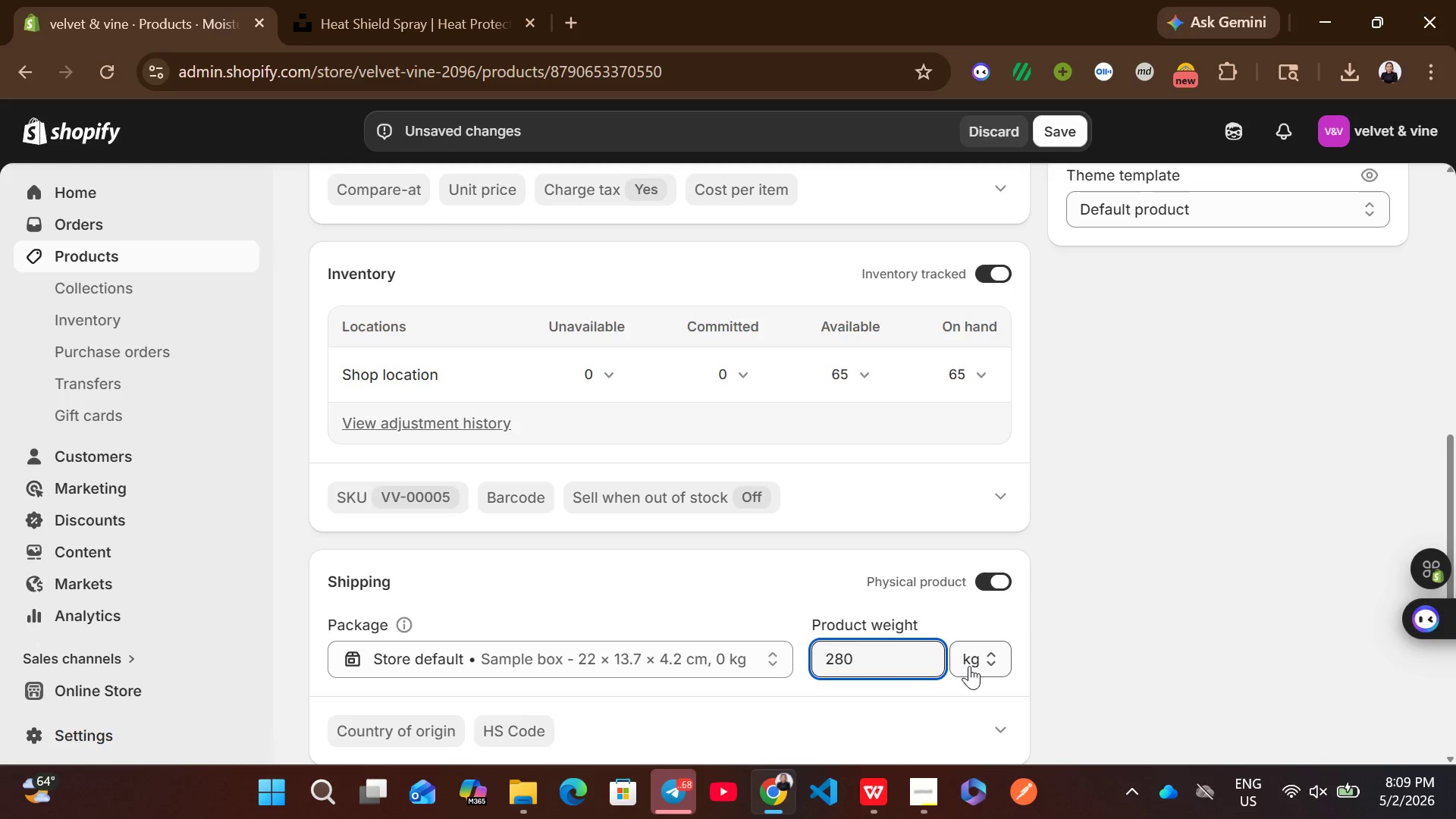 
left_click([969, 666])
 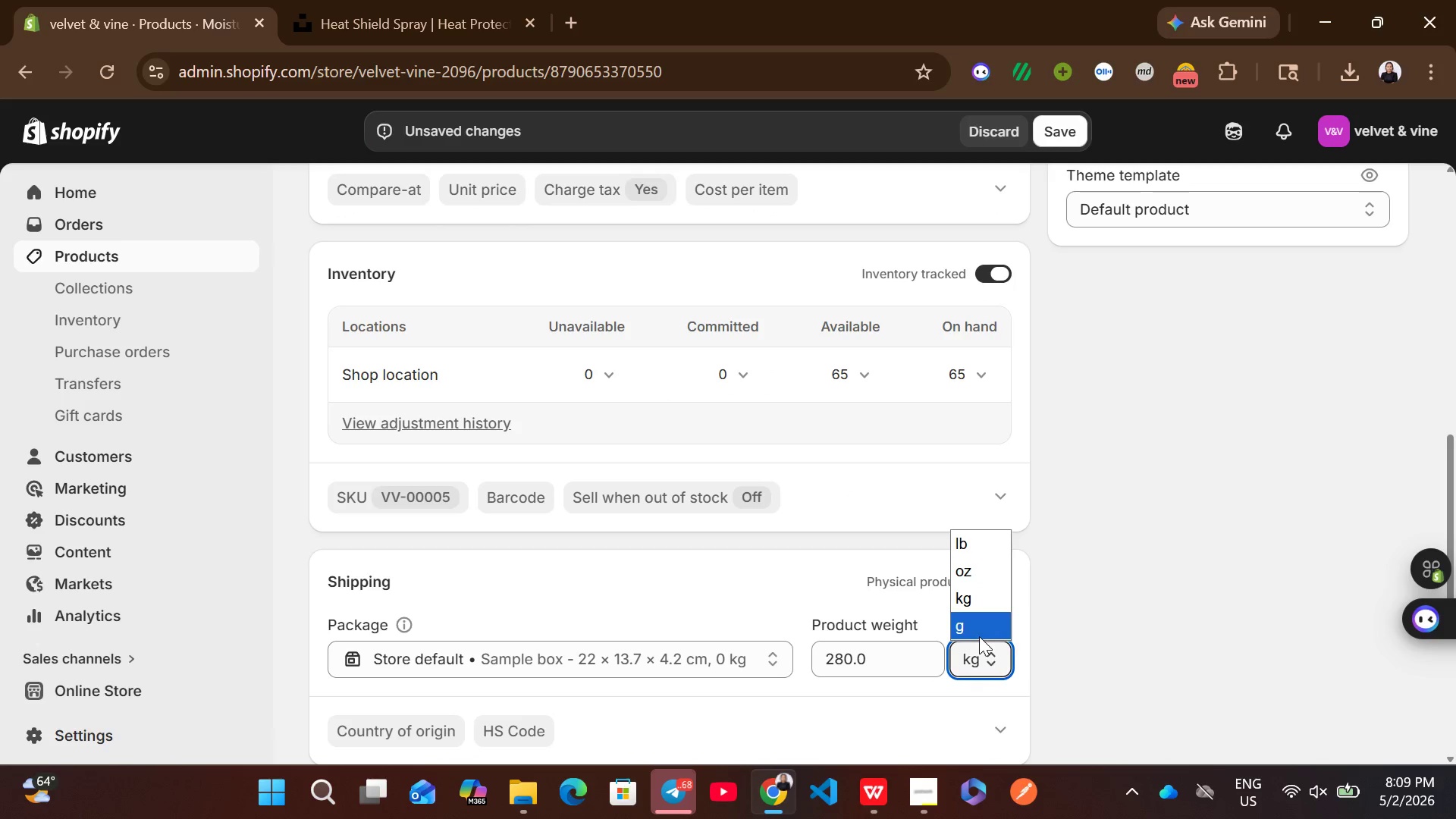 
left_click([979, 636])
 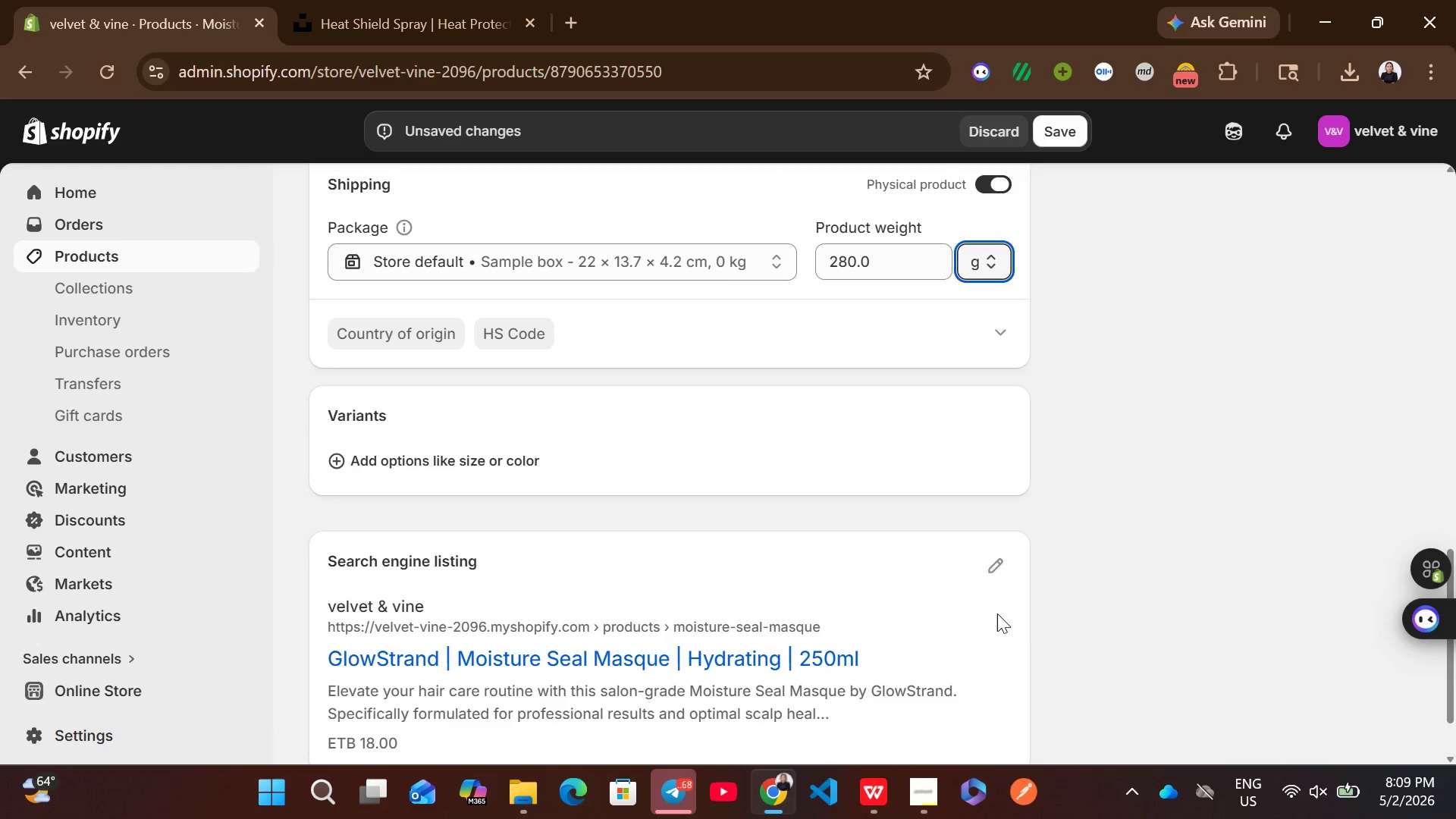 
left_click([995, 574])
 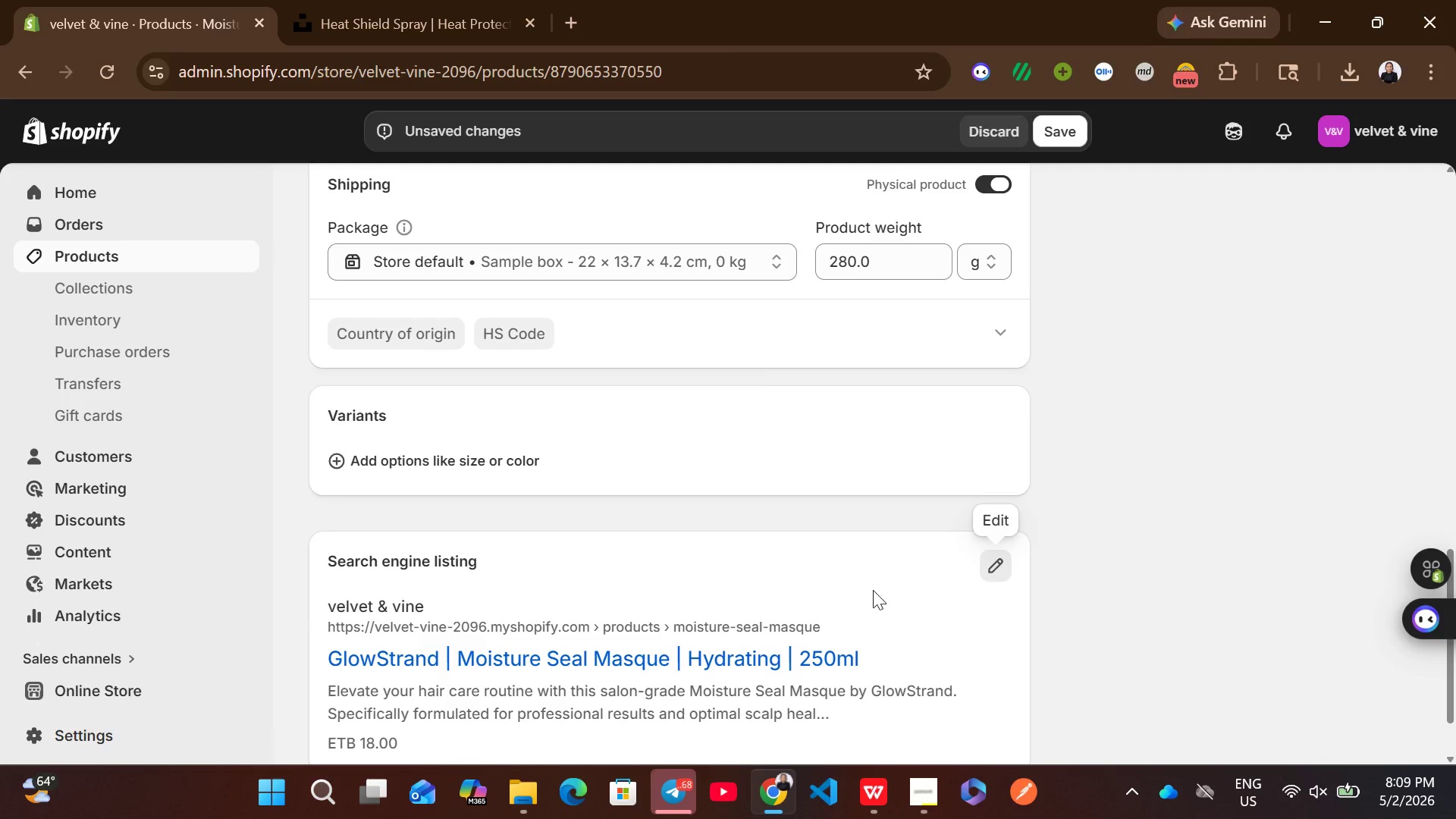 
mouse_move([855, 578])
 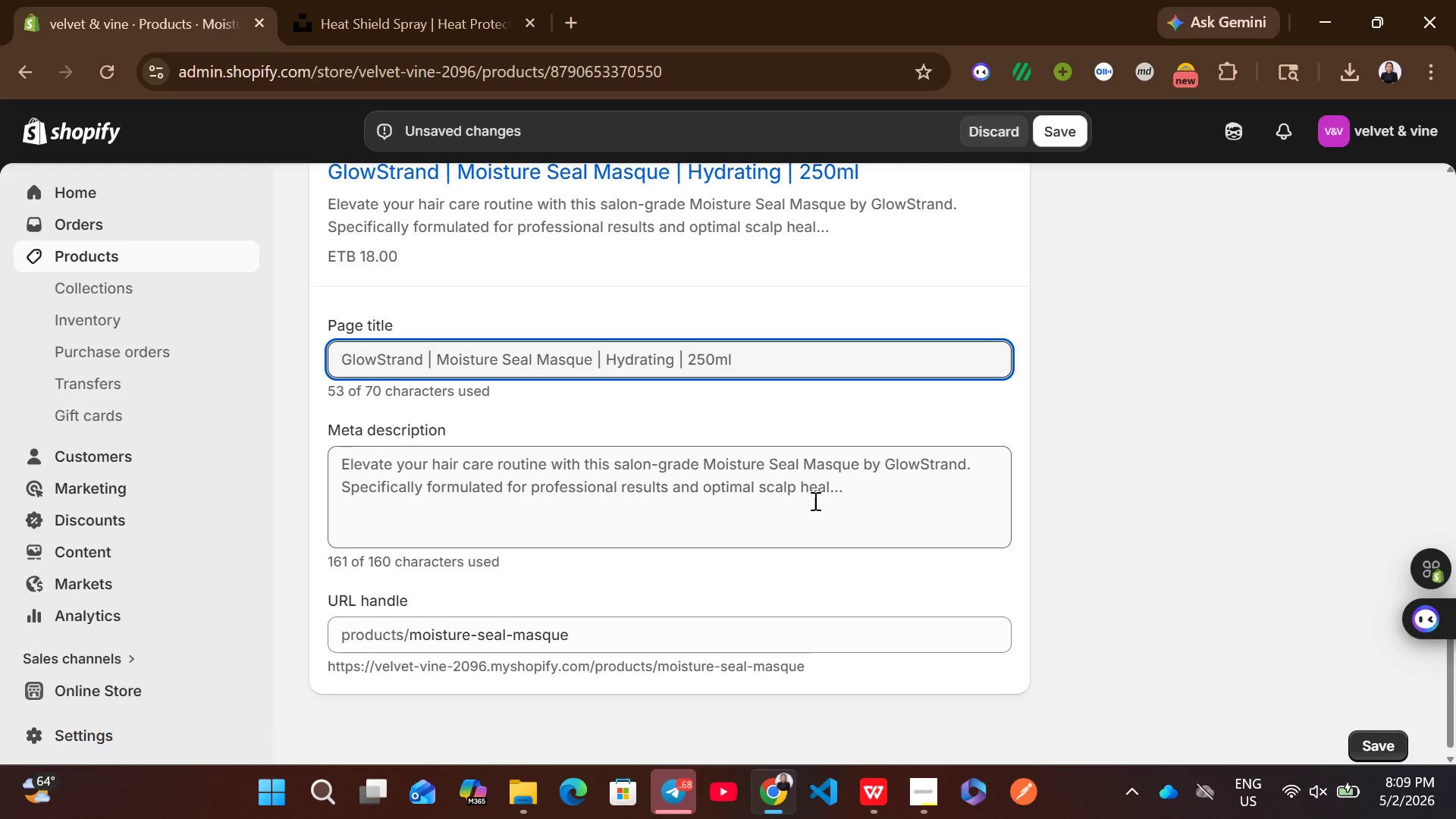 
left_click([814, 500])
 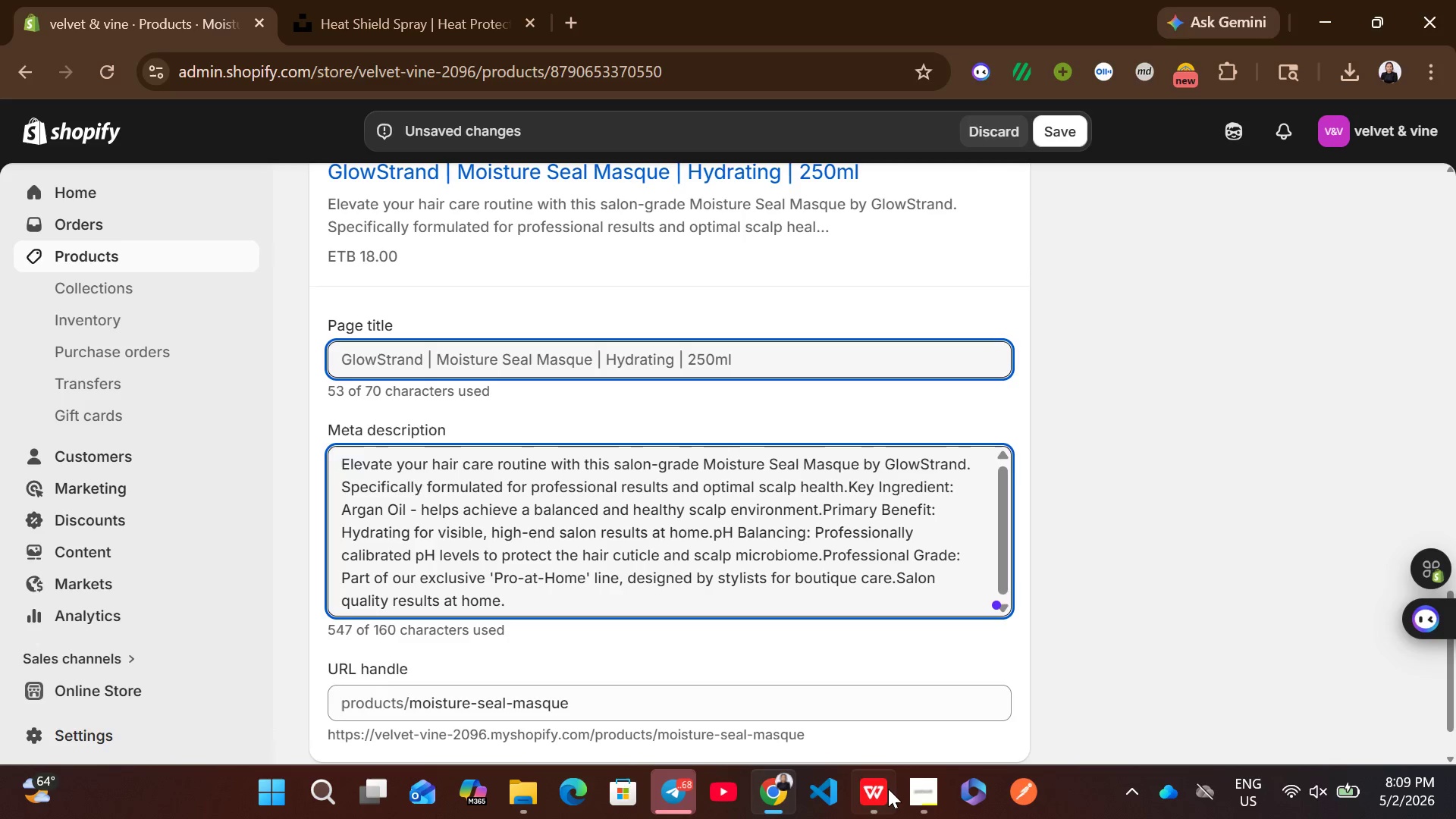 
left_click([888, 790])
 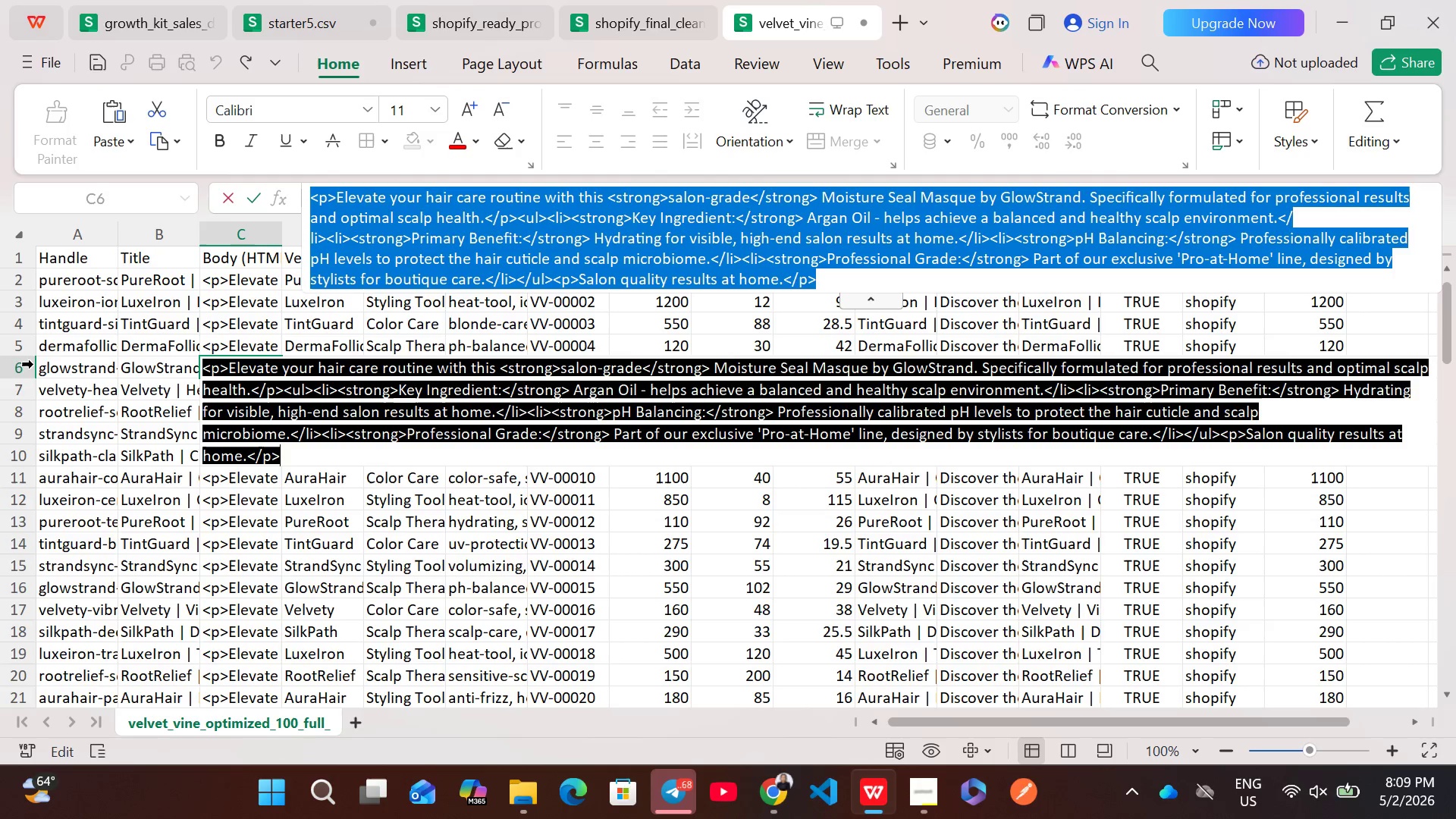 
left_click([19, 370])
 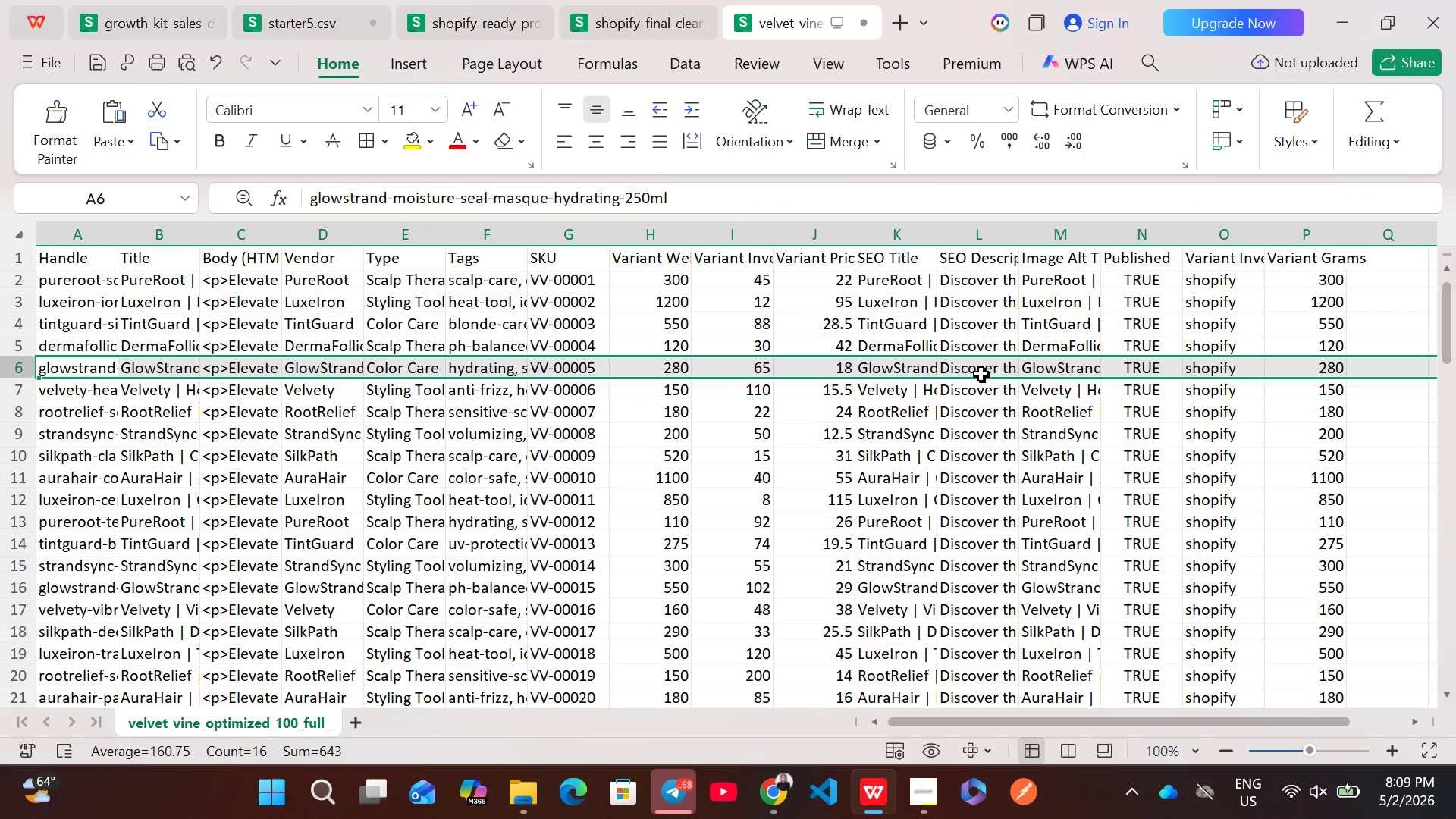 
double_click([977, 367])
 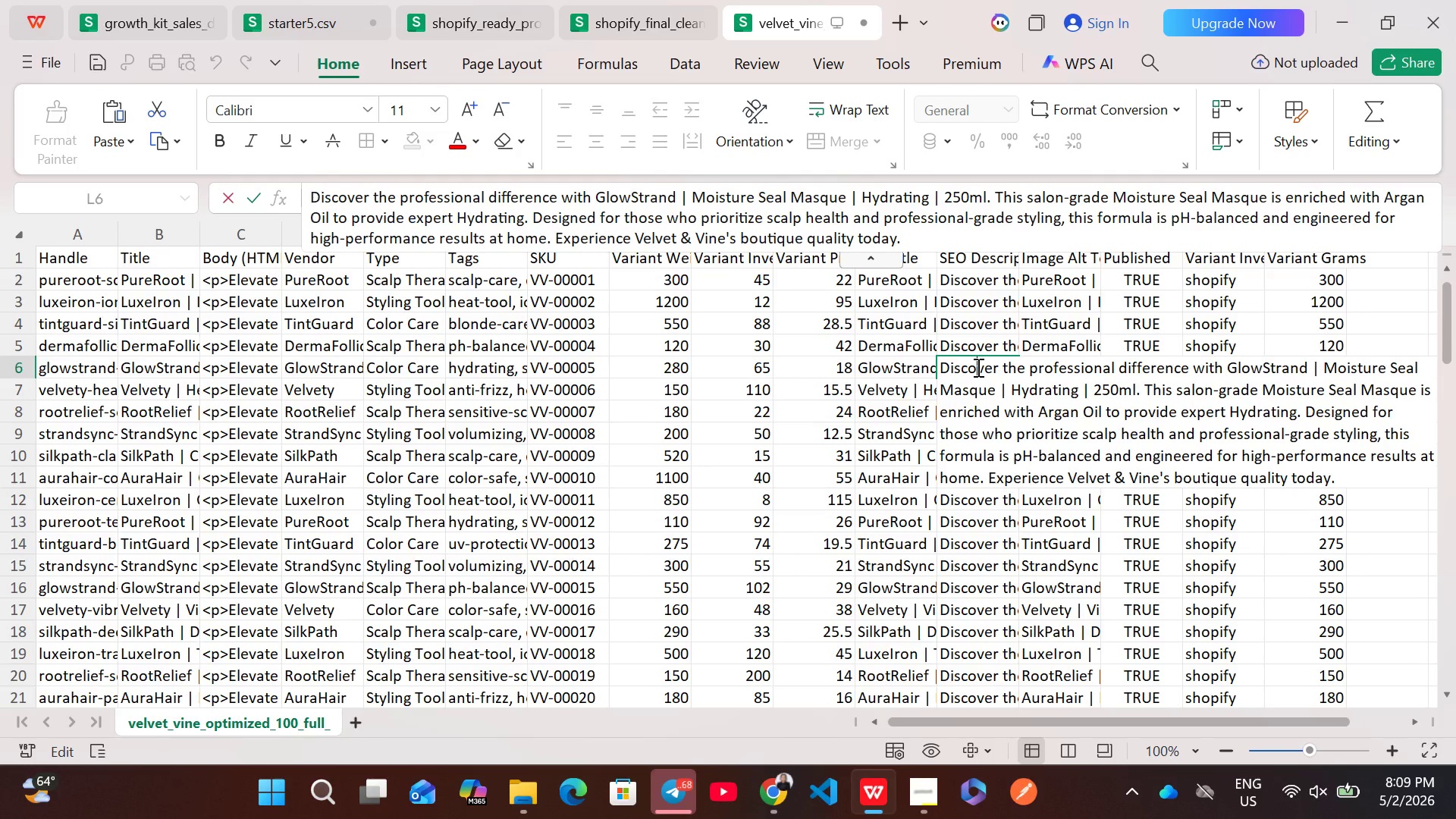 
key(Control+A)
 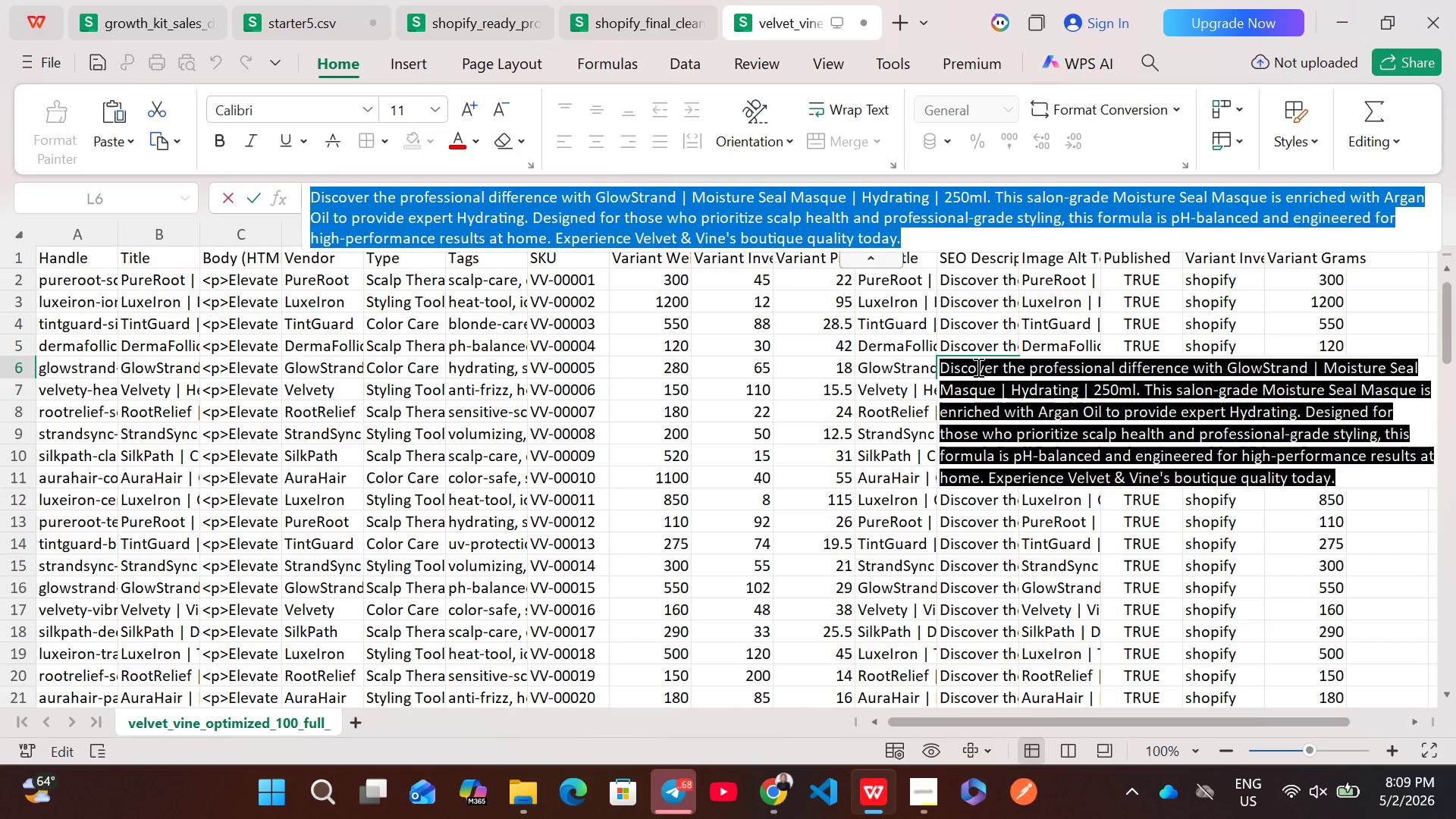 
key(C)
 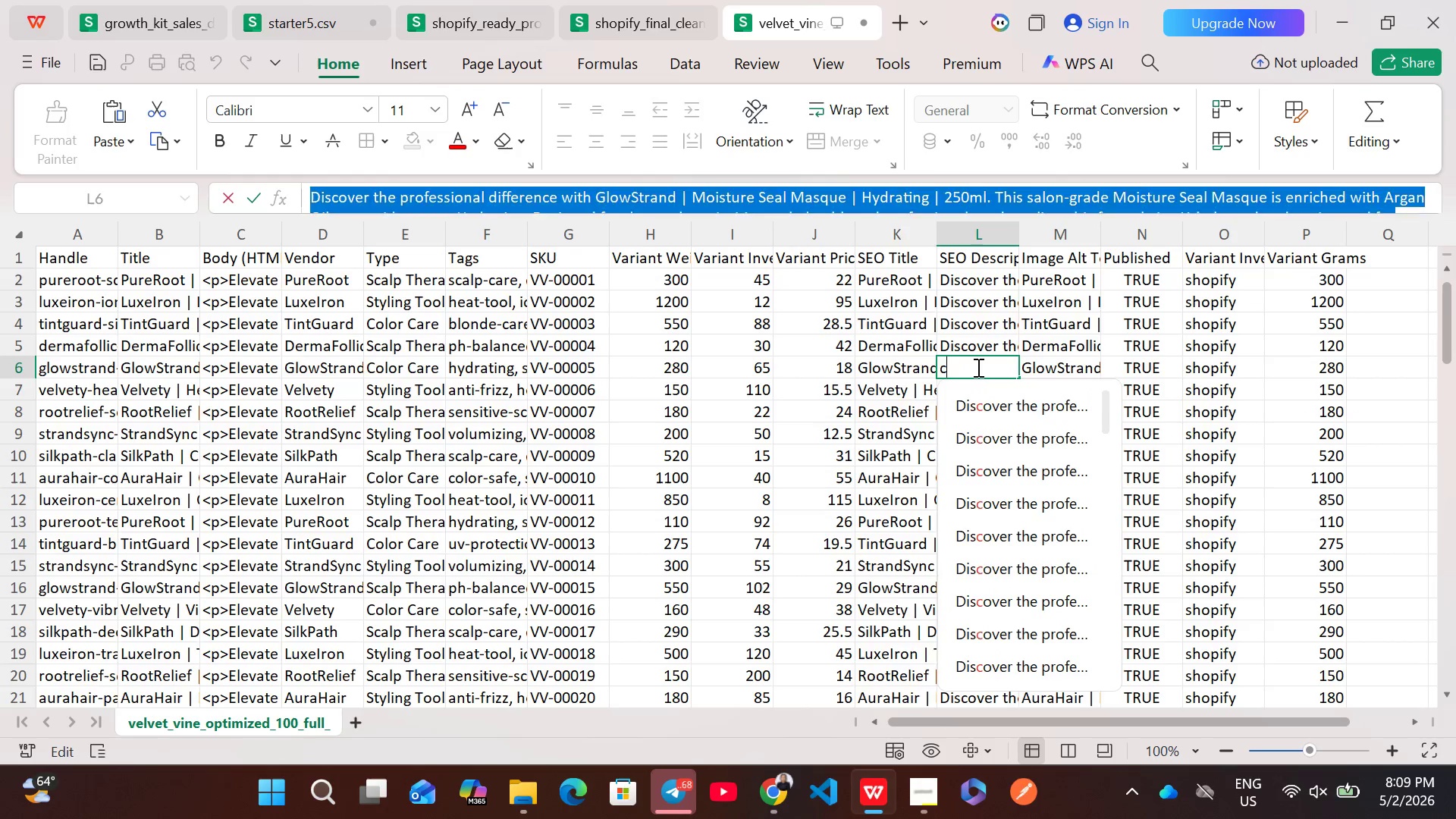 
key(Control+ControlLeft)
 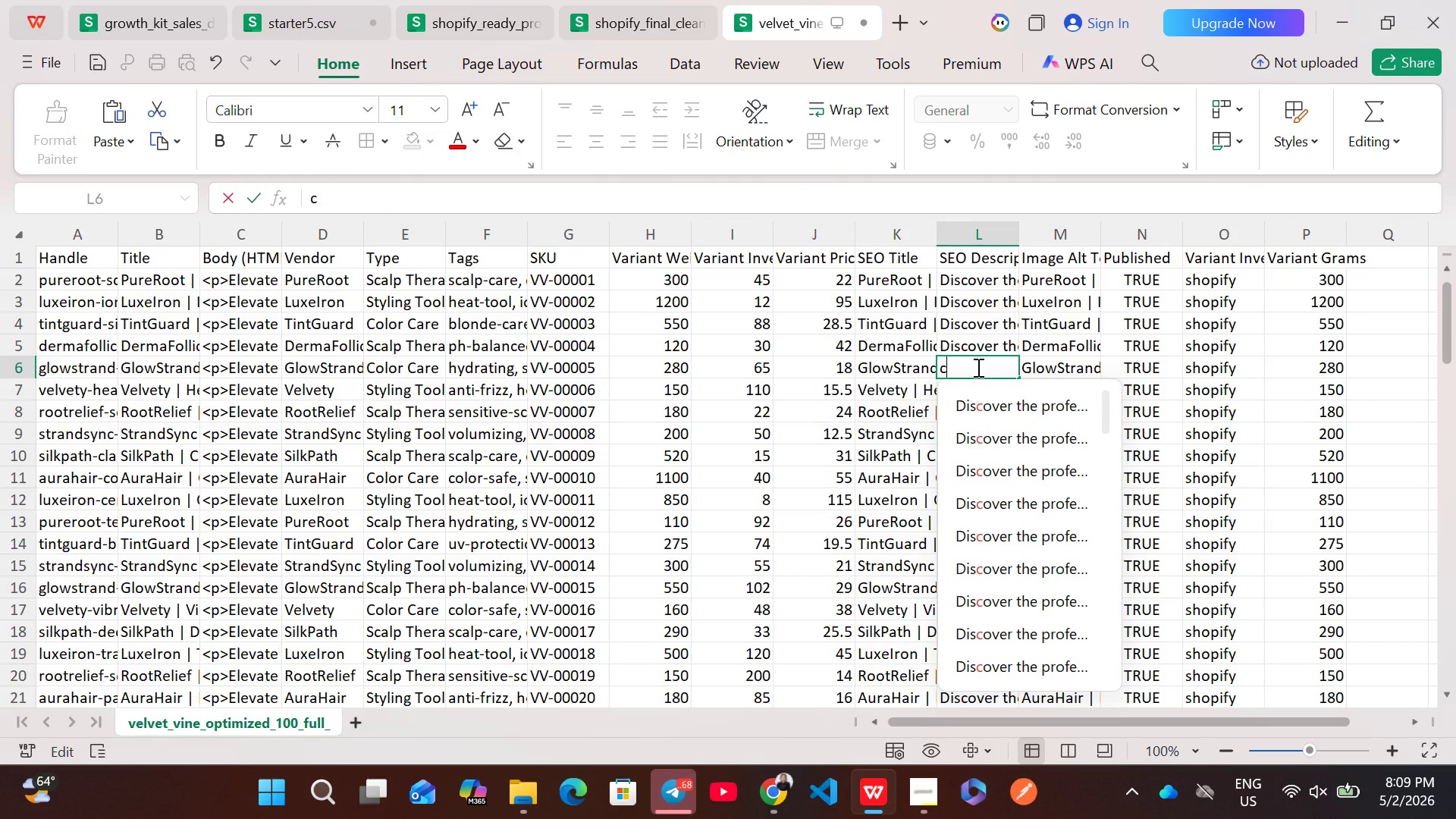 
key(Control+Z)
 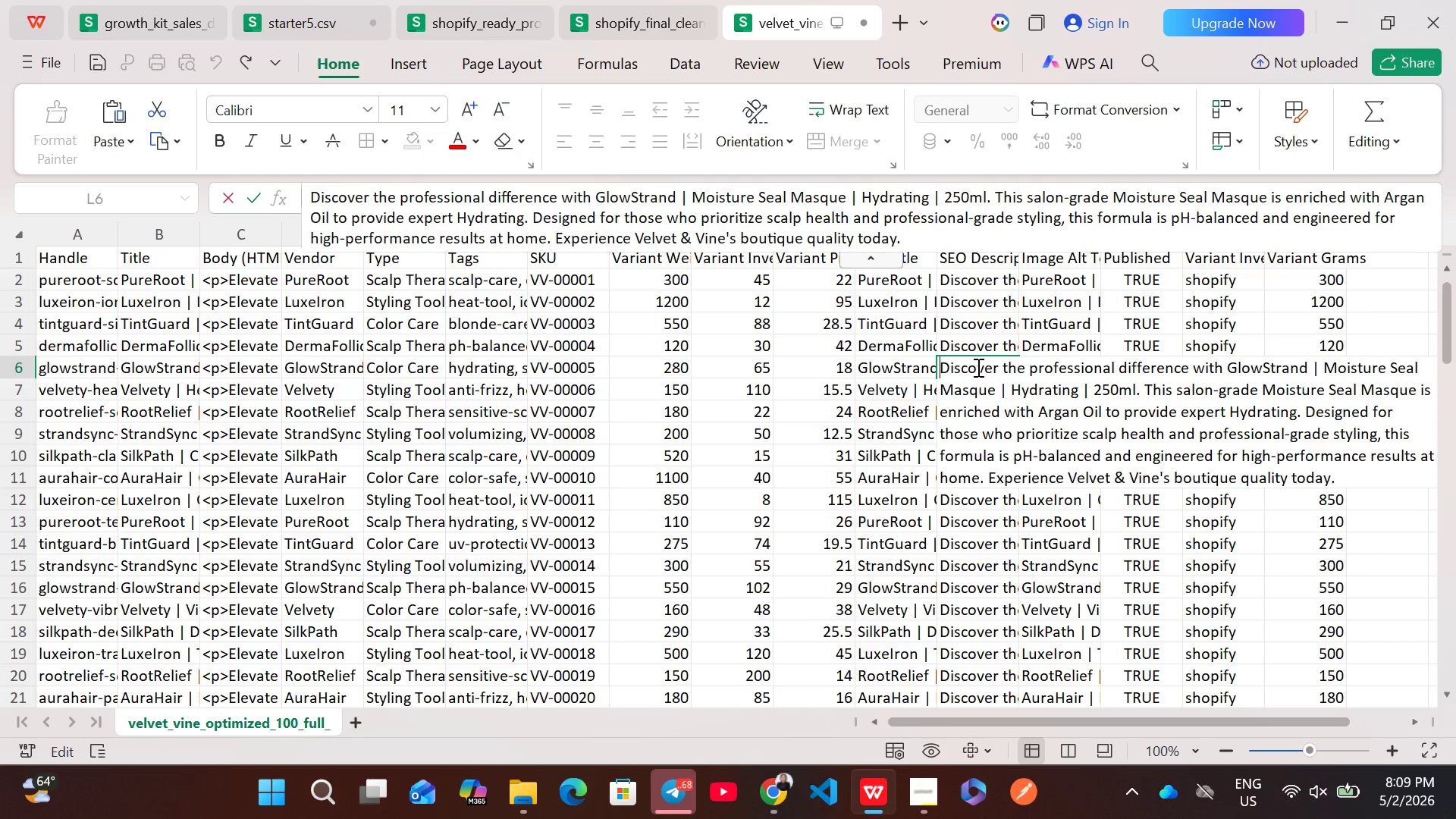 
key(Control+A)
 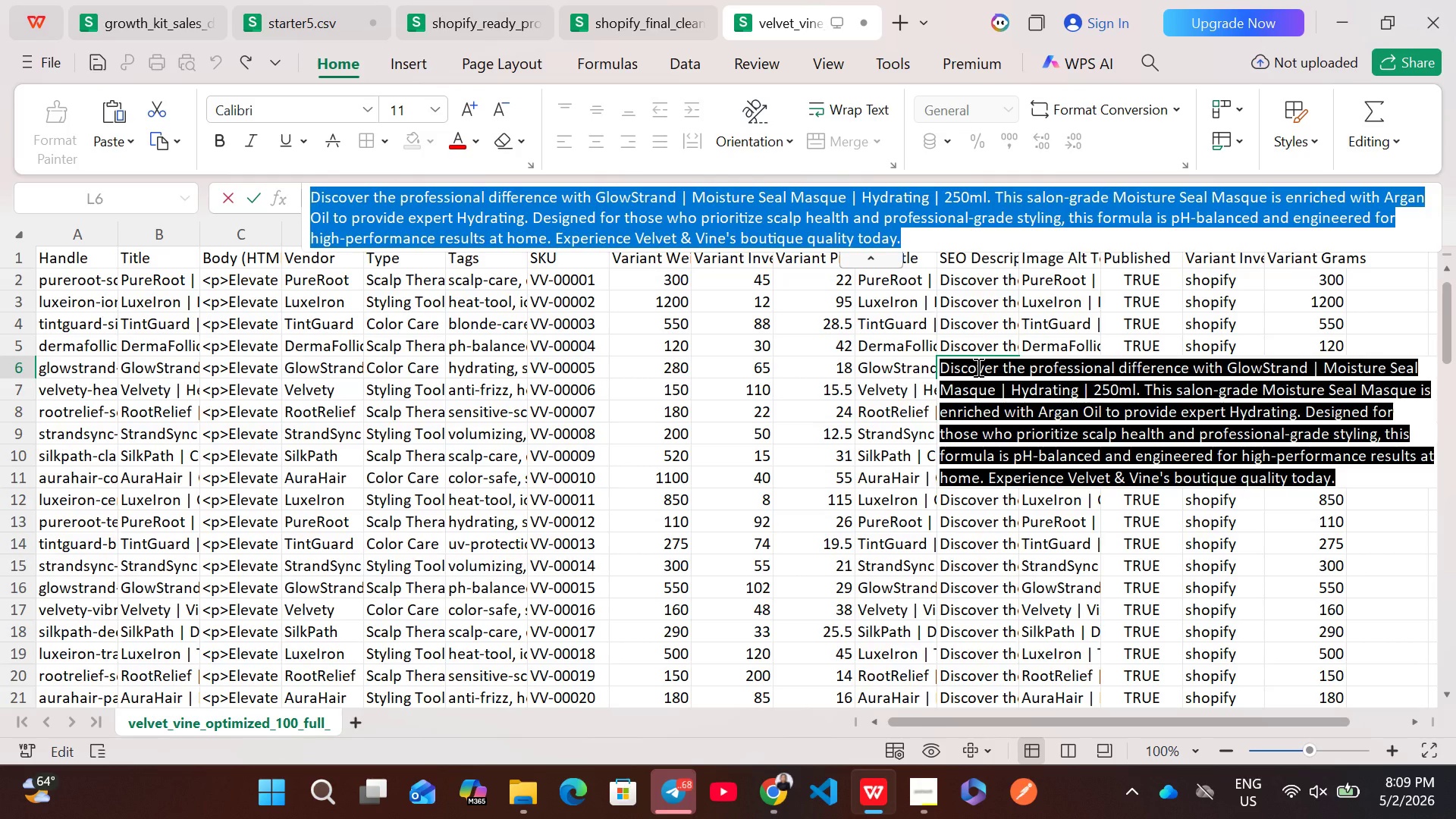 
key(Control+C)
 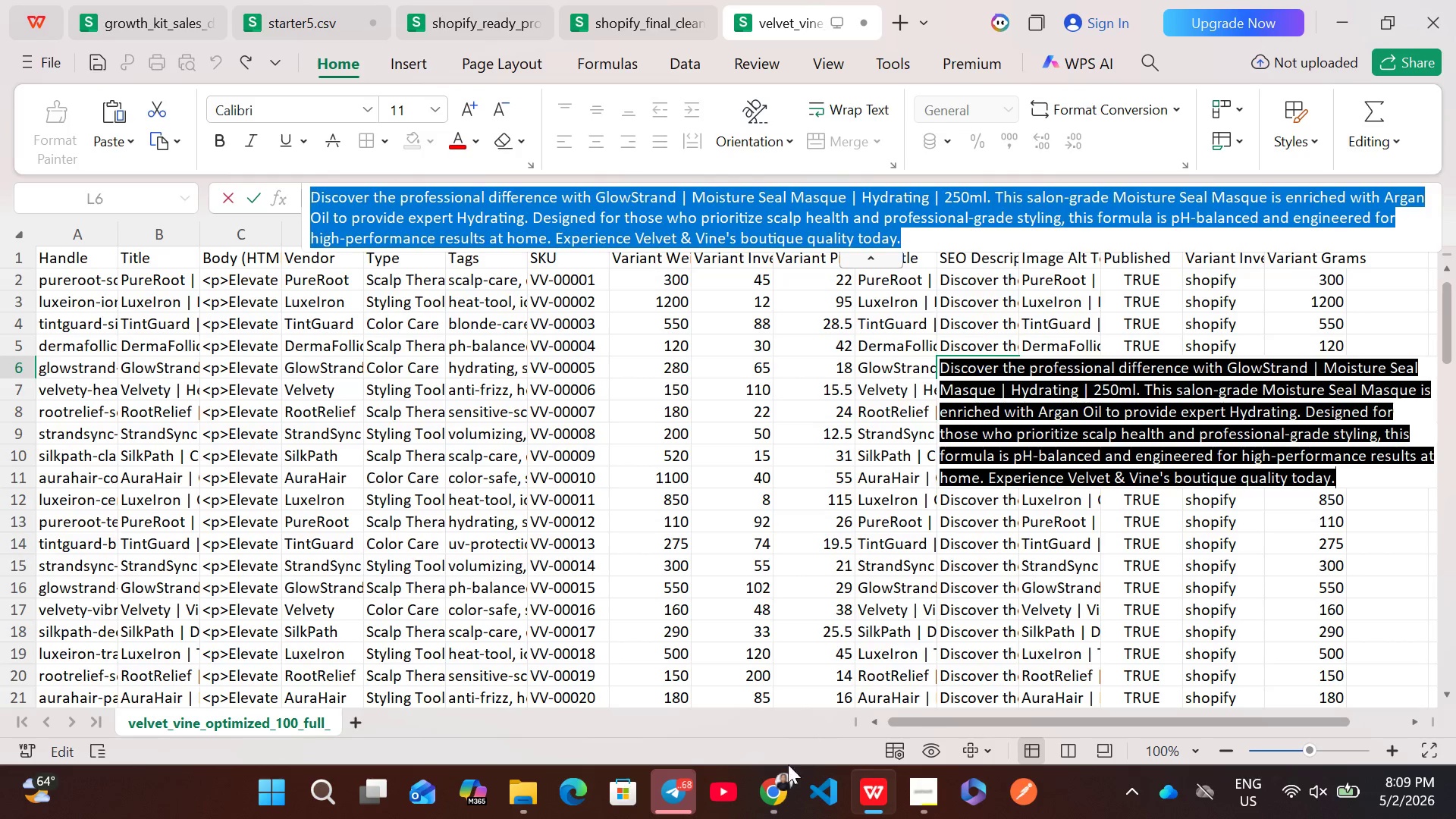 
left_click([783, 774])
 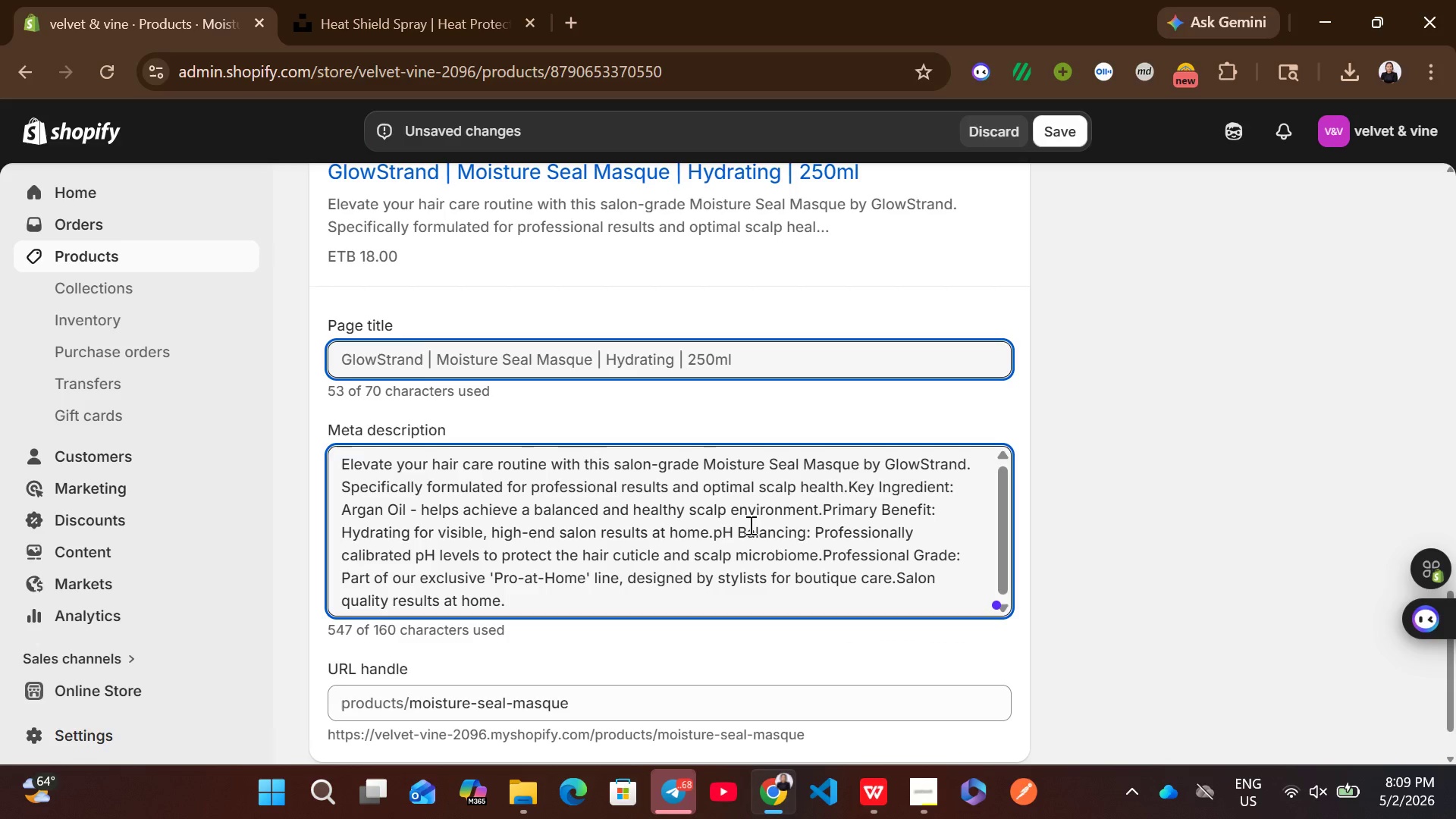 
key(Control+A)
 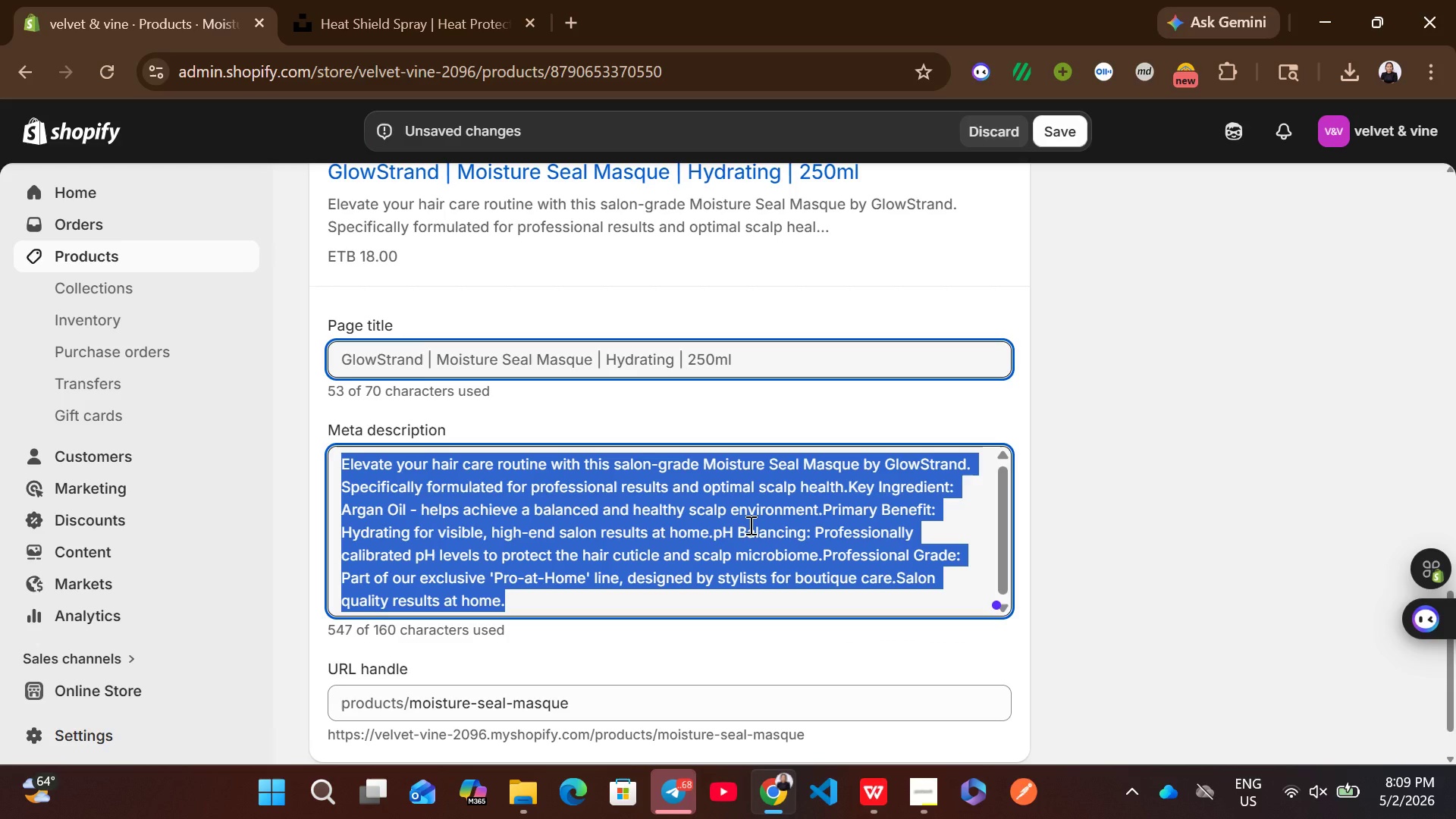 
key(Control+V)
 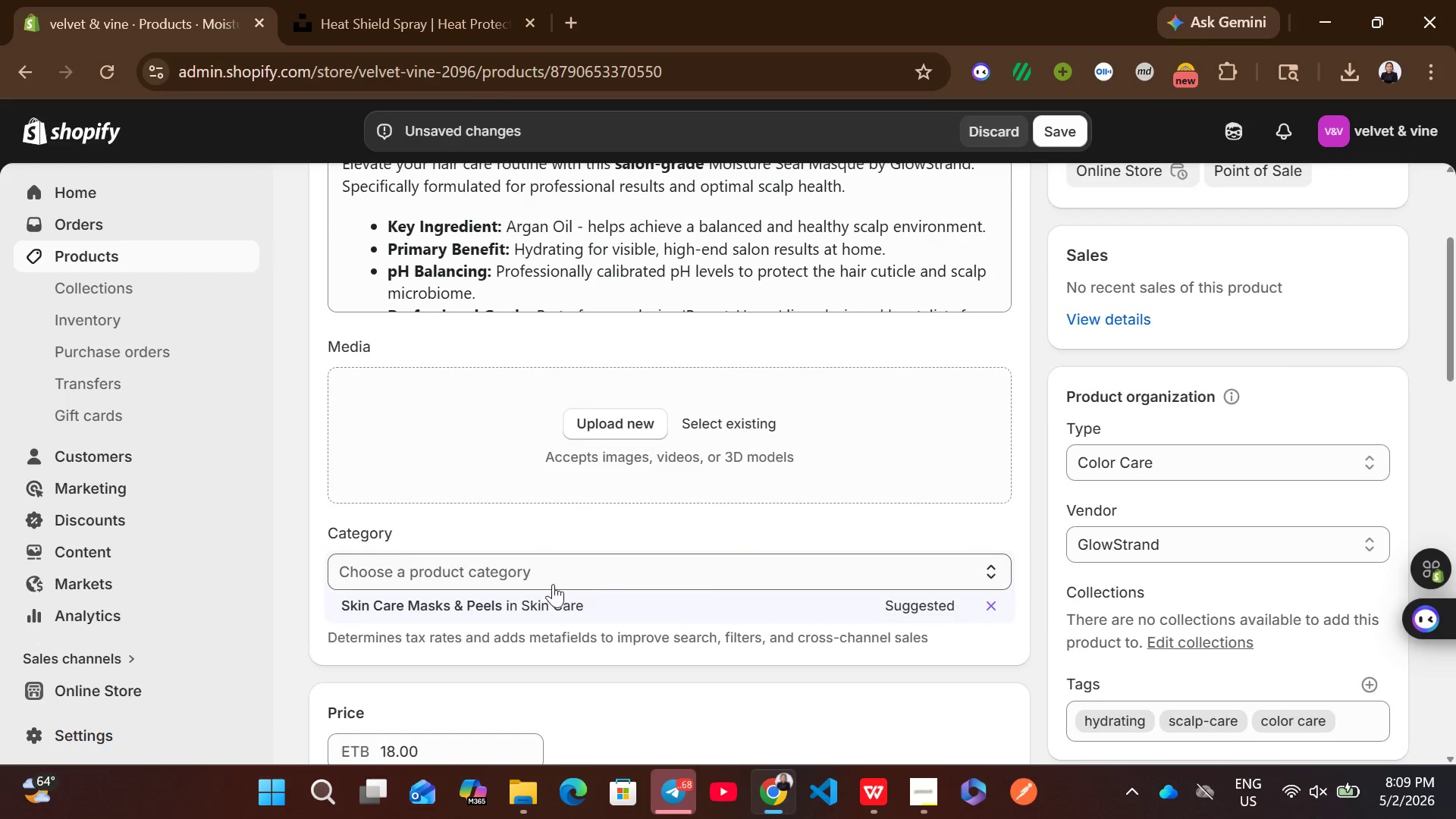 
wait(5.62)
 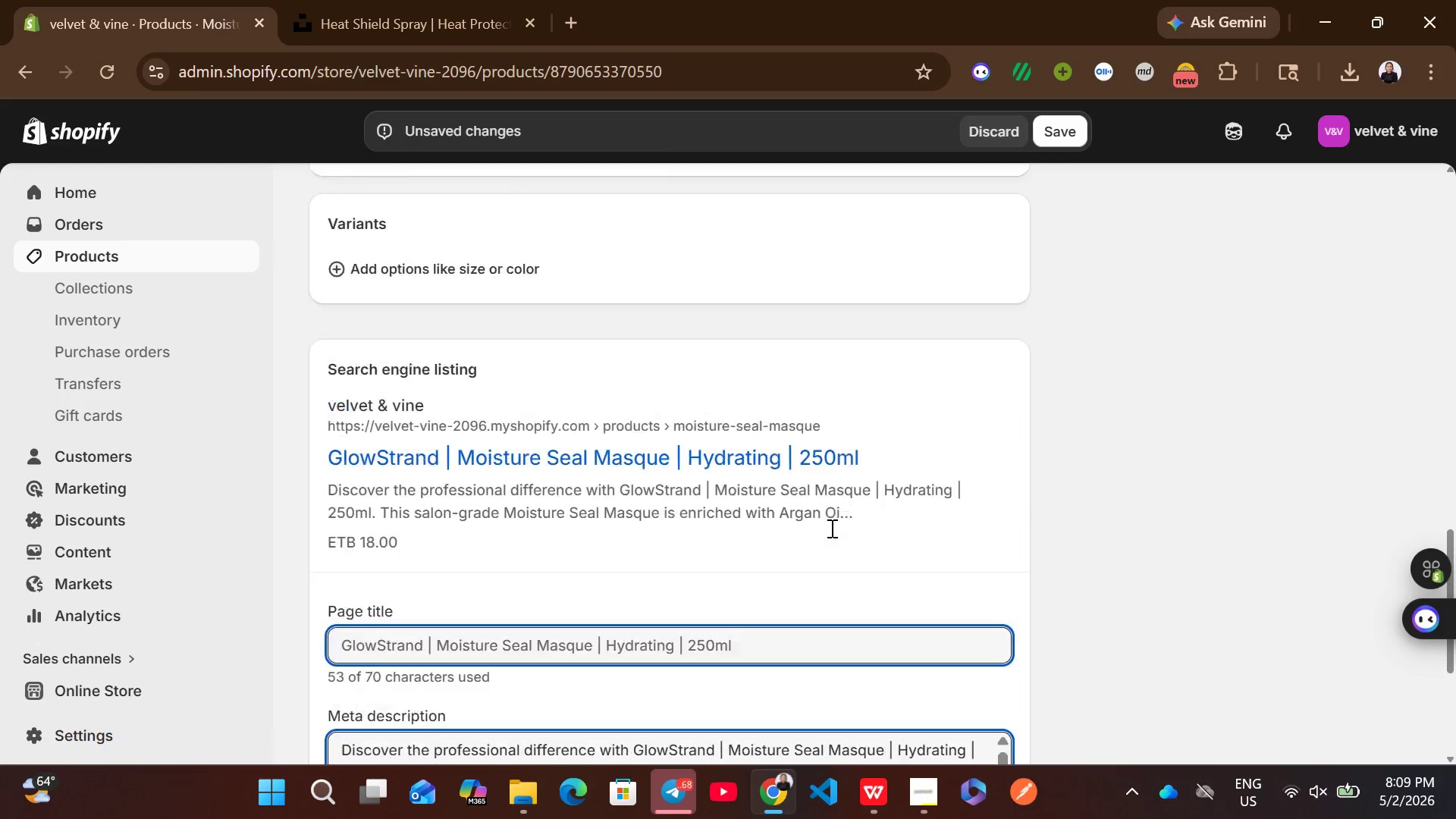 
mouse_move([569, 592])
 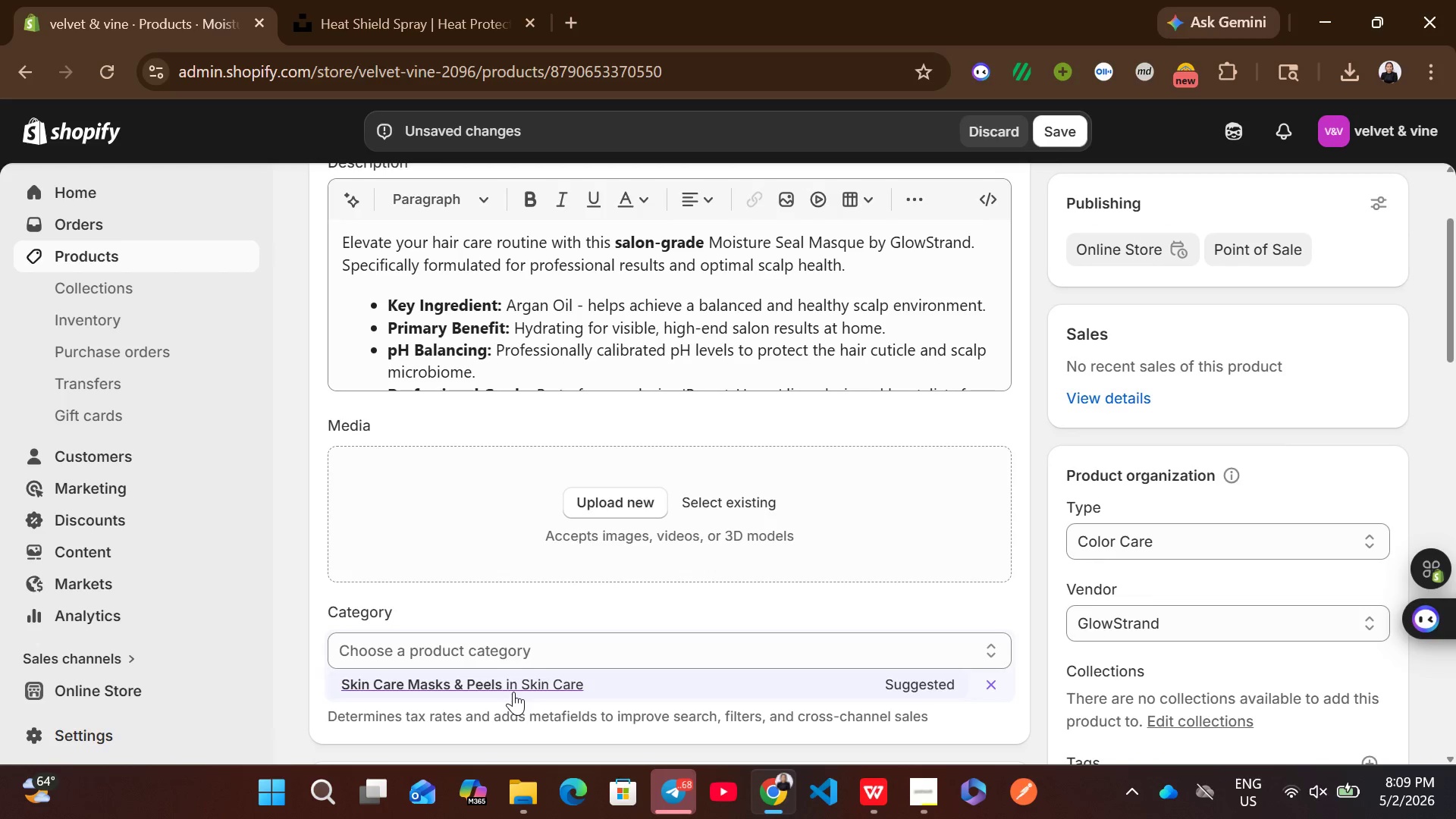 
left_click([513, 692])
 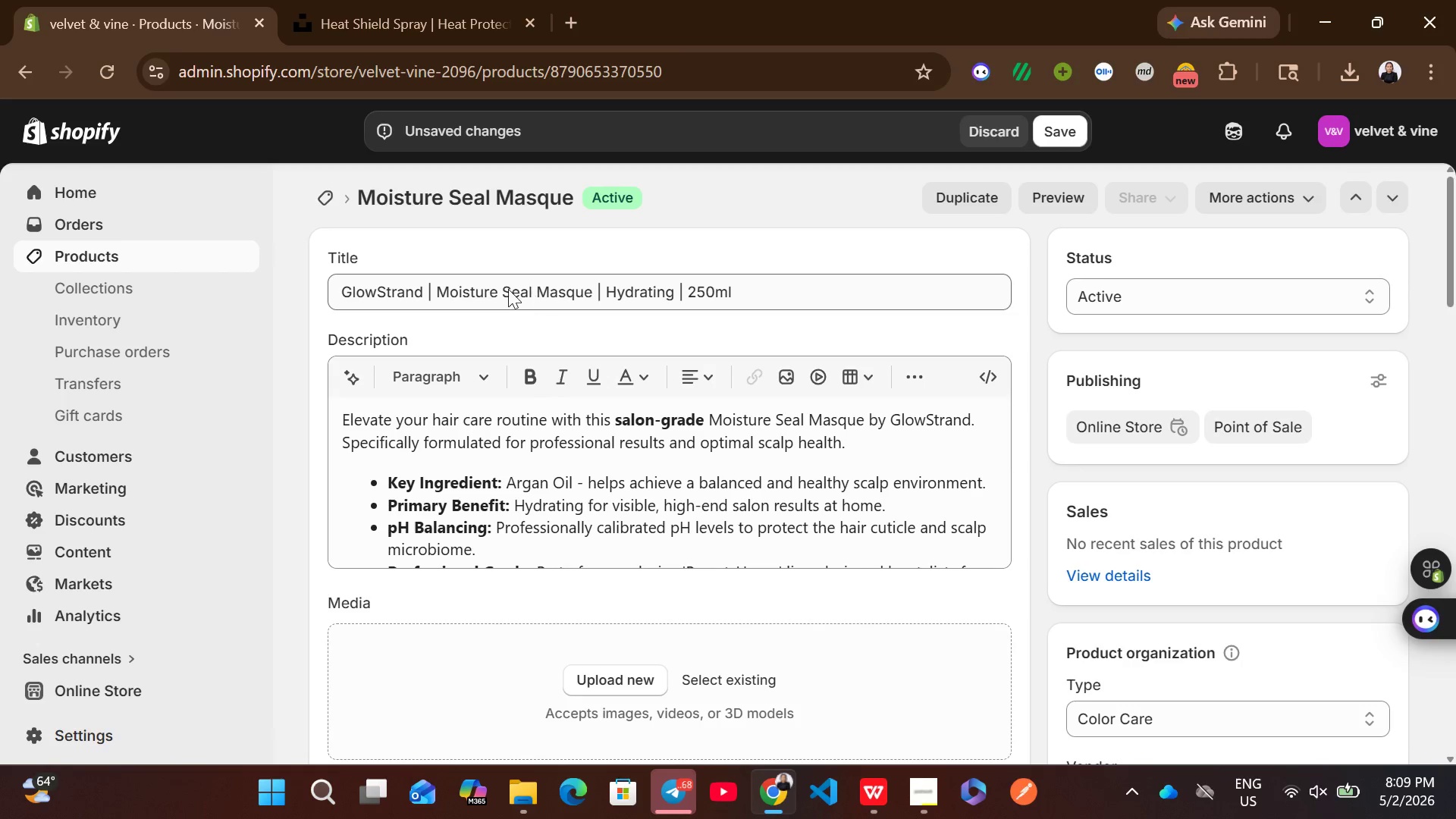 
left_click_drag(start_coordinate=[441, 287], to_coordinate=[590, 293])
 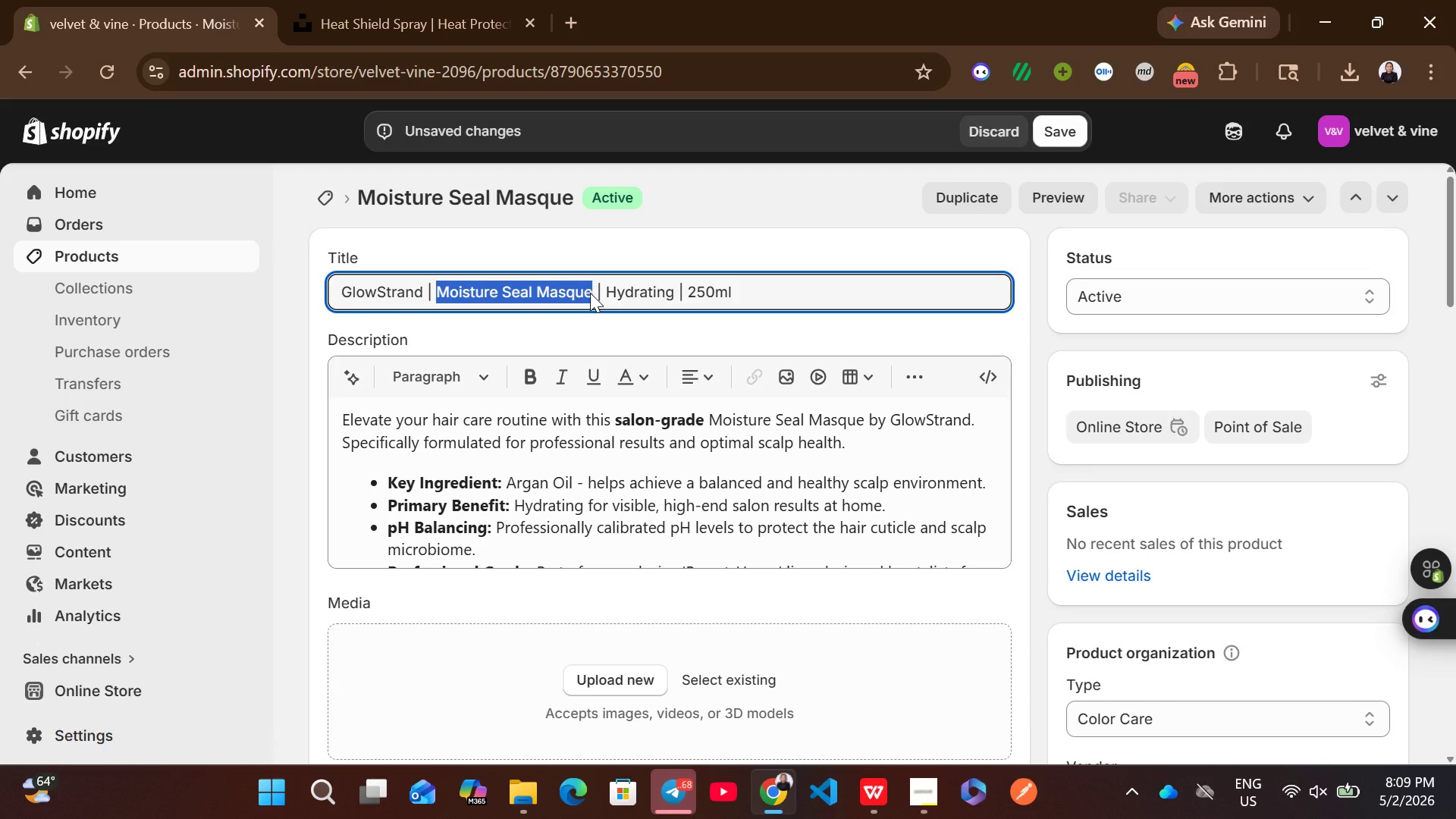 
key(Control+C)
 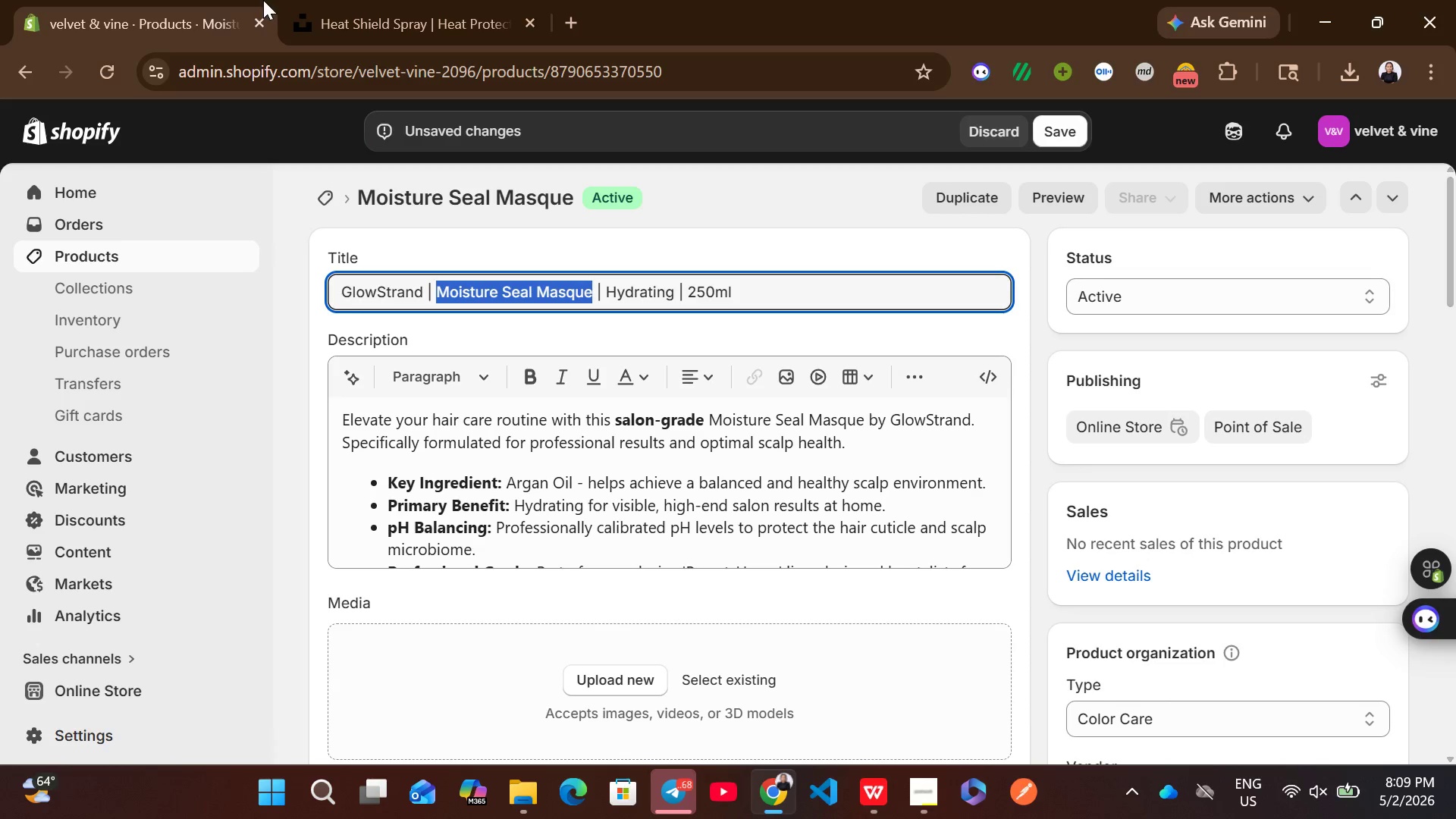 
left_click([353, 0])
 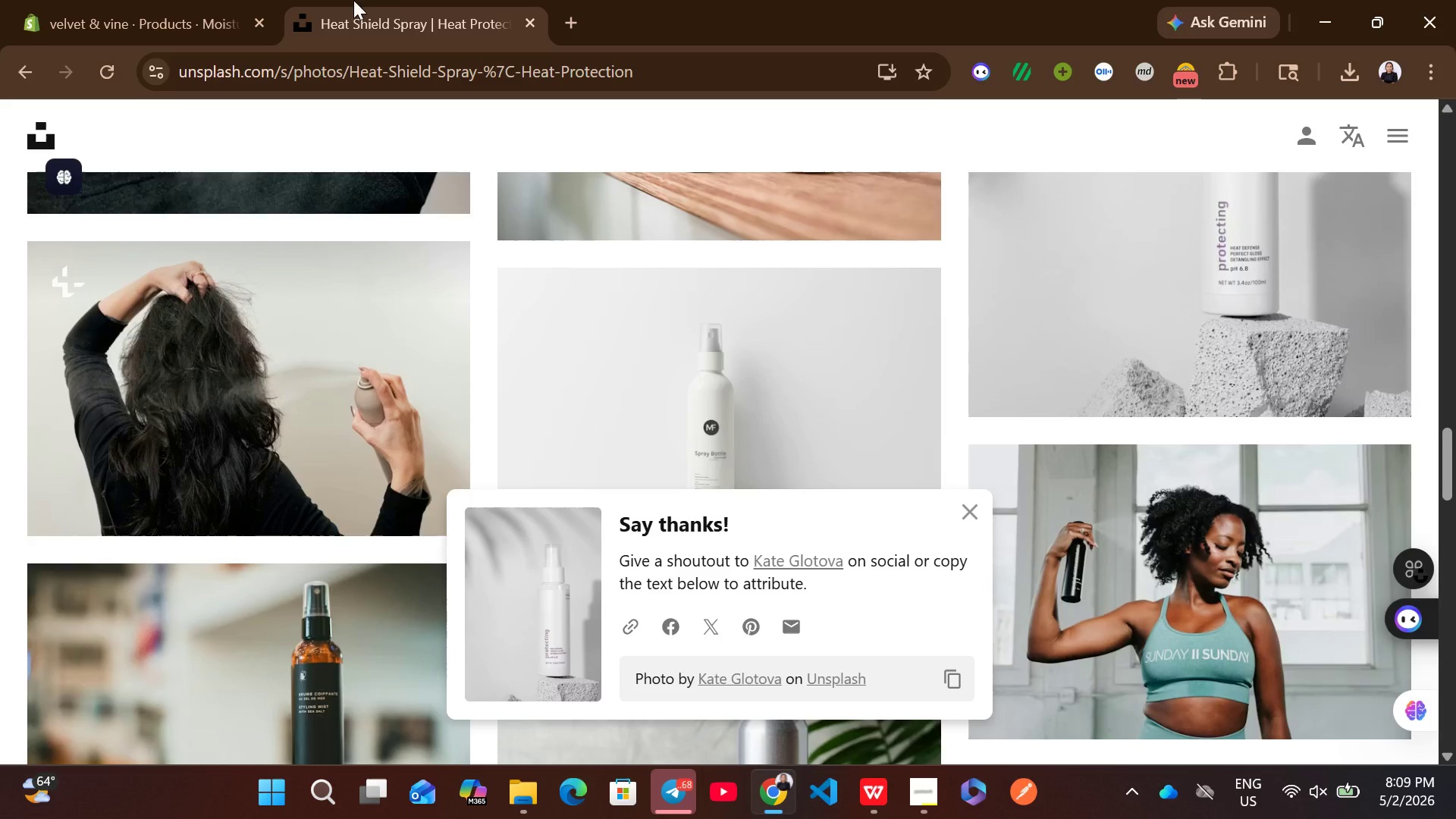 
mouse_move([490, 253])
 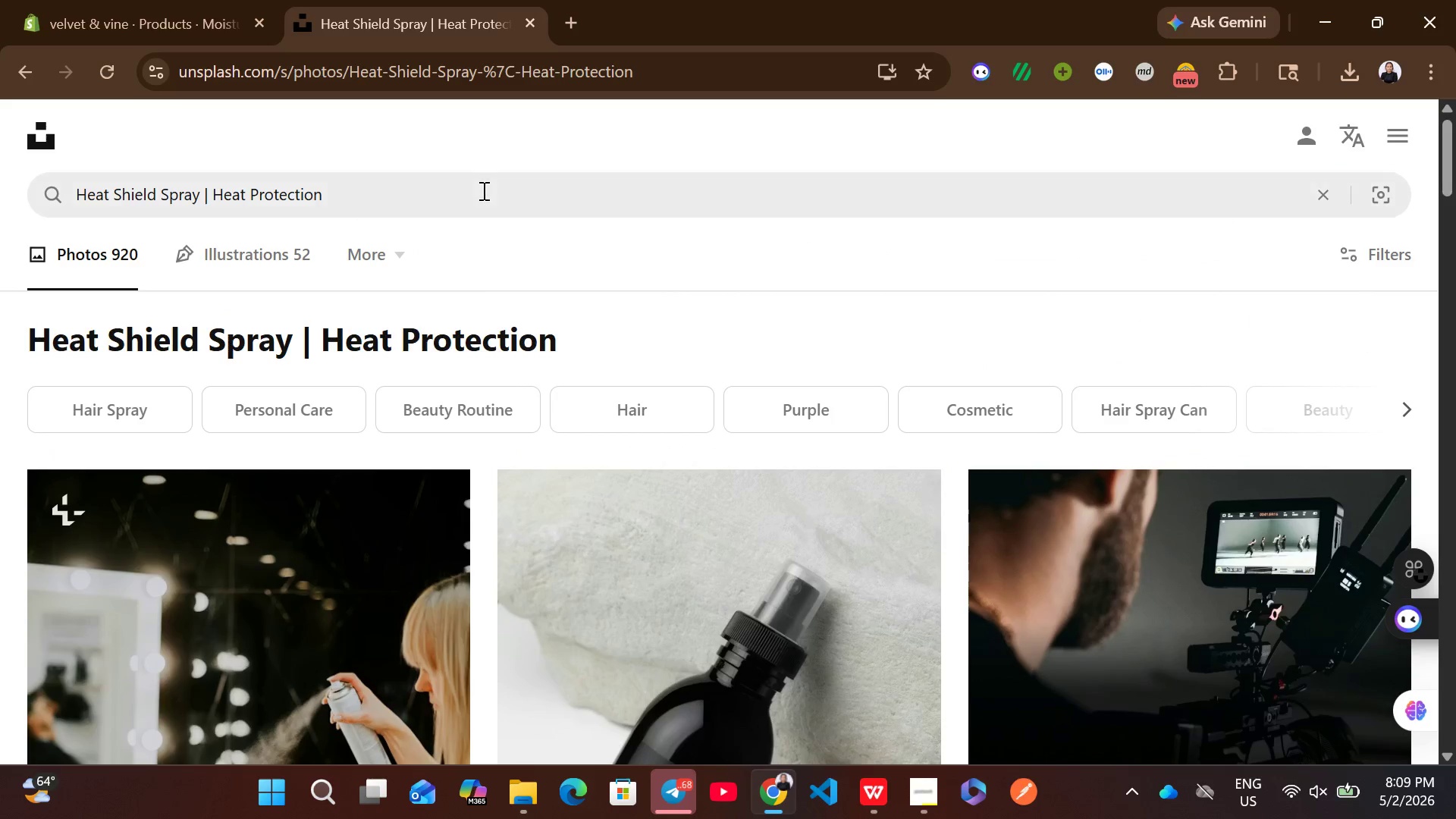 
left_click([482, 190])
 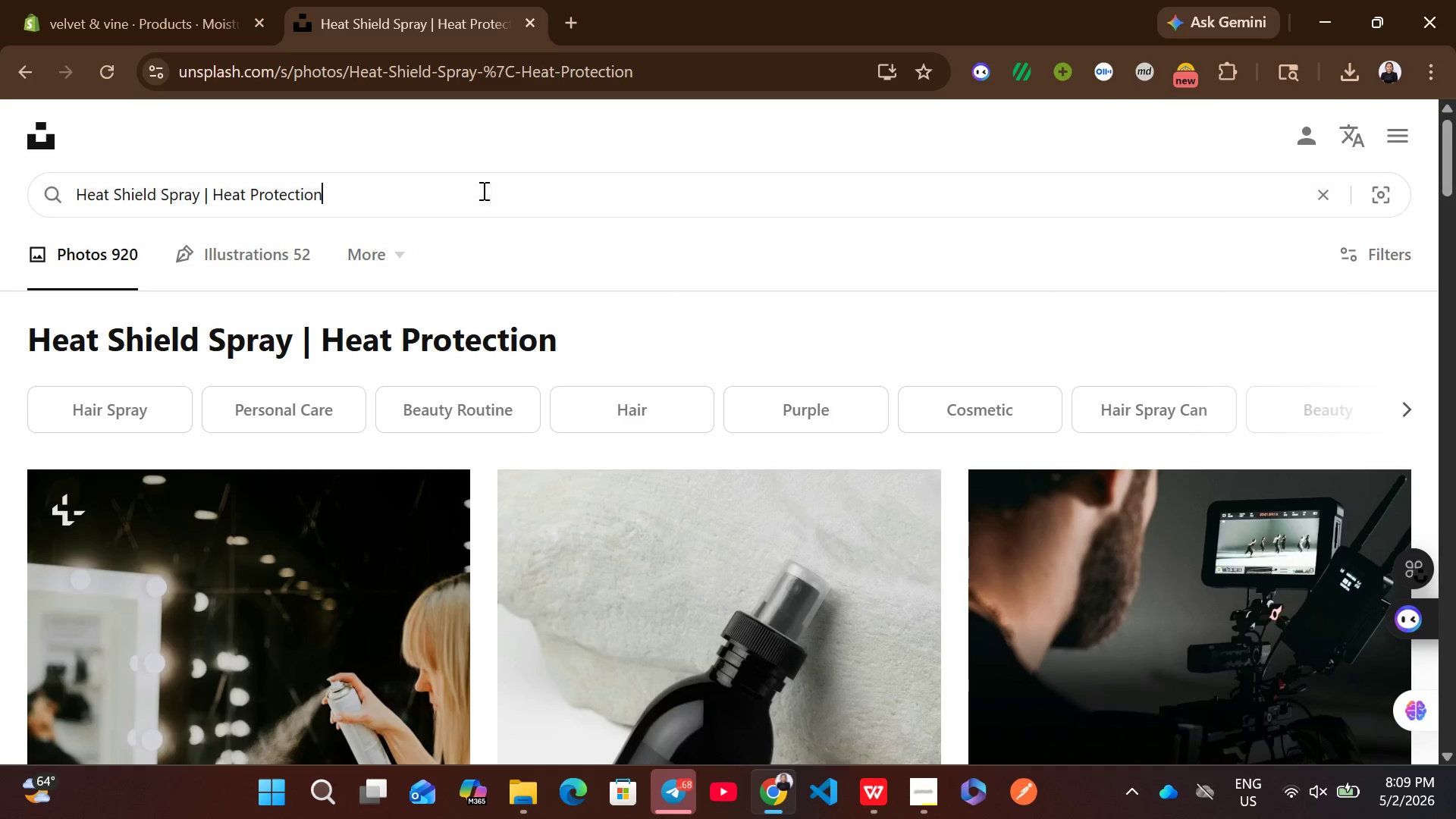 
key(Control+A)
 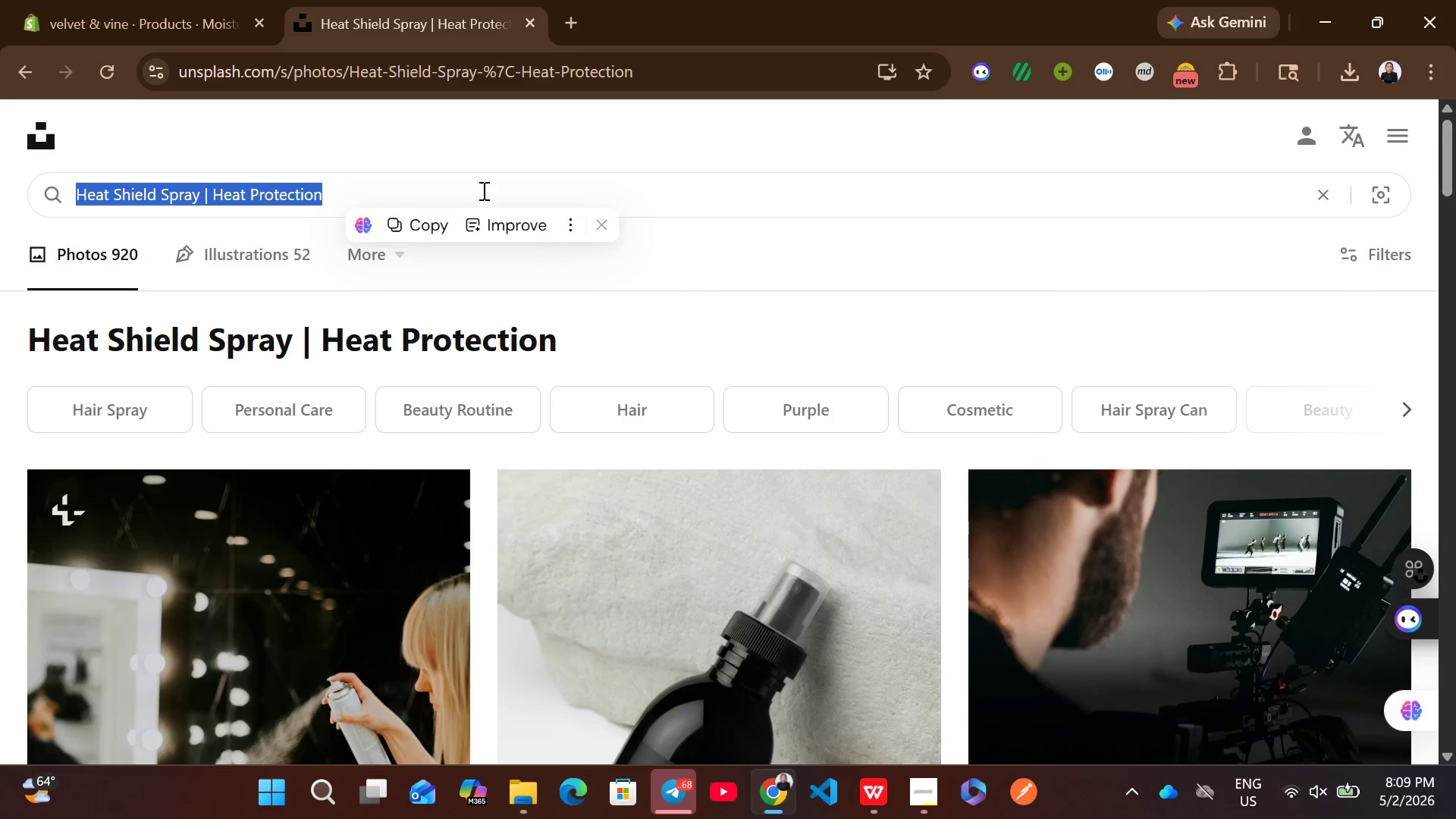 
key(Control+ControlLeft)
 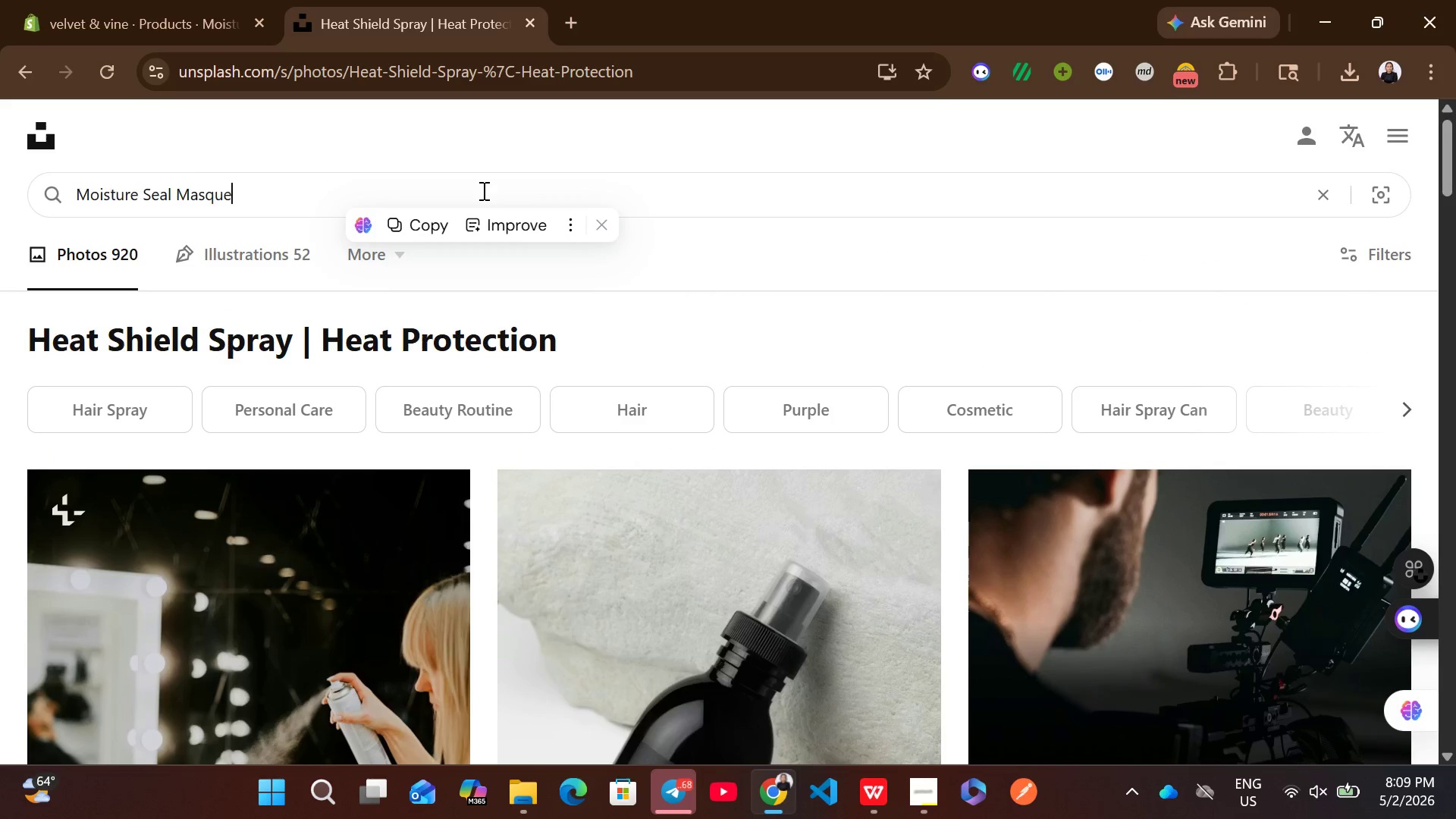 
key(Control+V)
 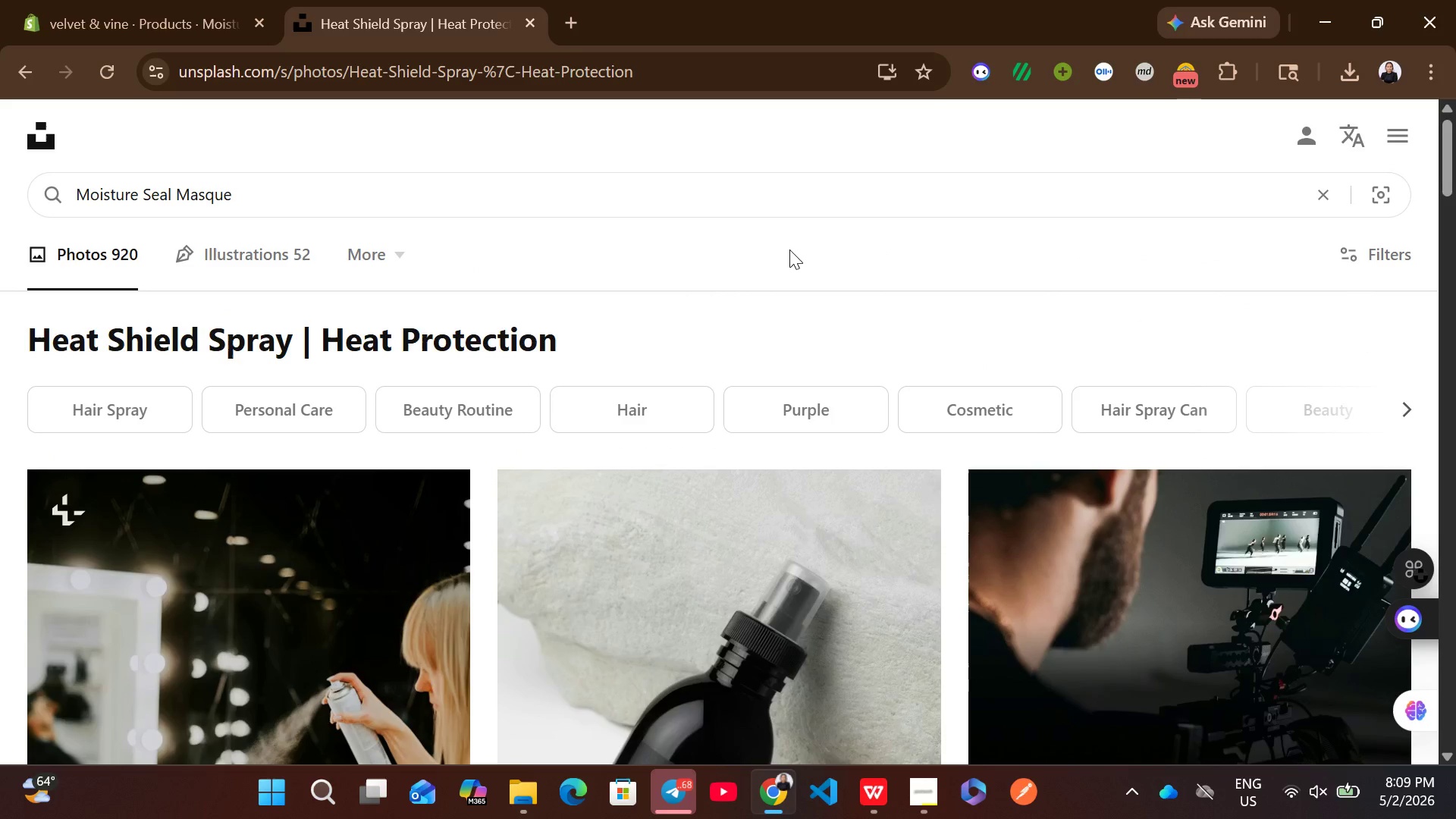 
key(Enter)
 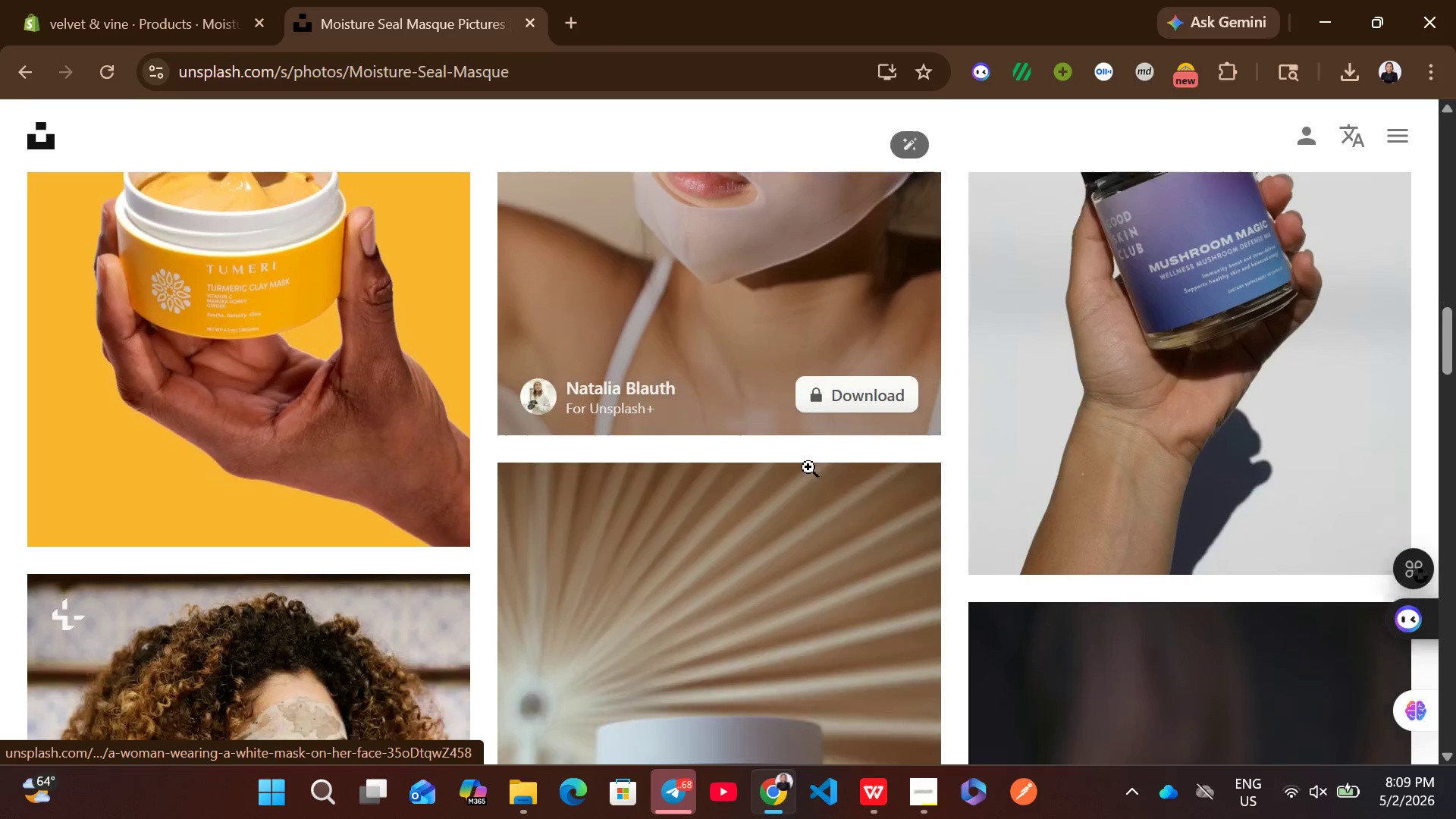 
wait(8.55)
 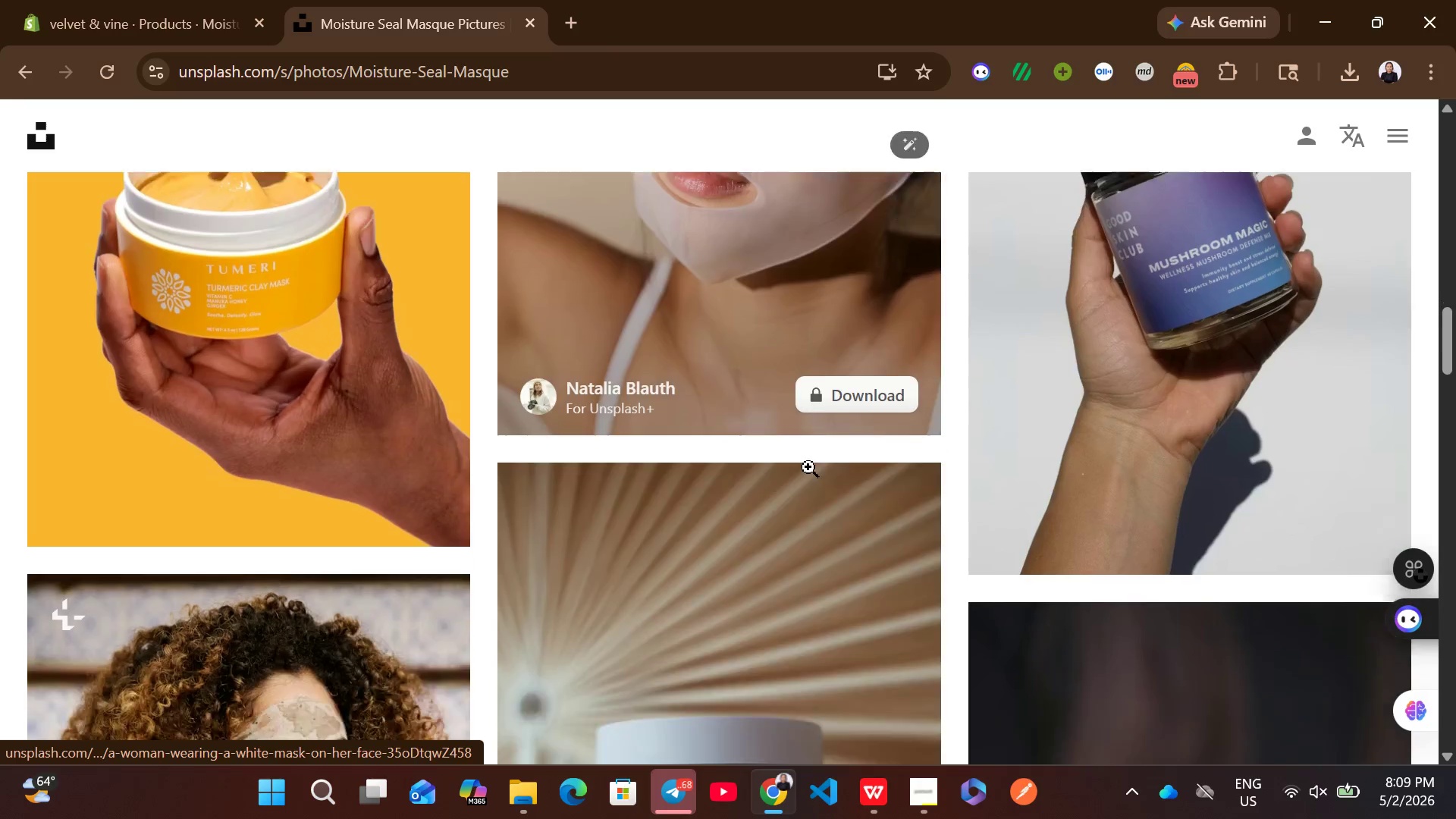 
left_click([883, 469])
 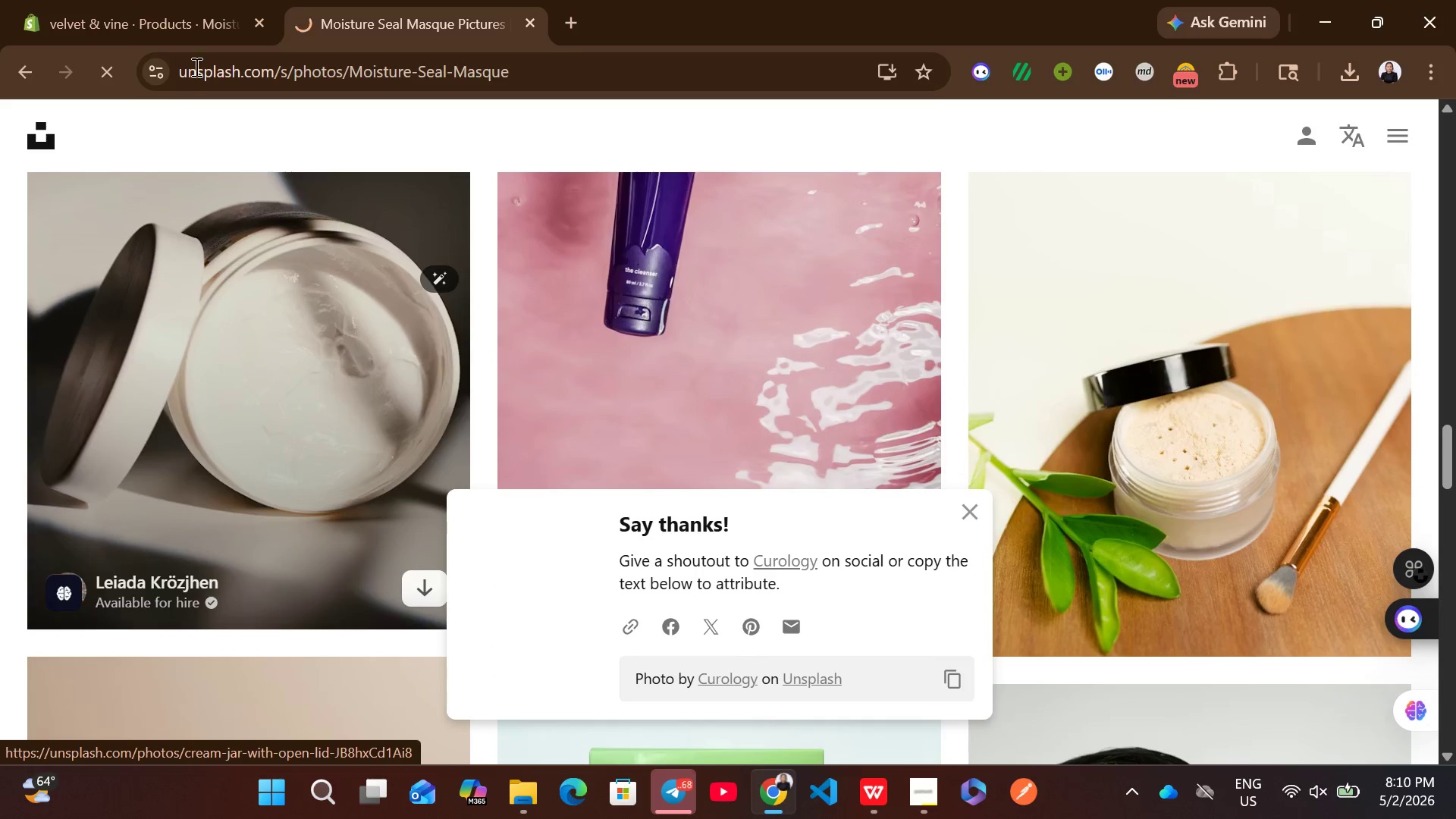 
left_click([111, 0])
 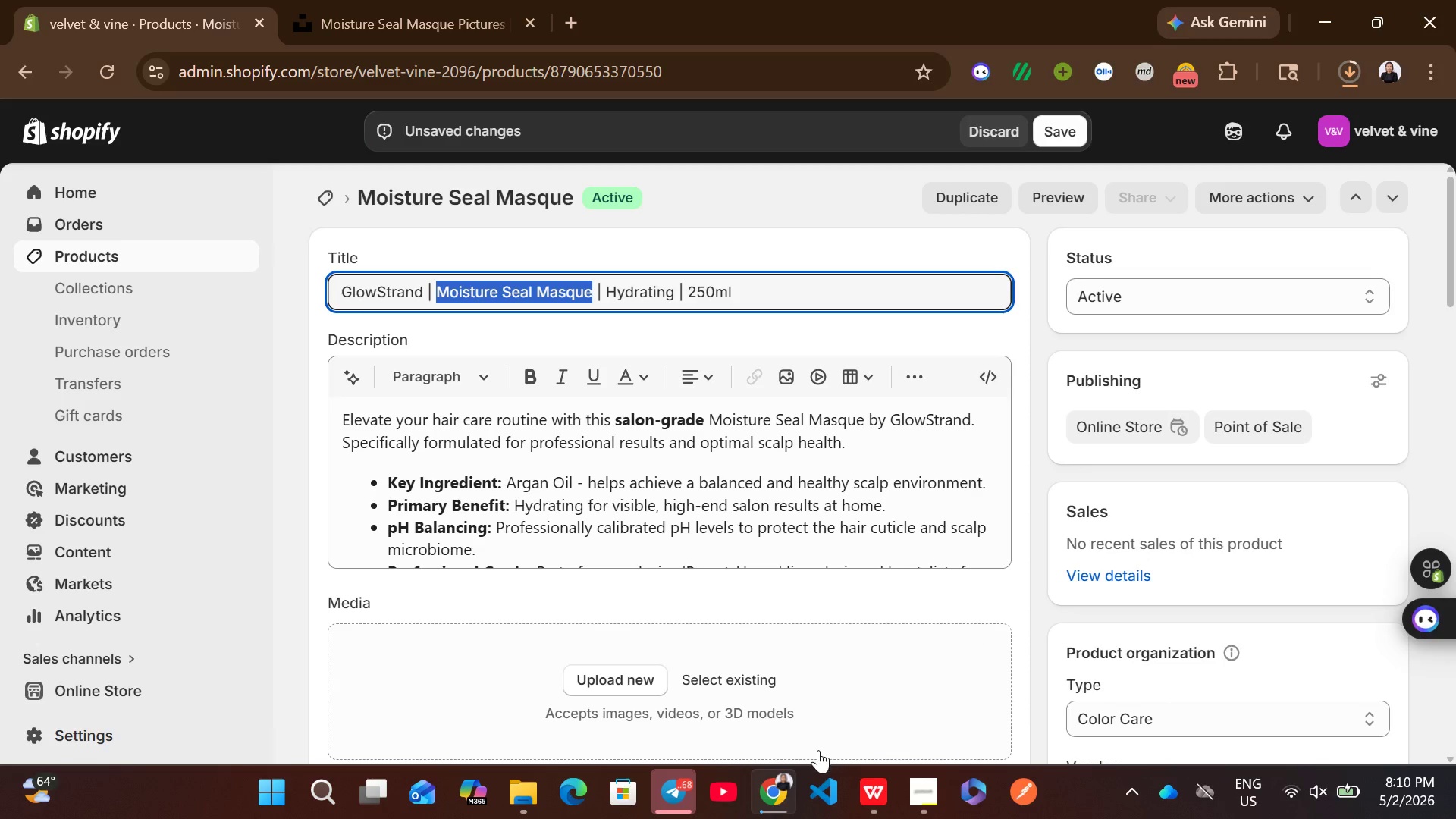 
left_click([882, 779])
 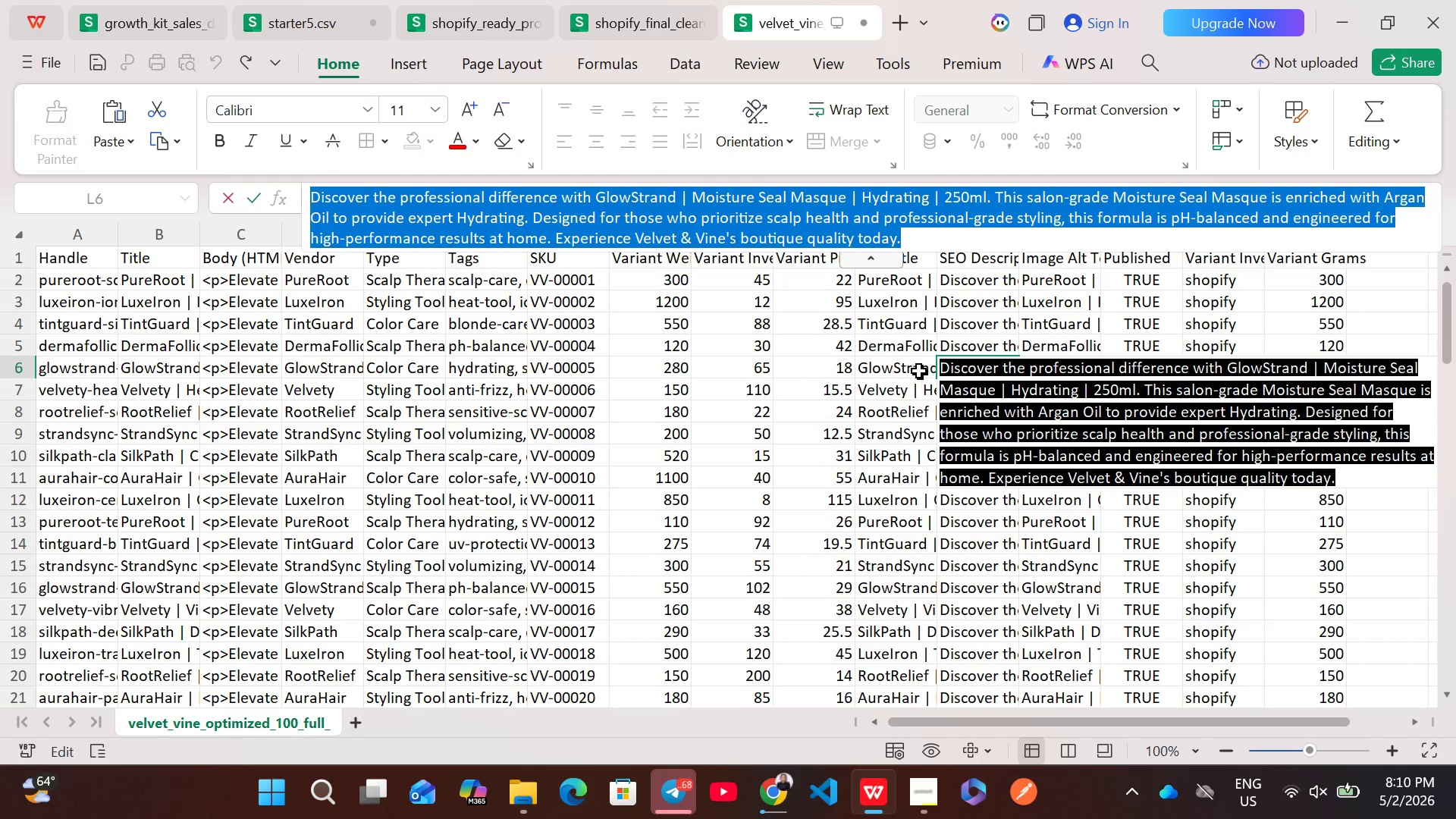 
left_click([918, 369])
 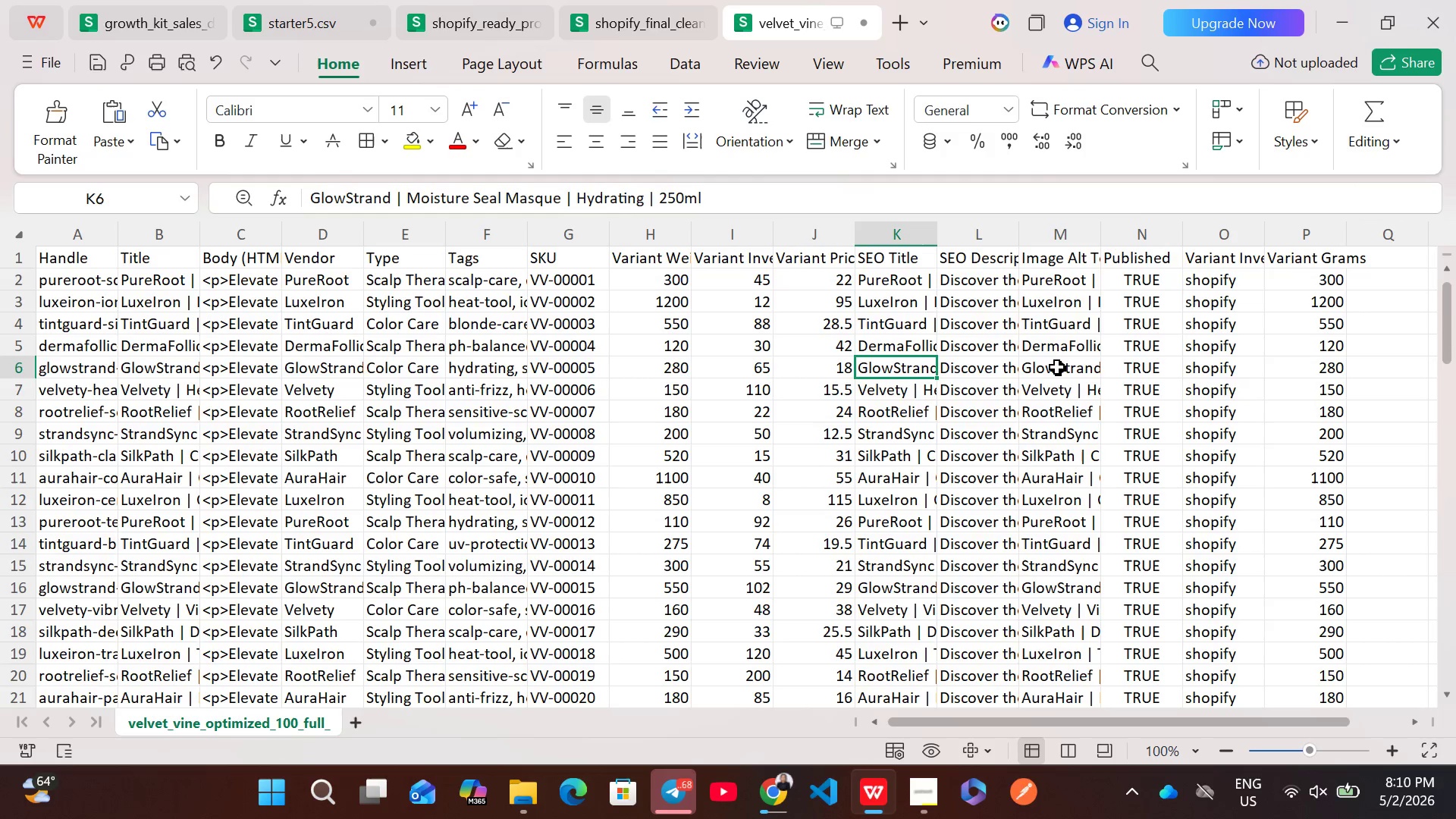 
double_click([1058, 367])
 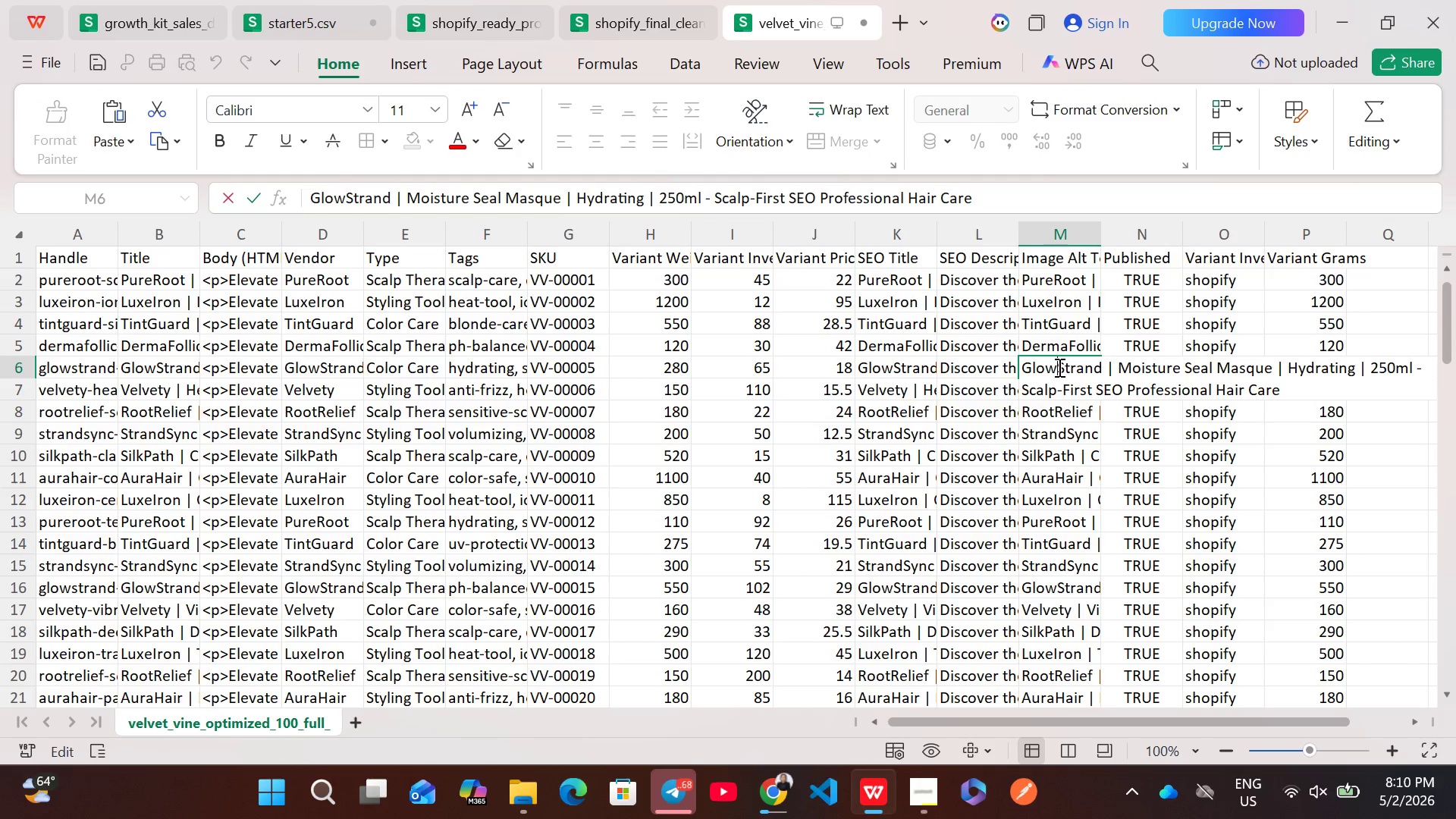 
key(Control+A)
 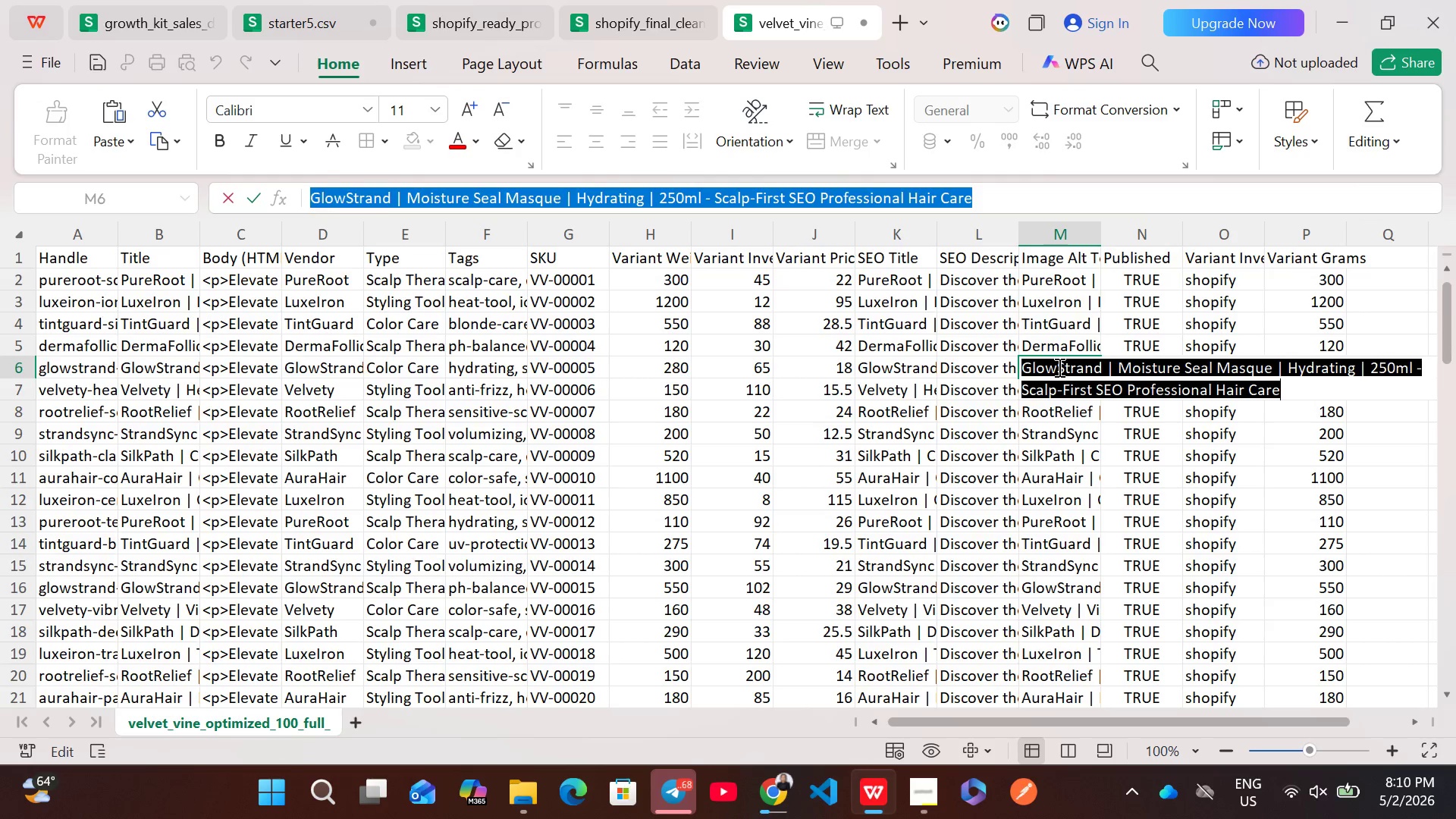 
key(Control+ControlLeft)
 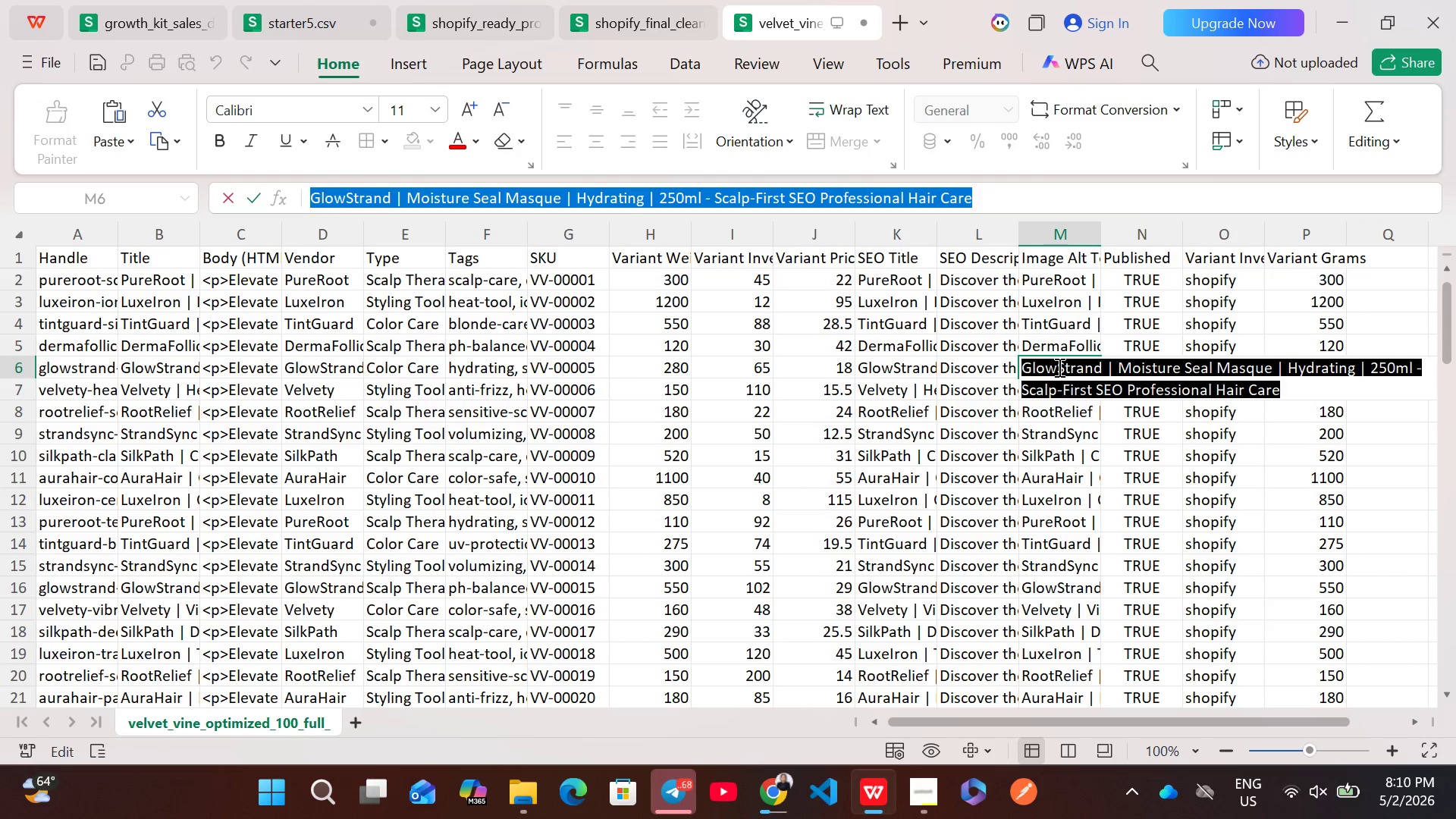 
key(Control+C)
 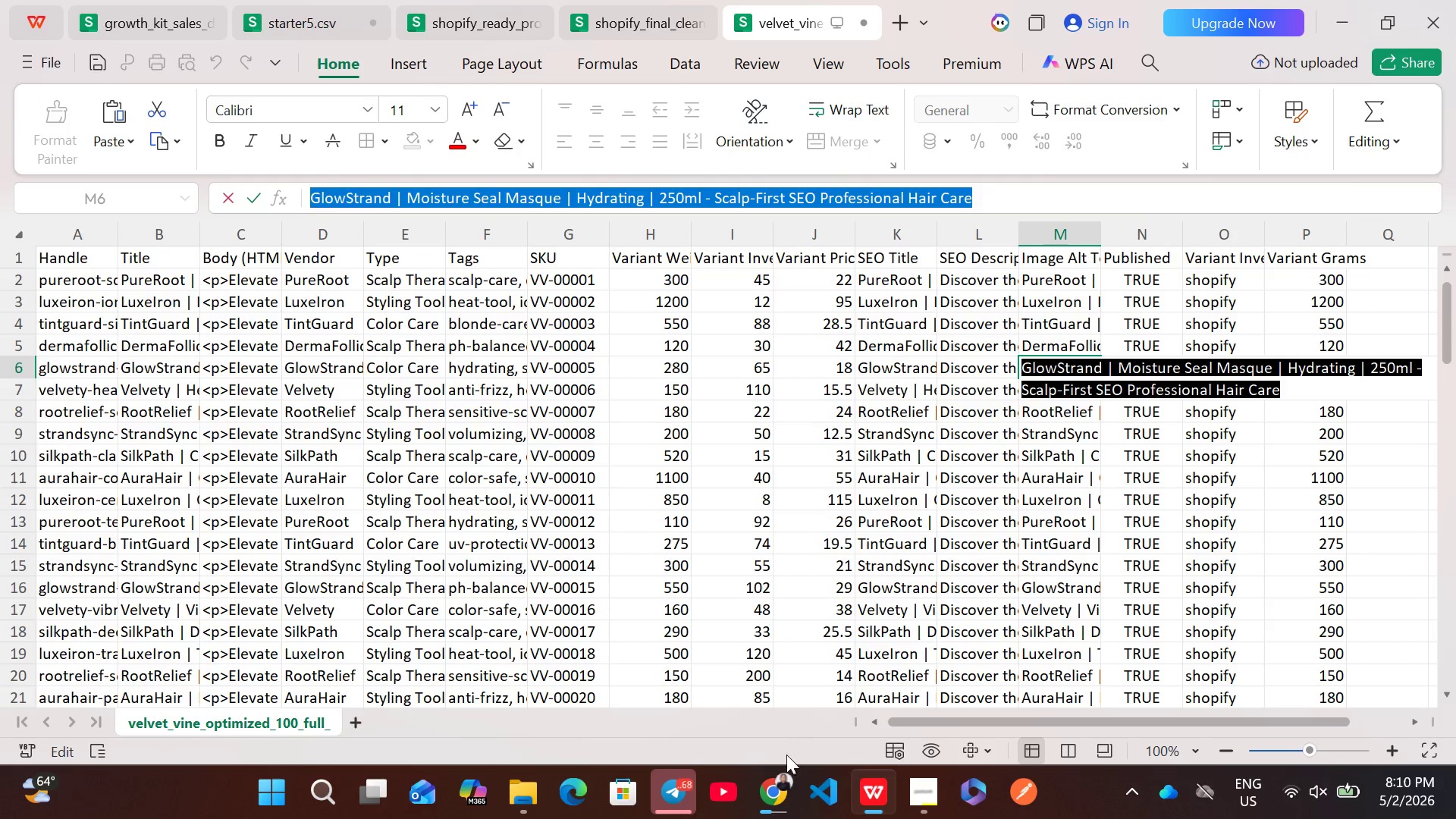 
left_click([778, 792])
 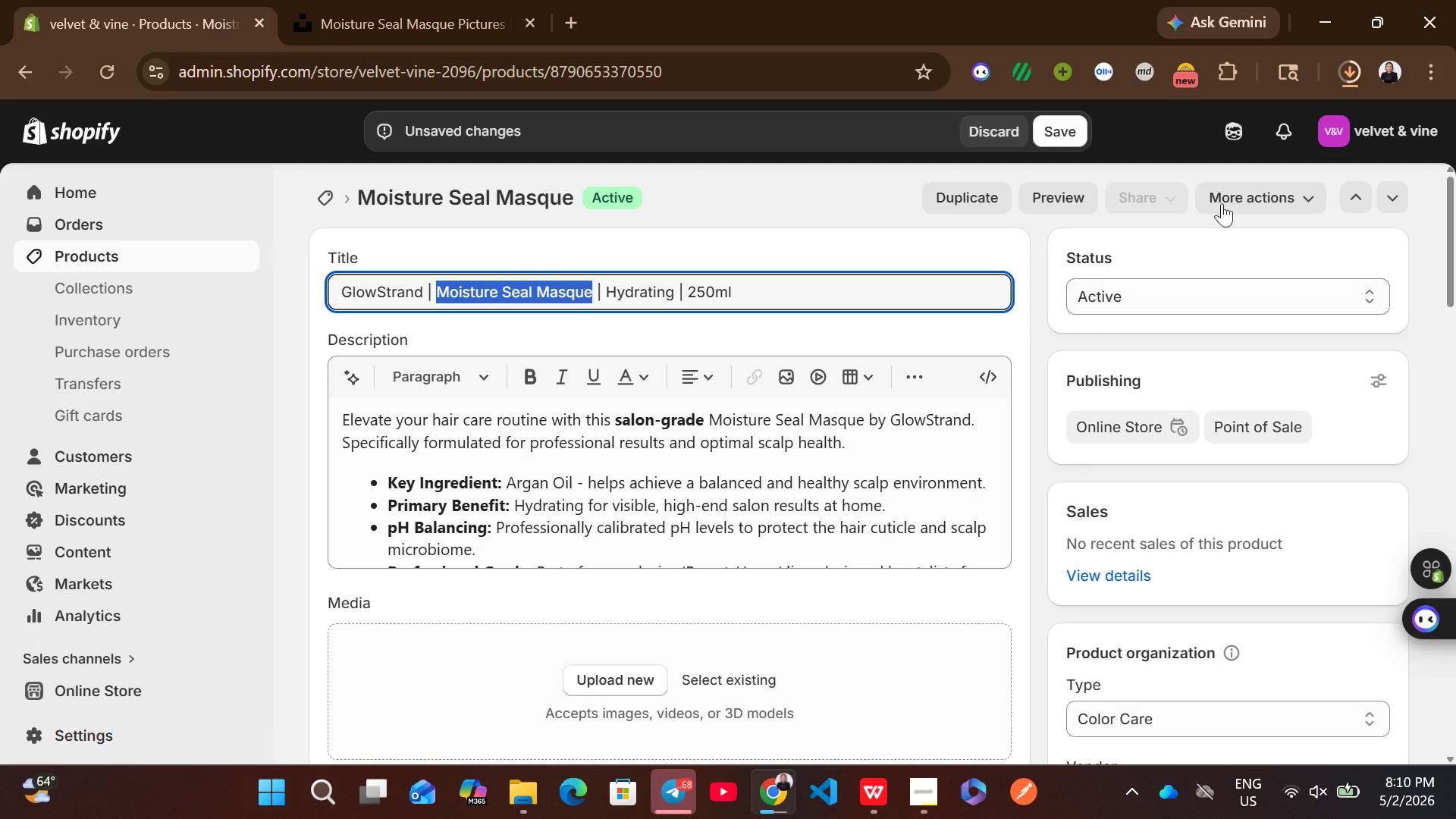 
mouse_move([955, 415])
 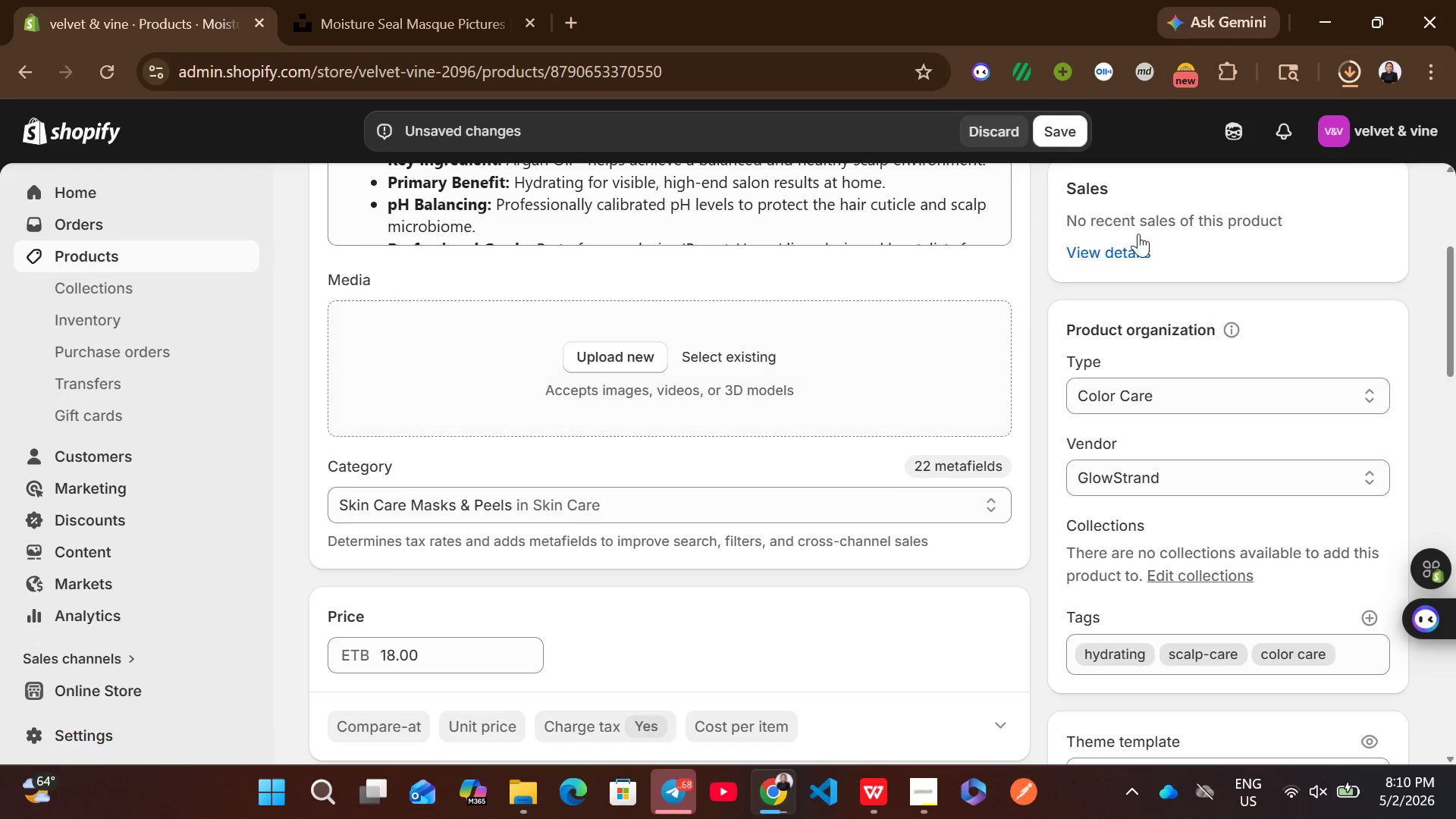 
mouse_move([1338, 87])
 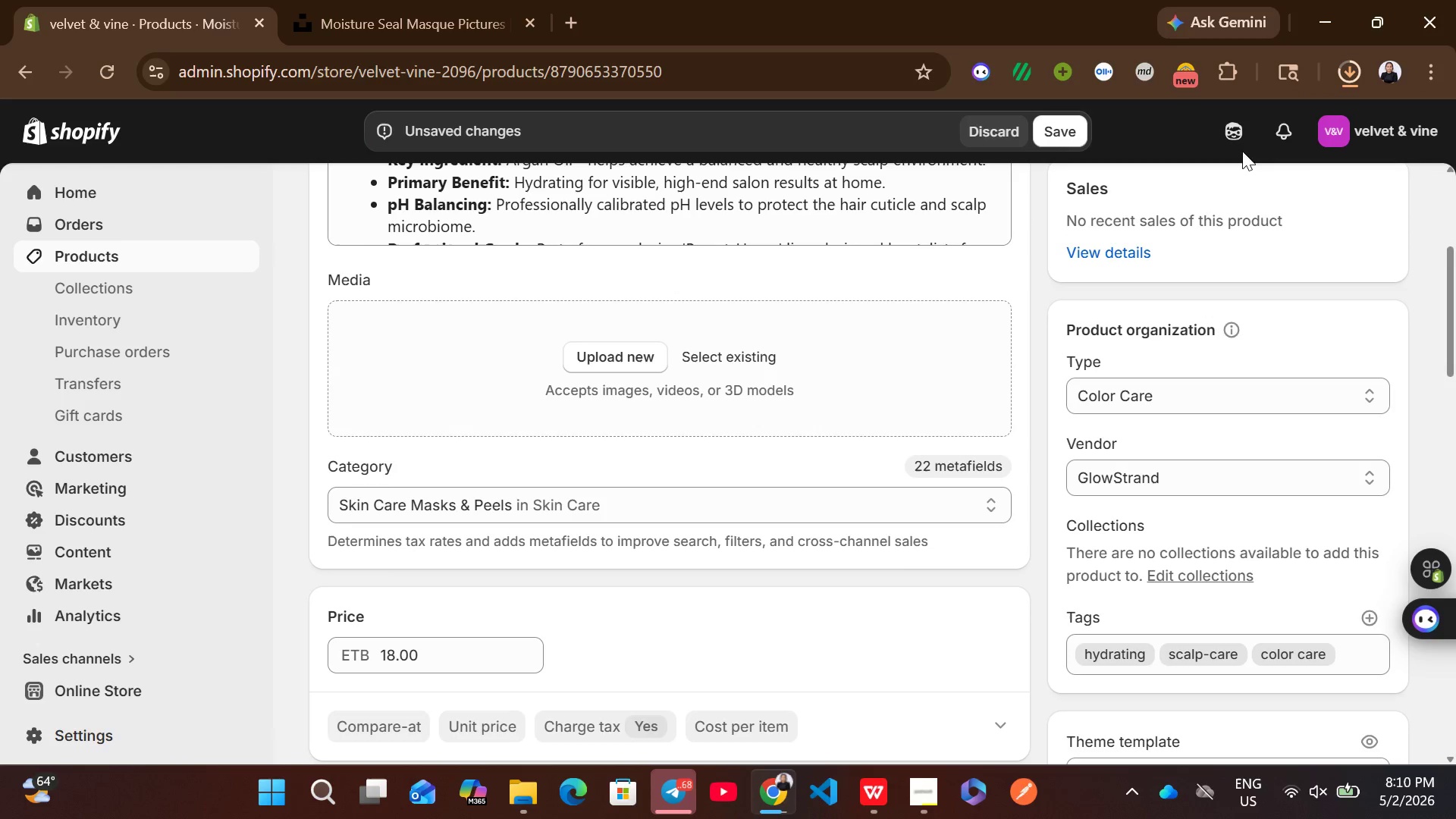 
mouse_move([1326, 102])
 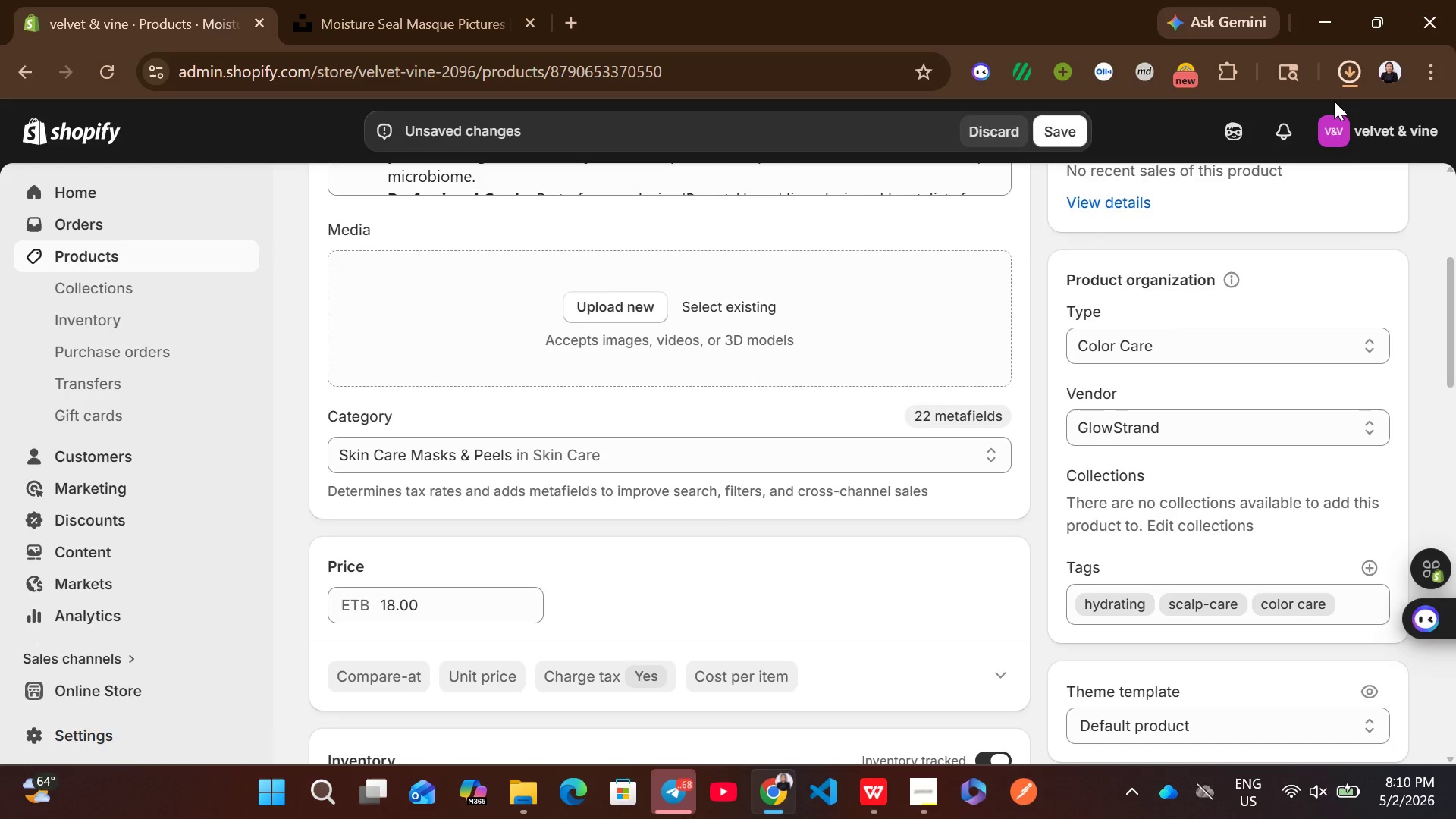 
left_click_drag(start_coordinate=[1262, 118], to_coordinate=[869, 329])
 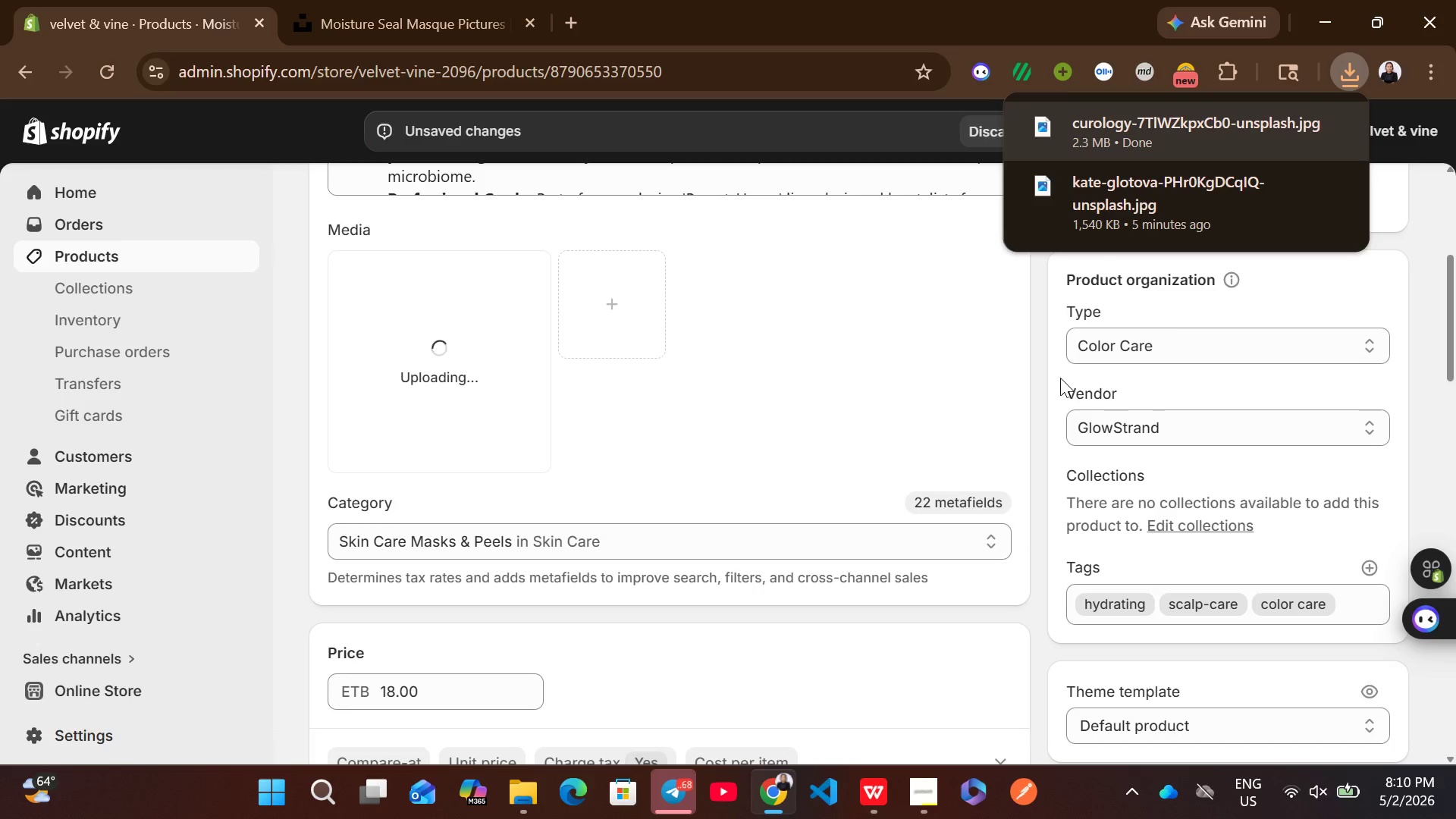 
left_click([1046, 391])
 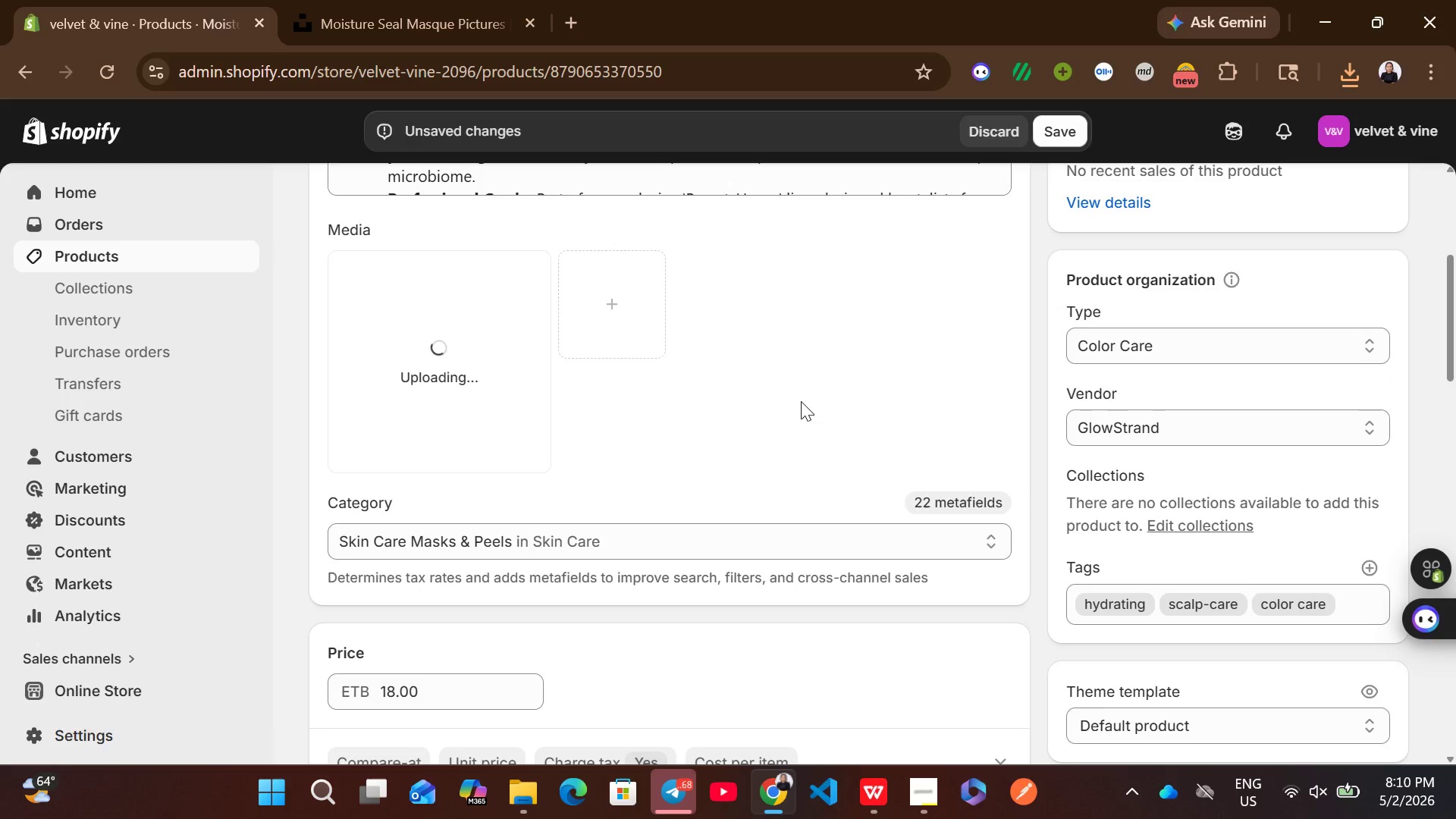 
wait(10.95)
 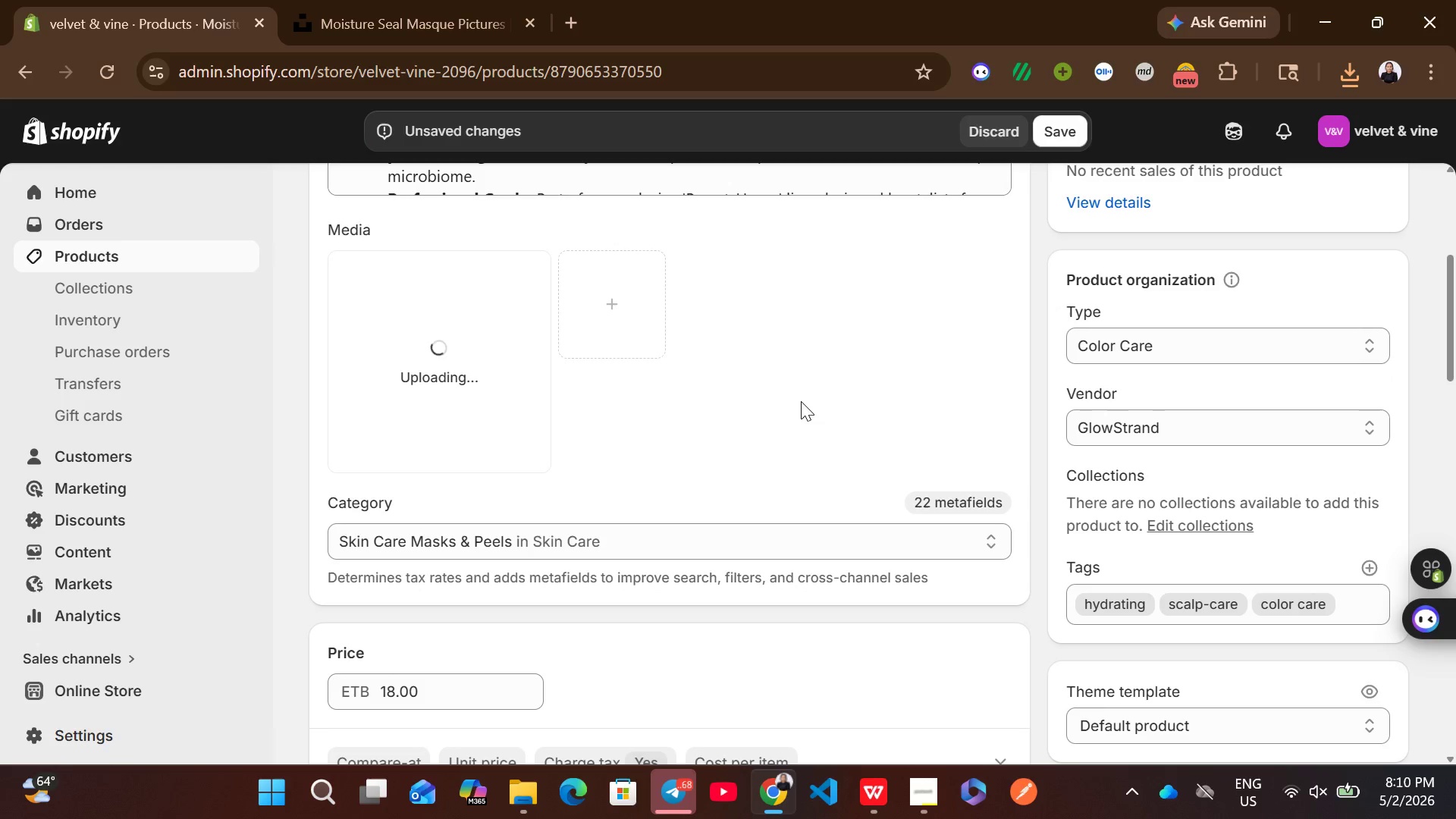 
left_click([448, 394])
 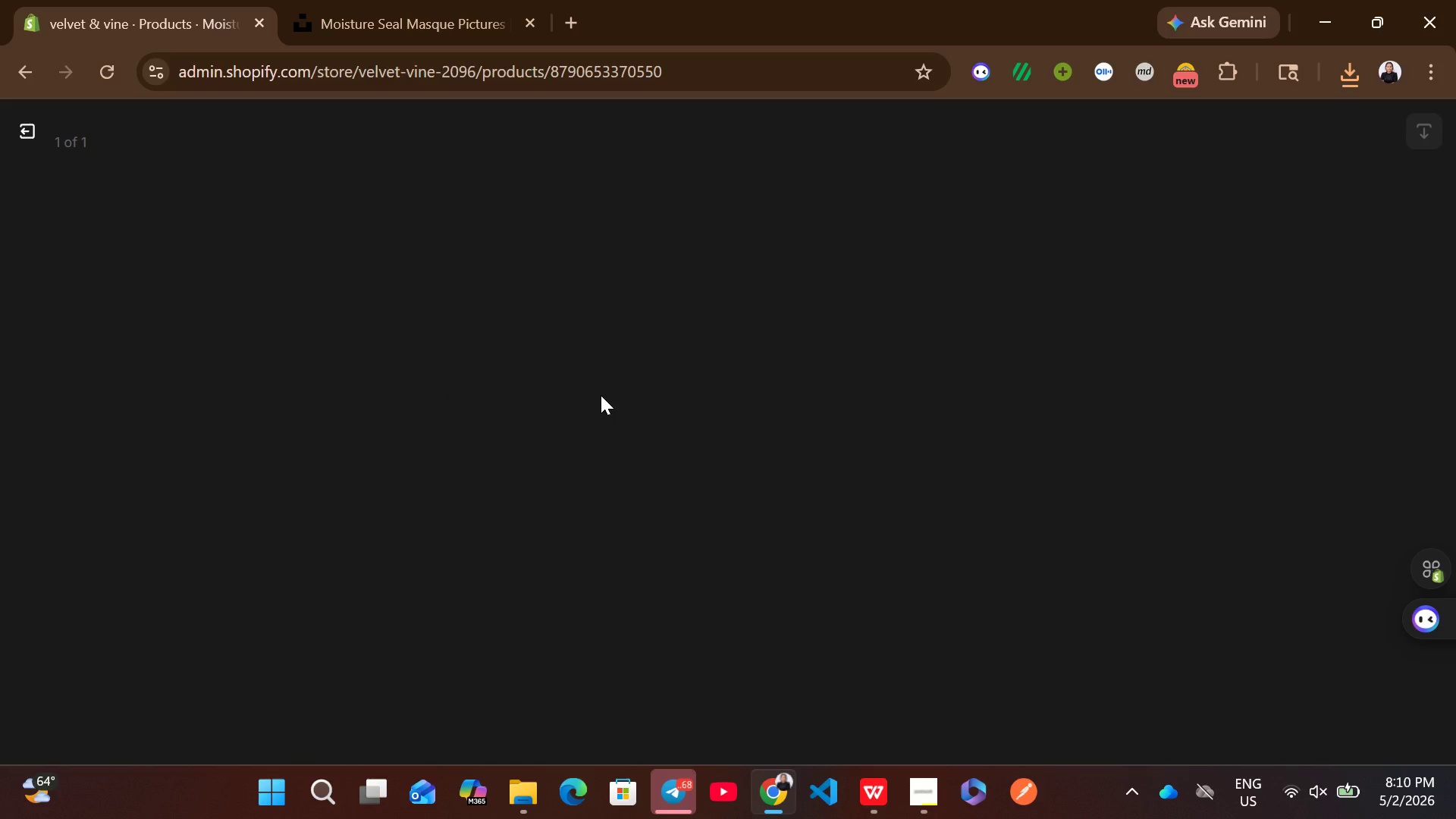 
wait(10.23)
 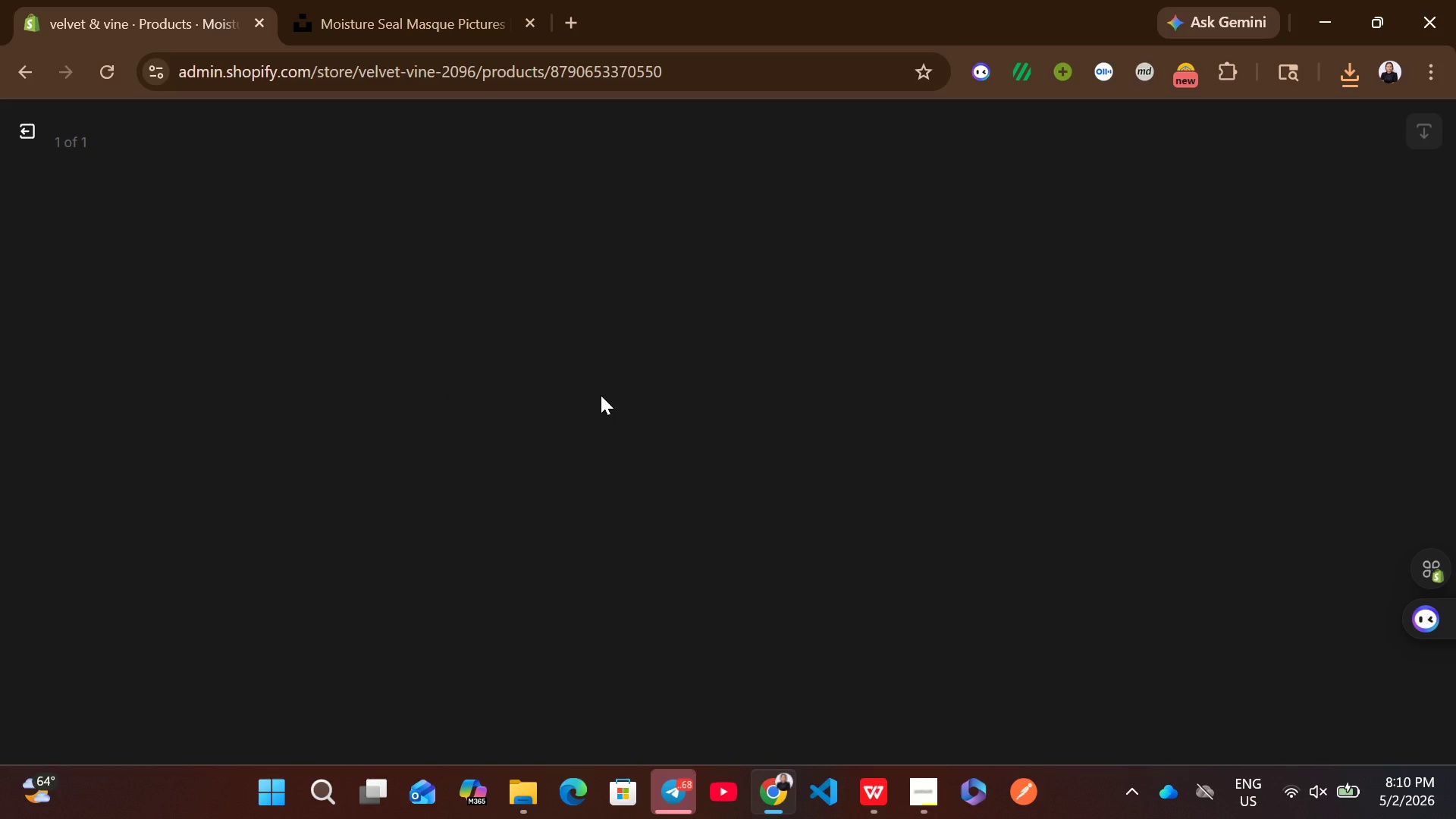 
left_click([1104, 378])
 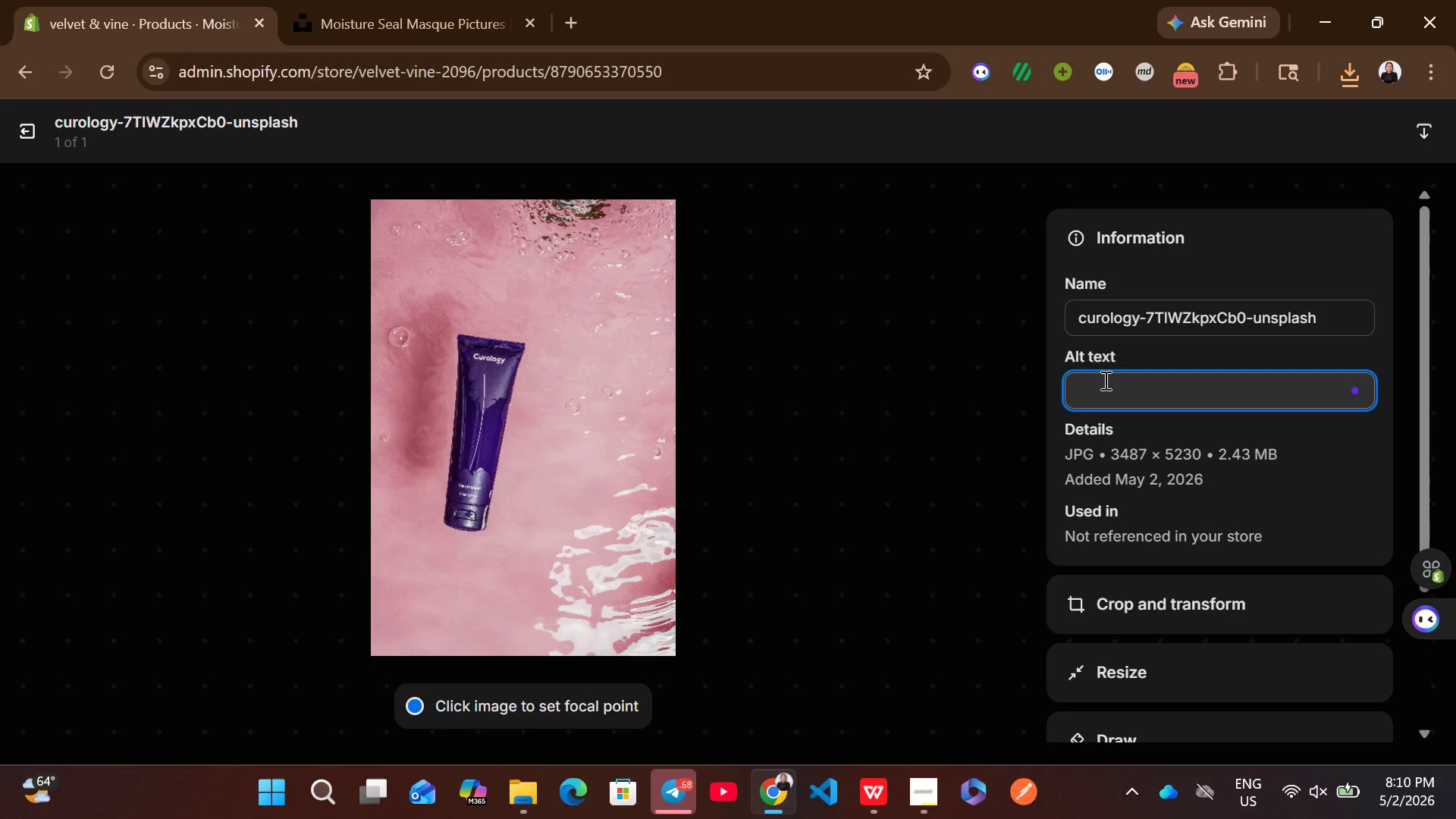 
key(Control+V)
 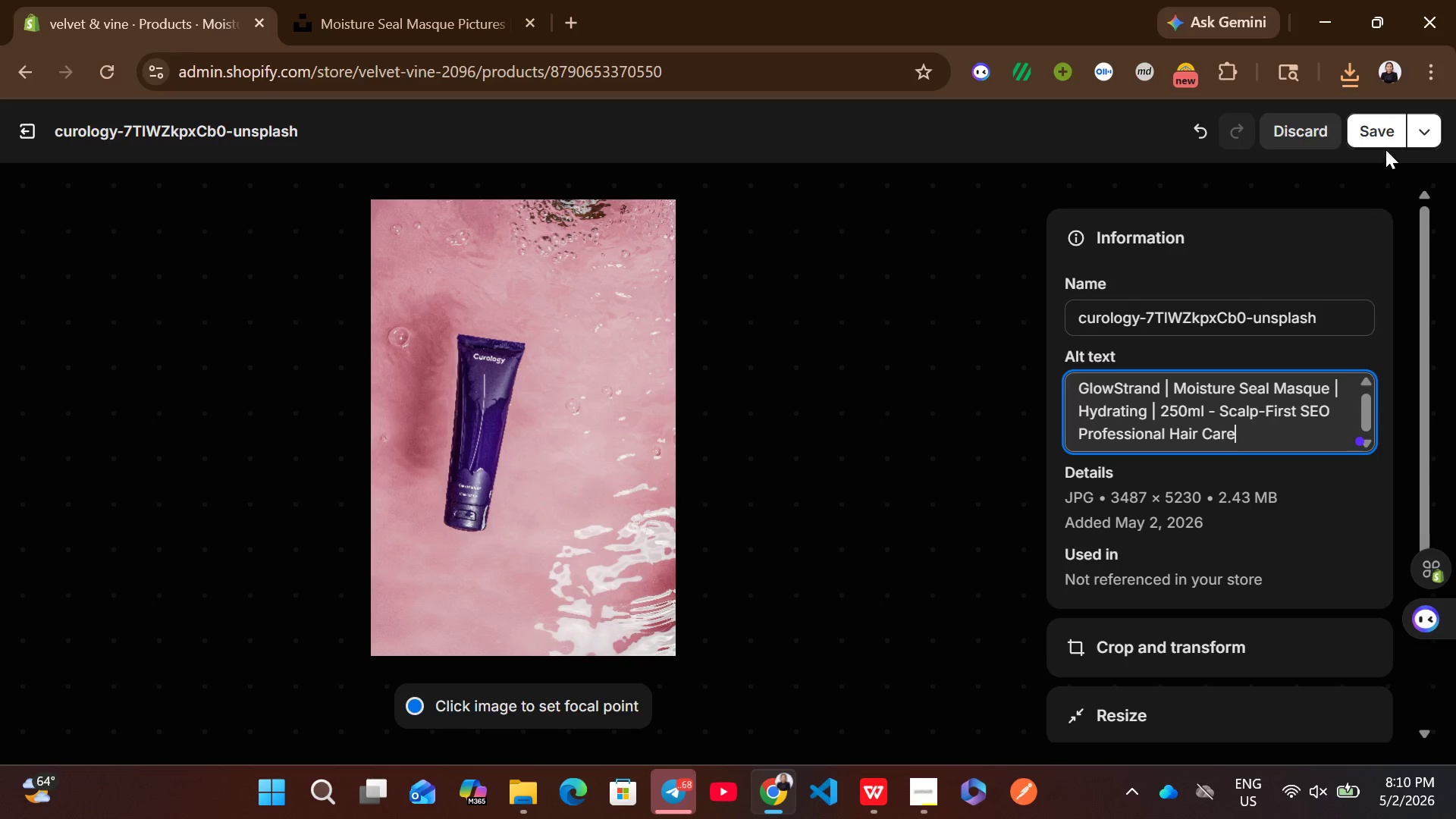 
left_click([1376, 135])
 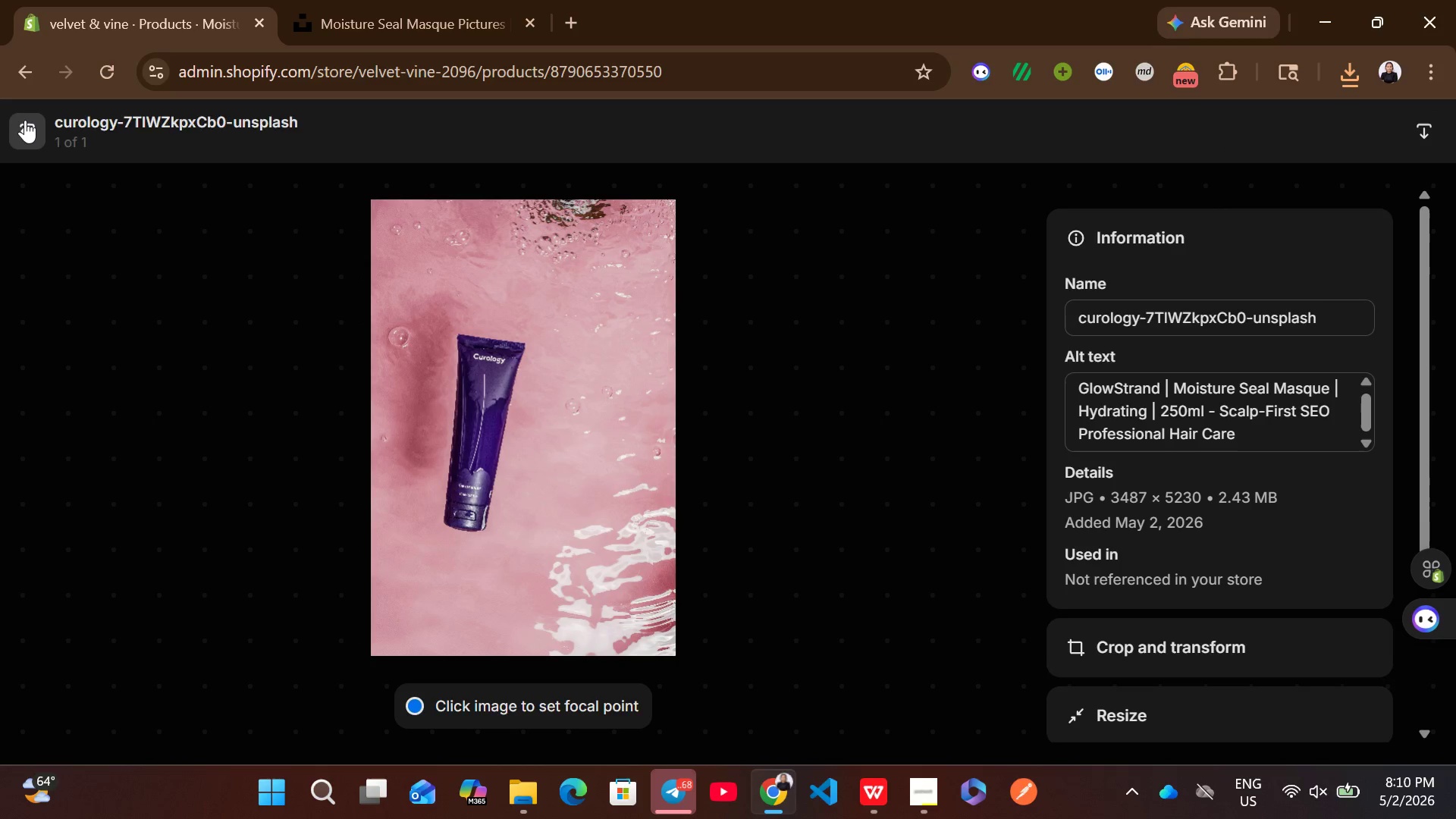 
left_click([24, 120])
 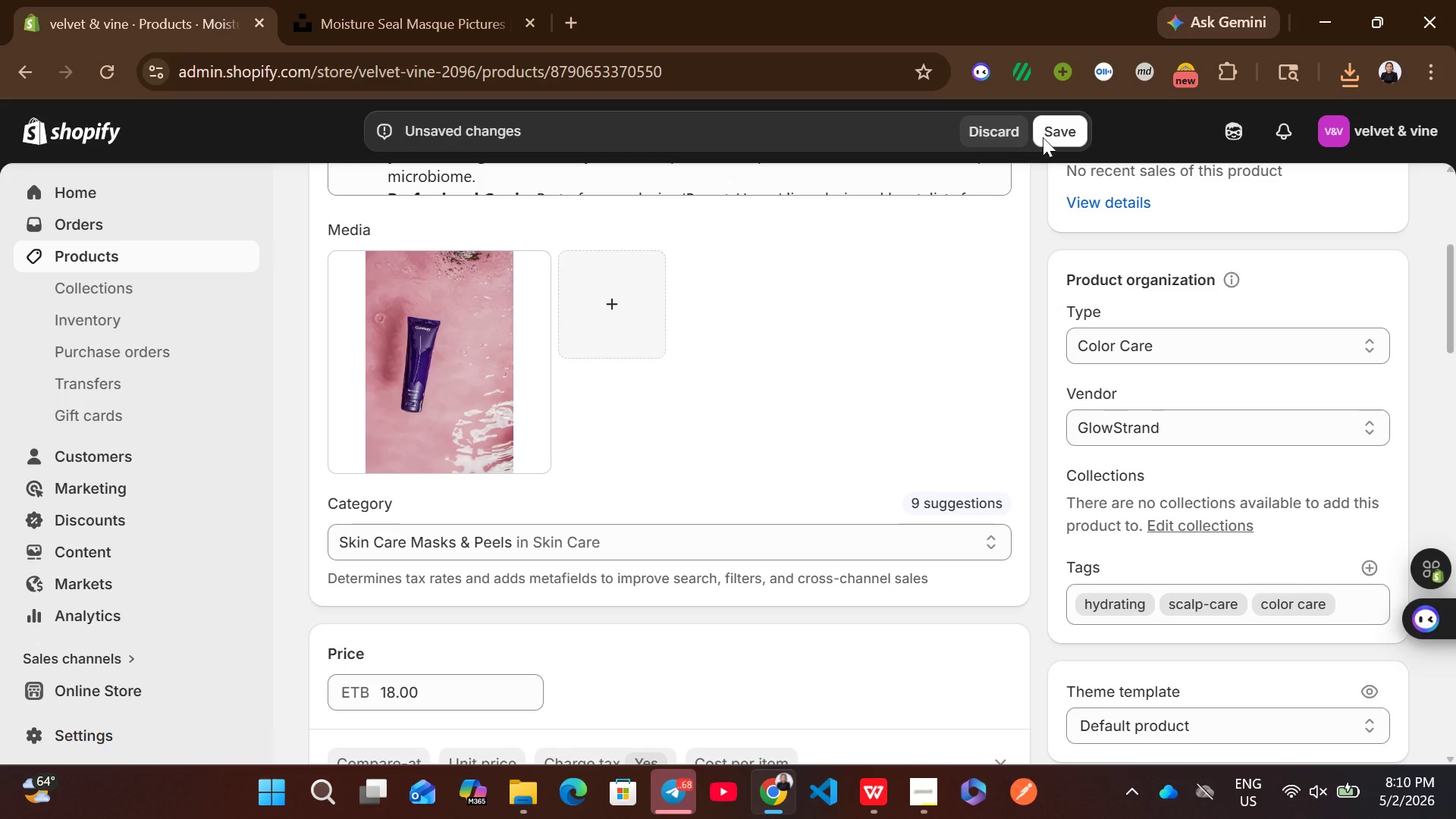 
left_click([1059, 133])
 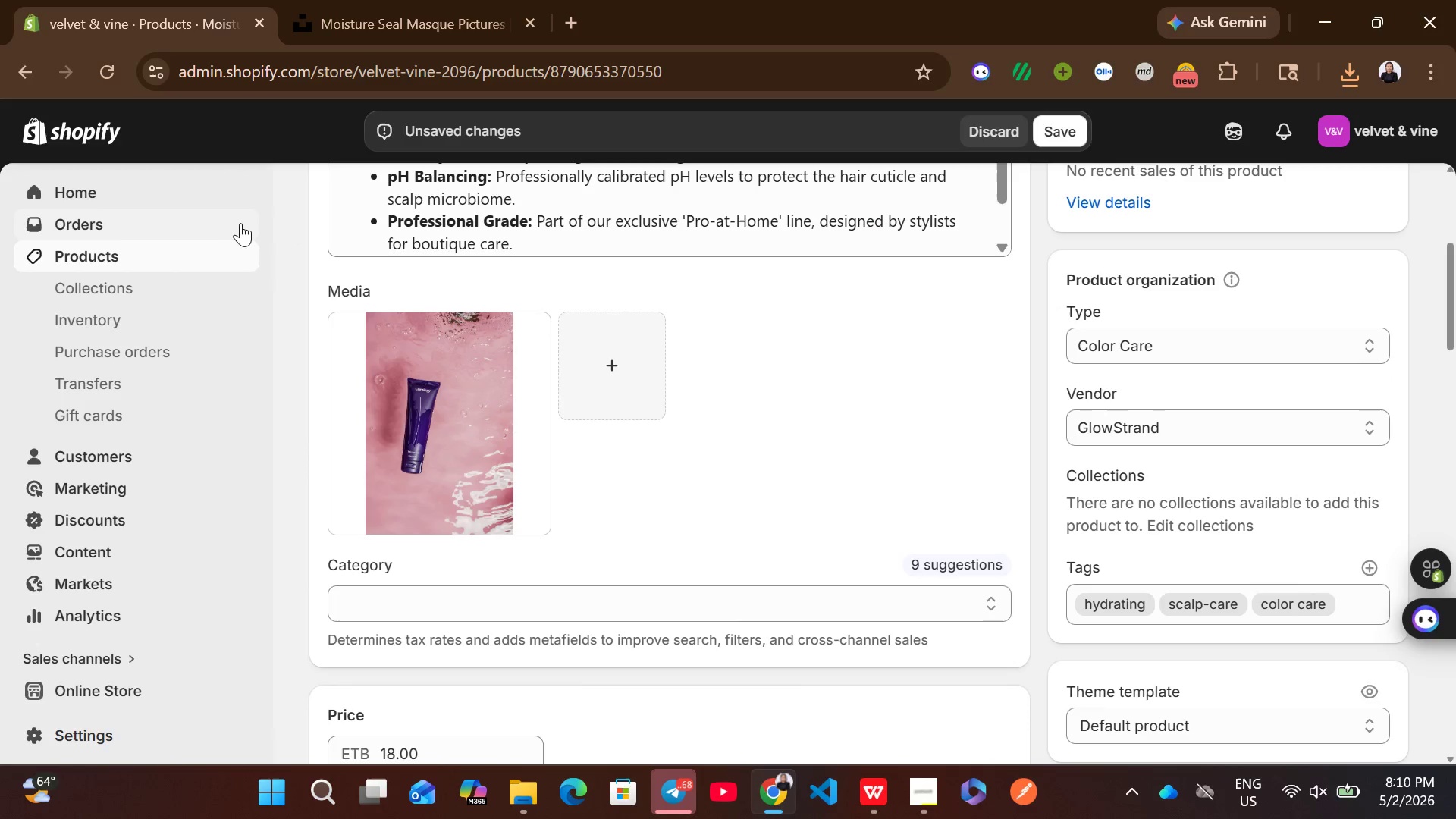 
wait(5.86)
 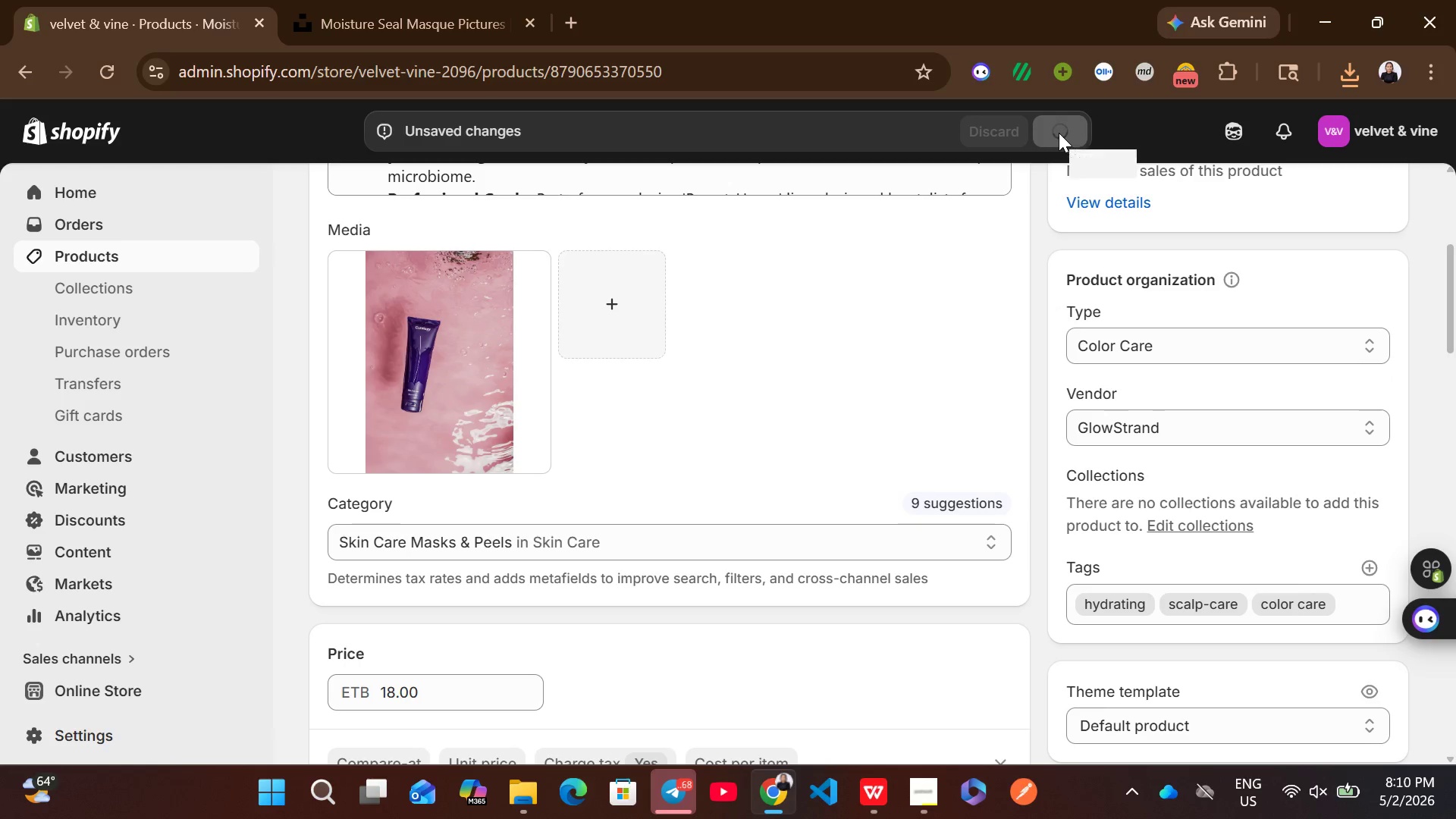 
left_click([195, 255])
 